 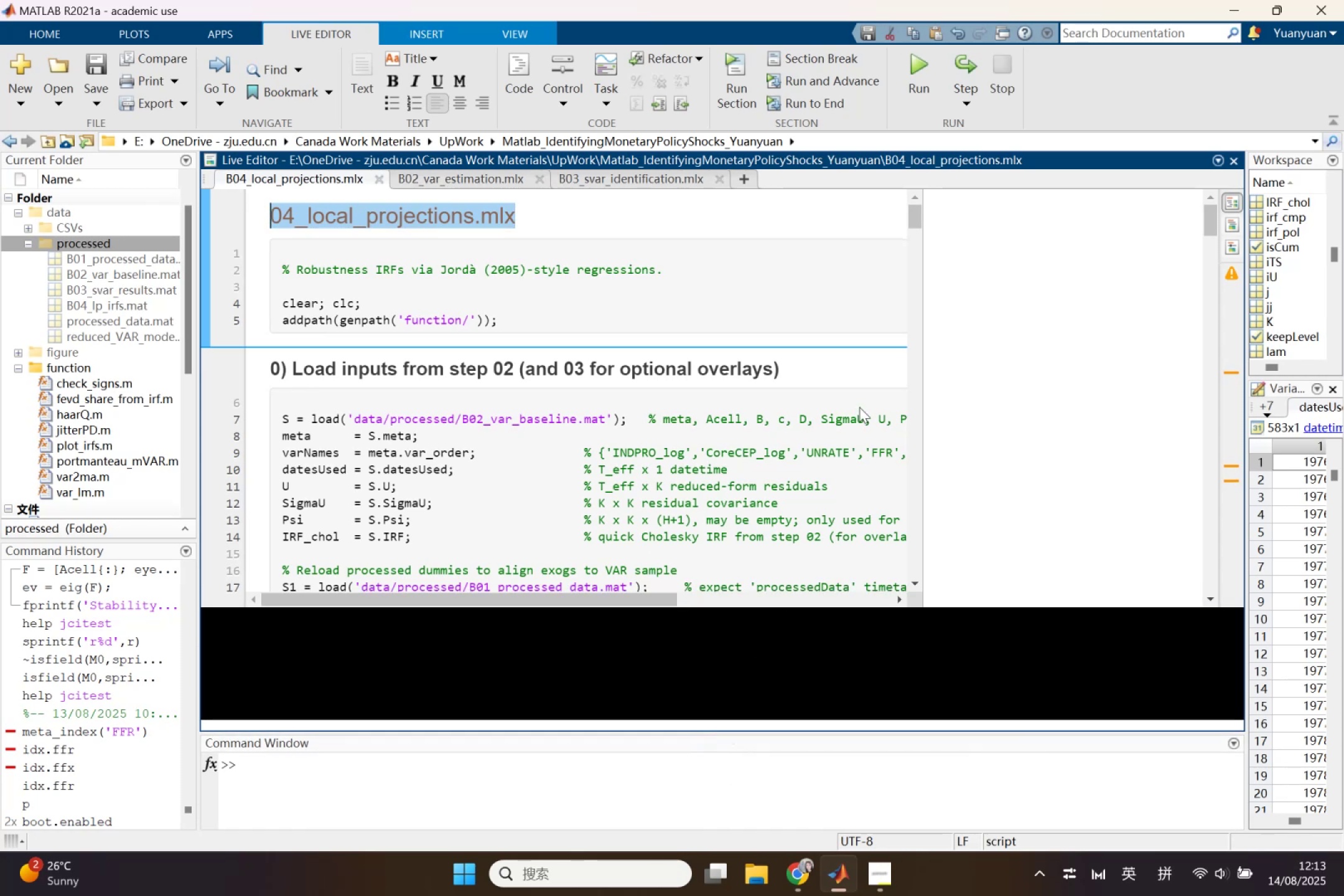 
left_click_drag(start_coordinate=[922, 388], to_coordinate=[839, 391])
 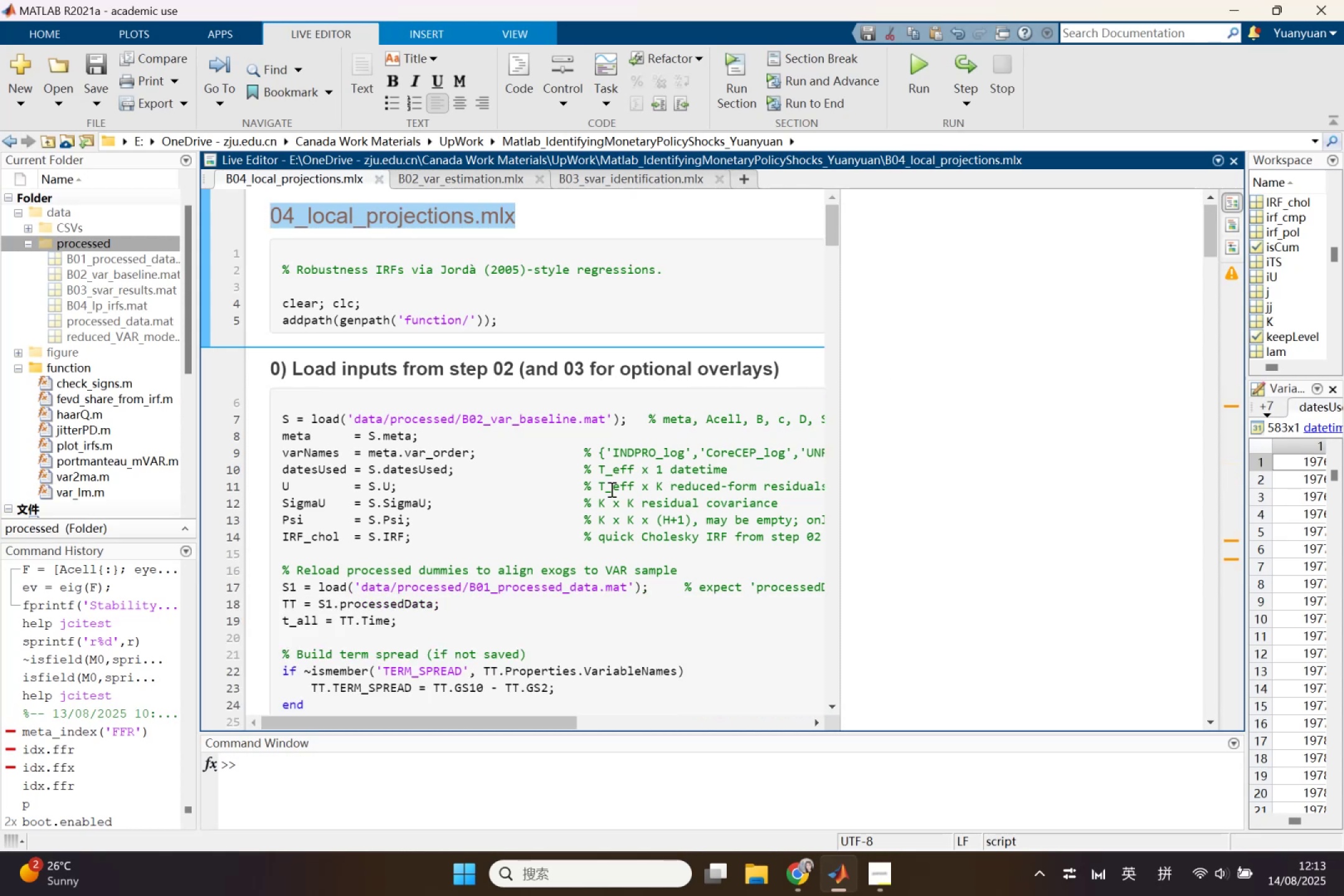 
wait(11.57)
 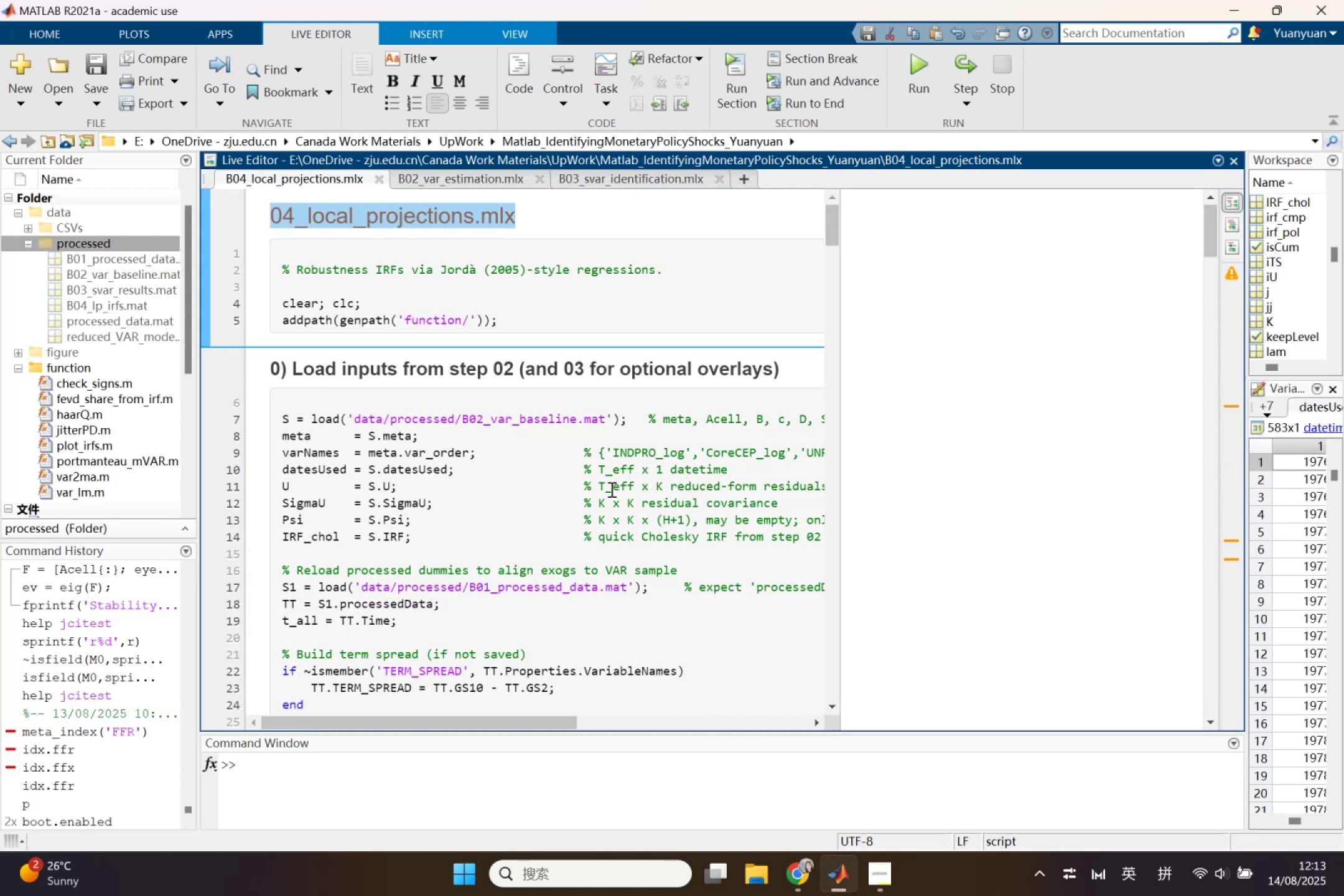 
scroll: coordinate [543, 597], scroll_direction: down, amount: 3.0
 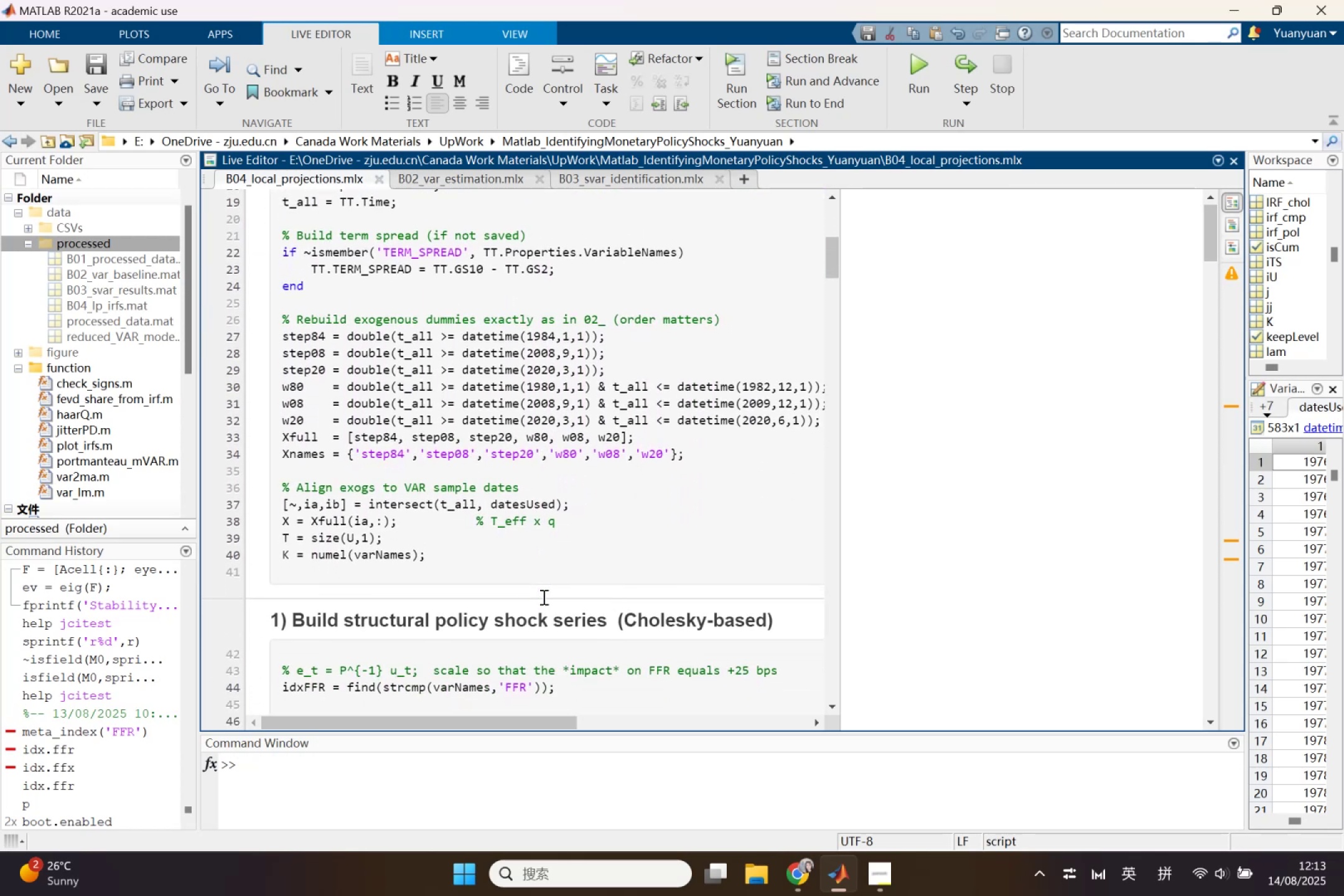 
scroll: coordinate [543, 597], scroll_direction: up, amount: 2.0
 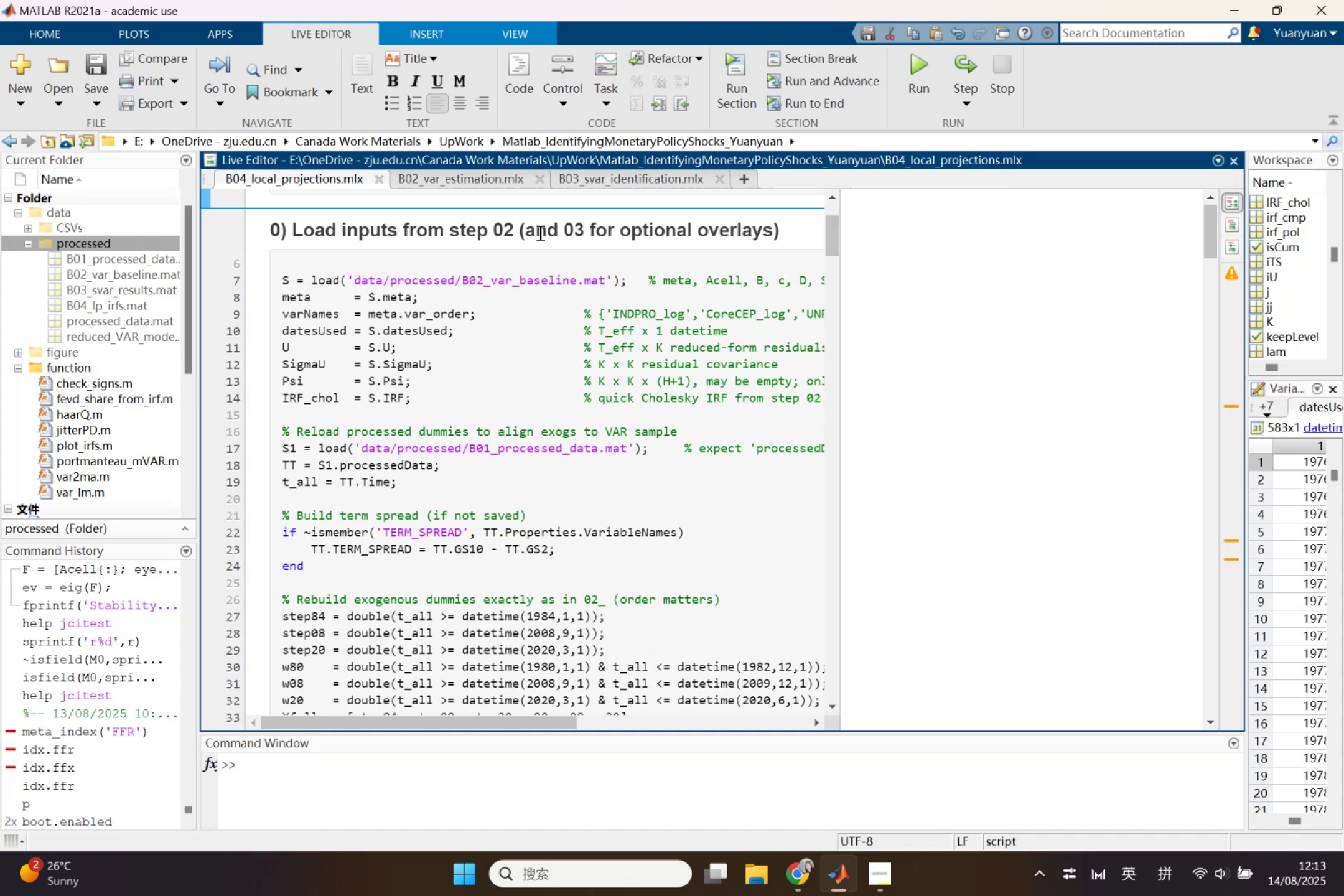 
left_click_drag(start_coordinate=[520, 230], to_coordinate=[790, 230])
 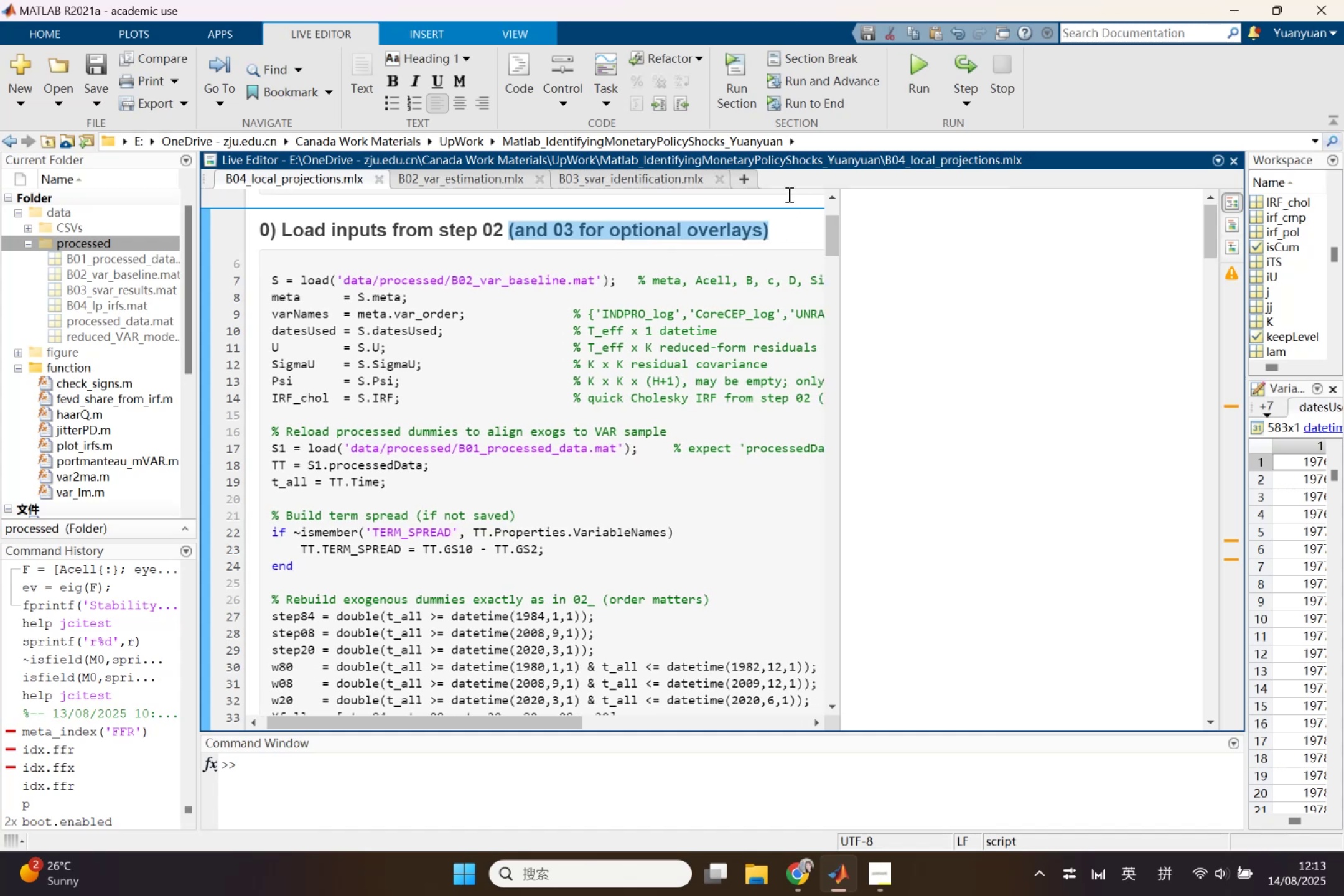 
key(Backspace)
 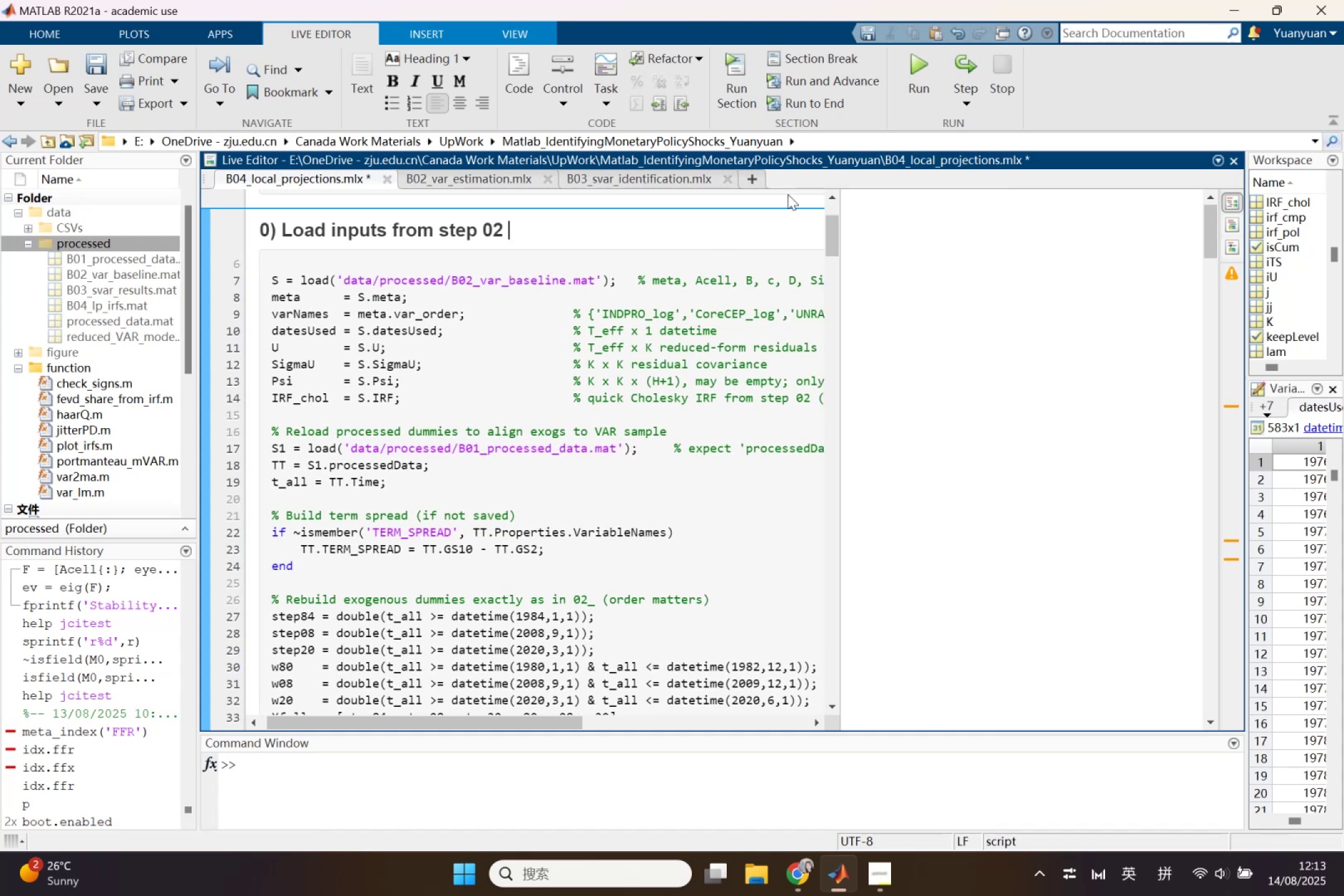 
scroll: coordinate [472, 500], scroll_direction: up, amount: 5.0
 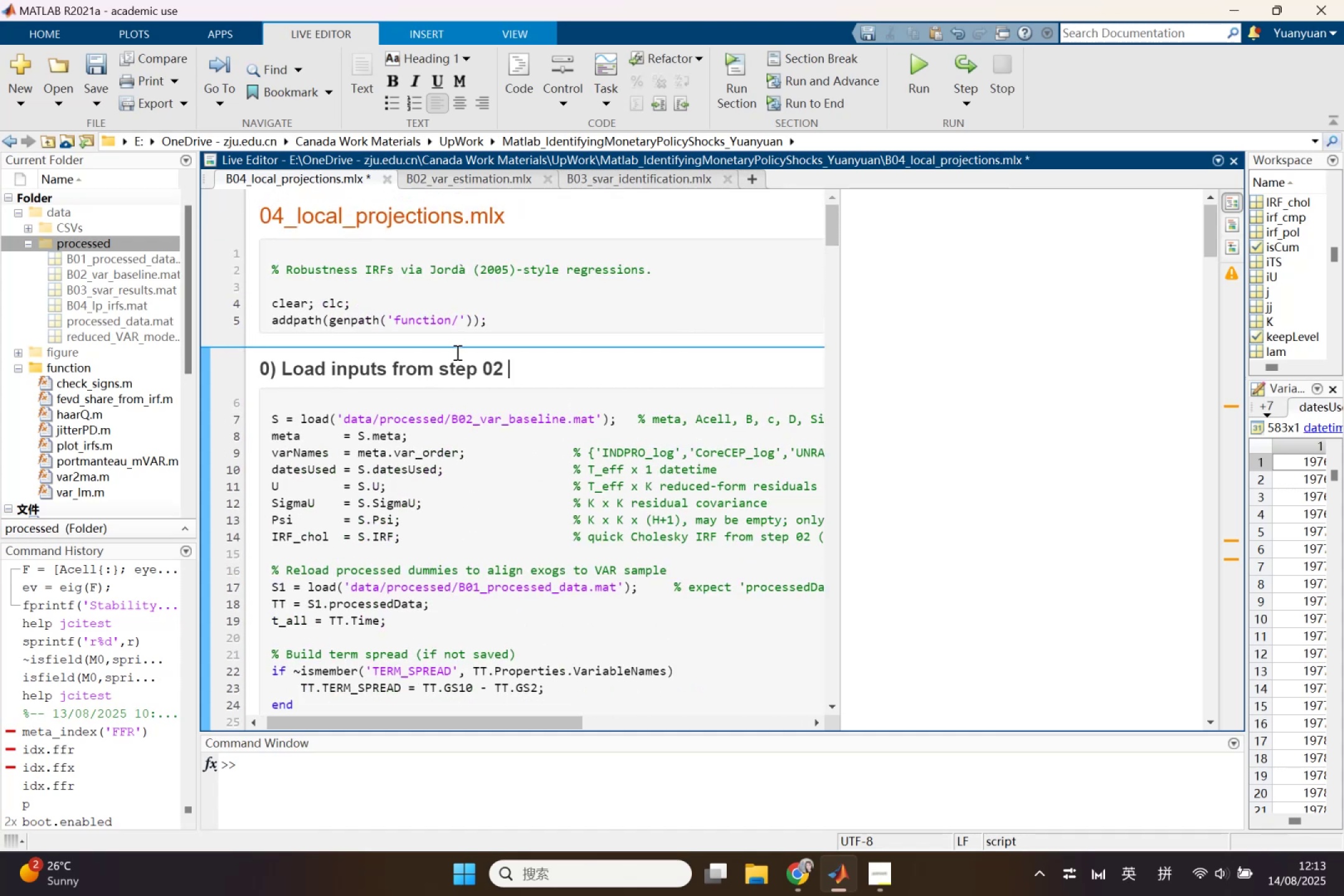 
key(Control+S)
 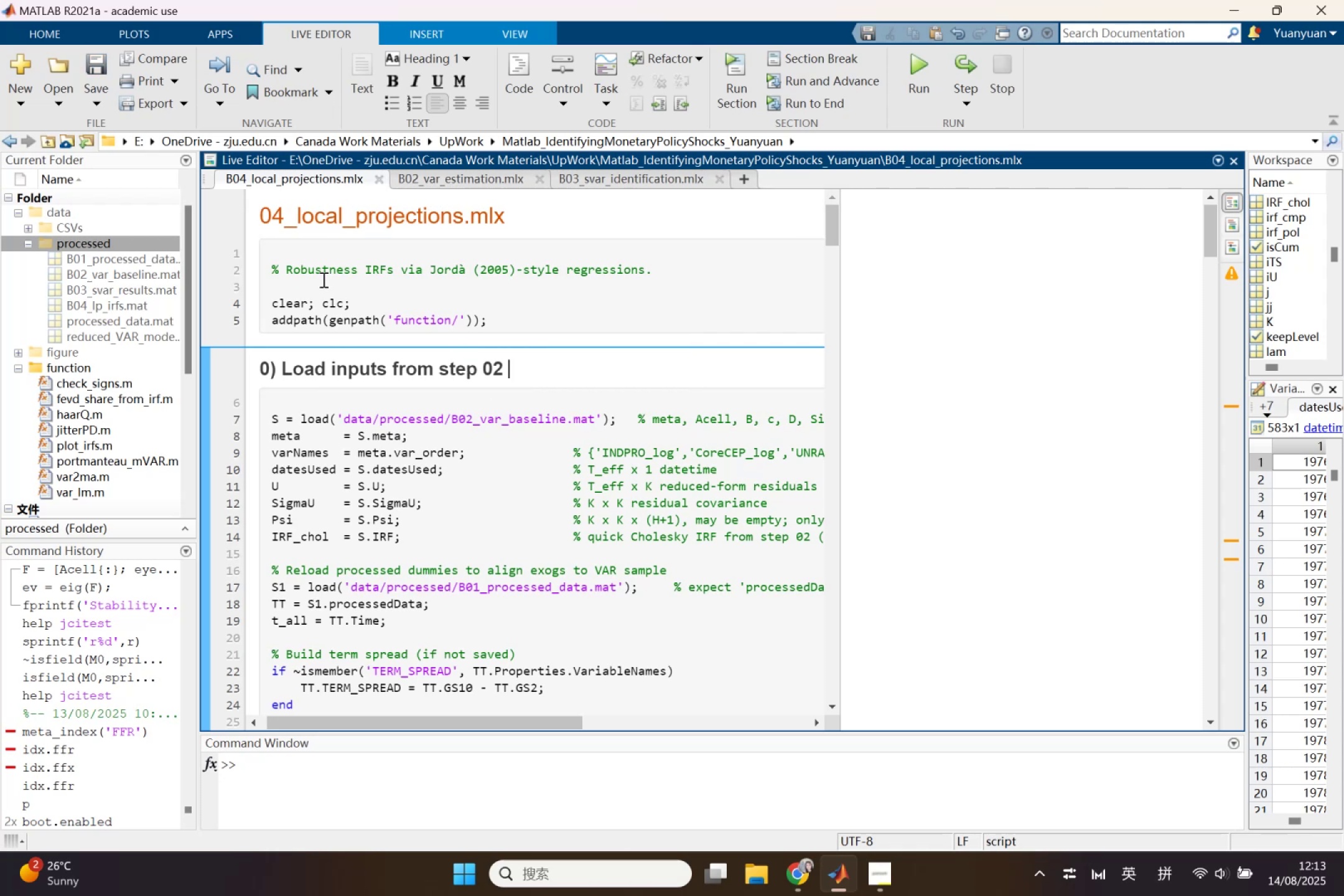 
left_click([322, 279])
 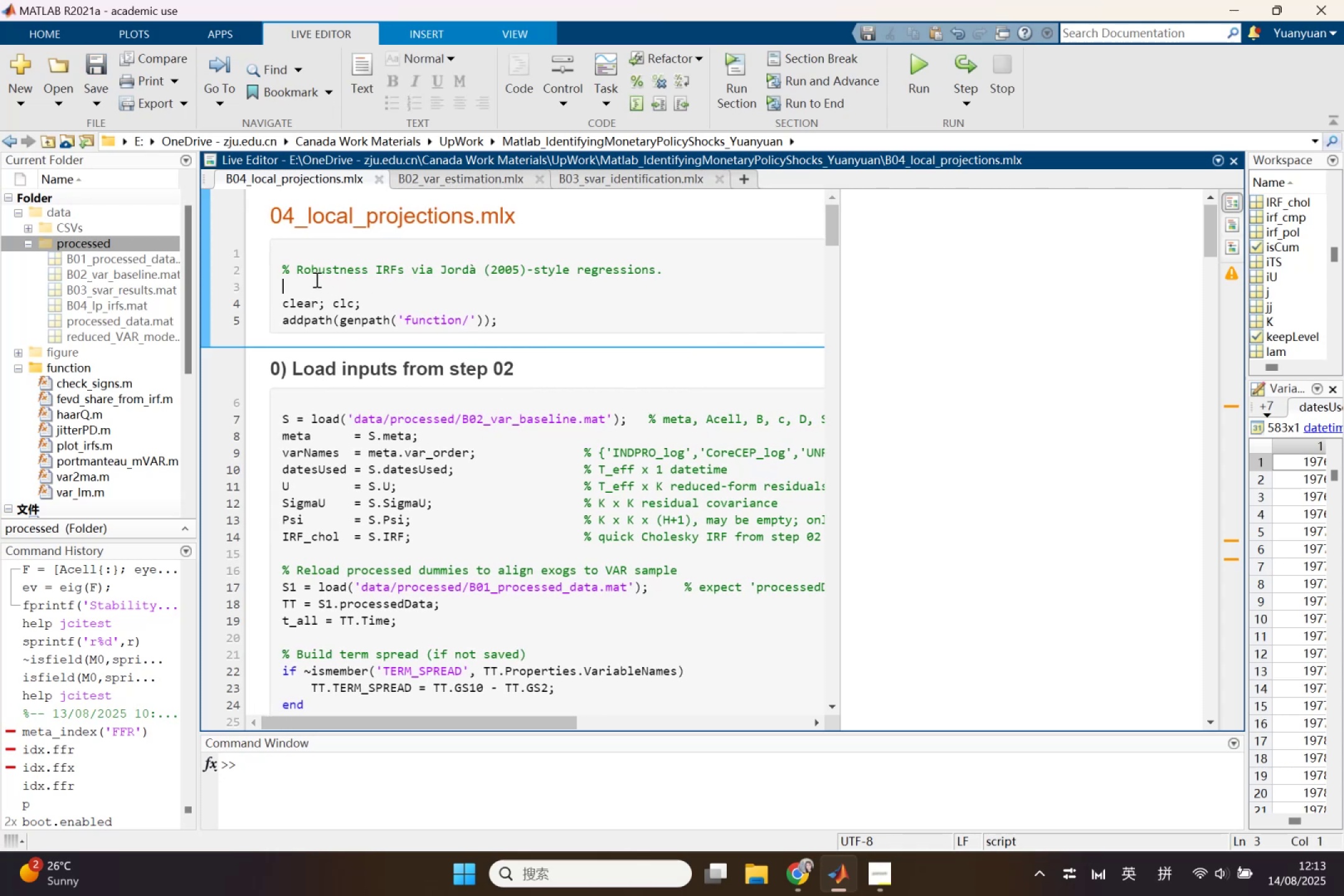 
left_click_drag(start_coordinate=[292, 272], to_coordinate=[677, 276])
 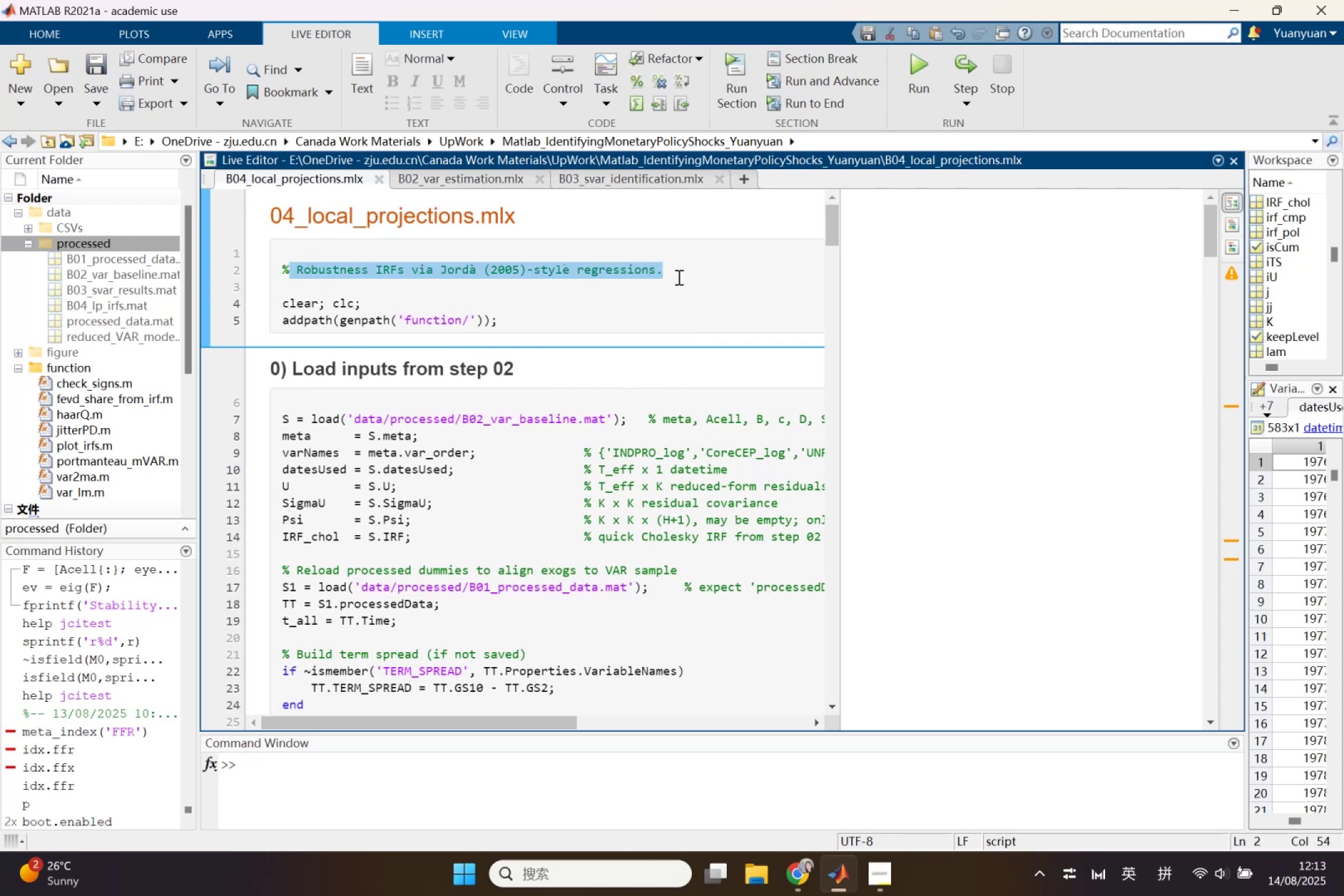 
key(Control+ControlLeft)
 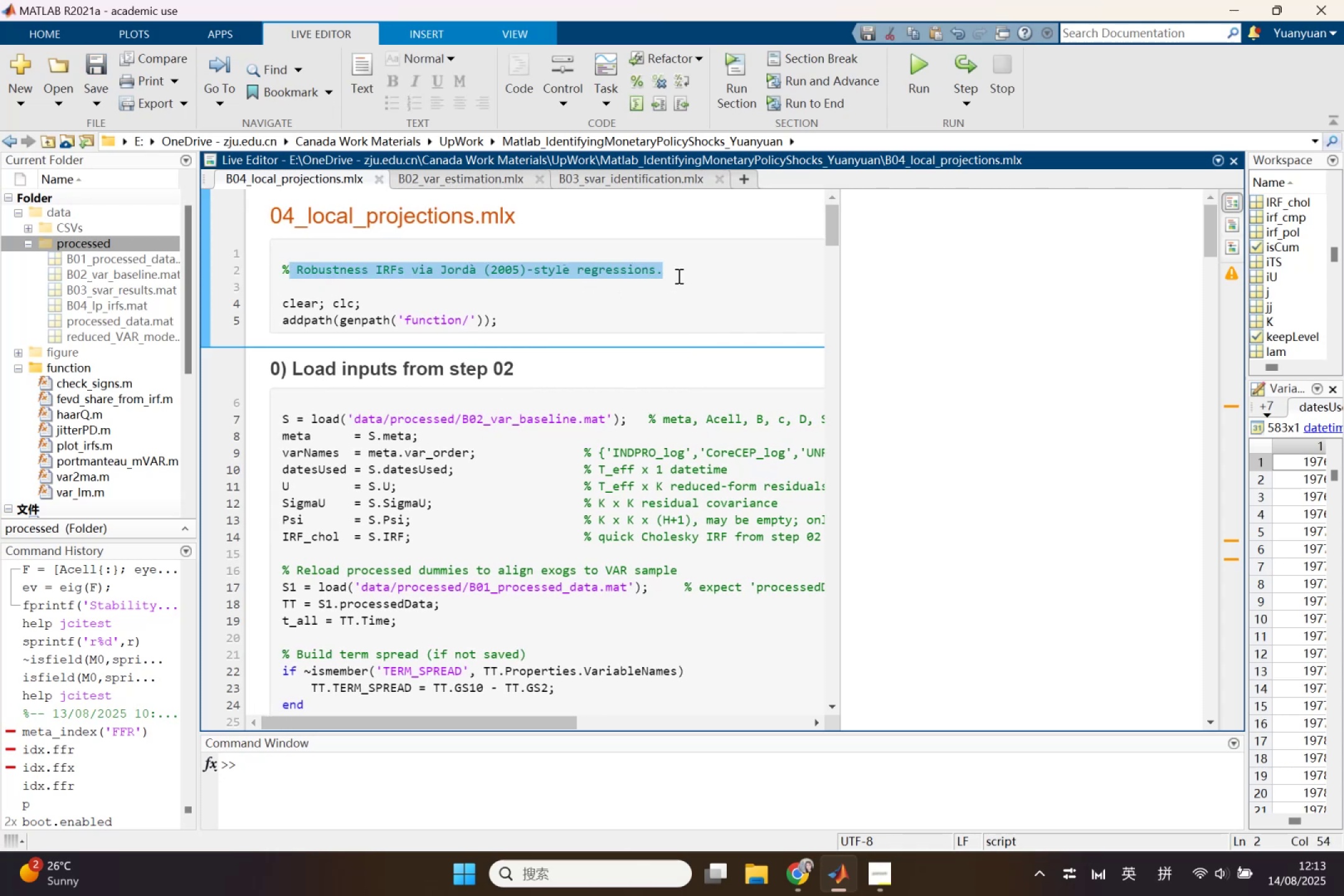 
key(Control+C)
 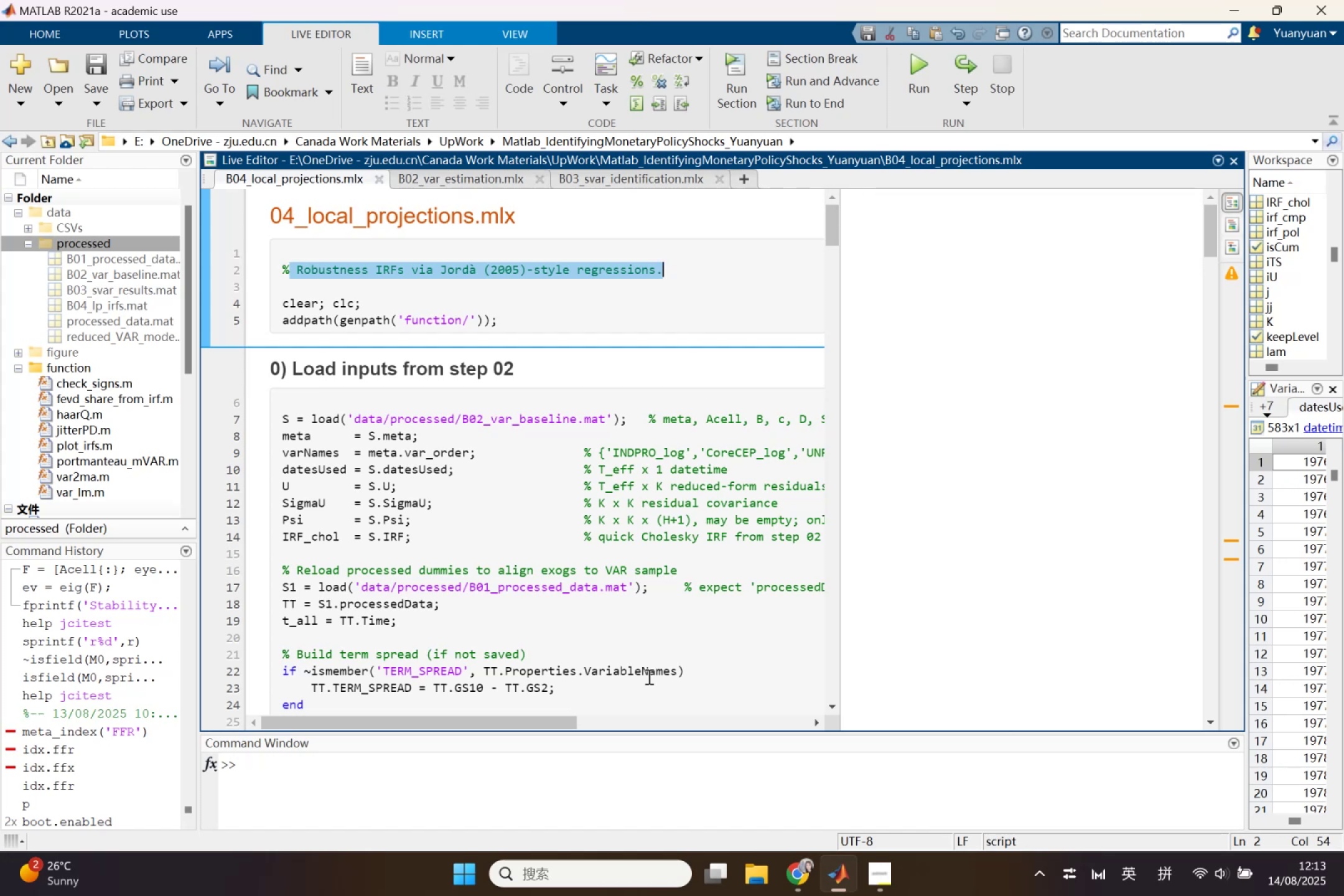 
left_click([804, 867])
 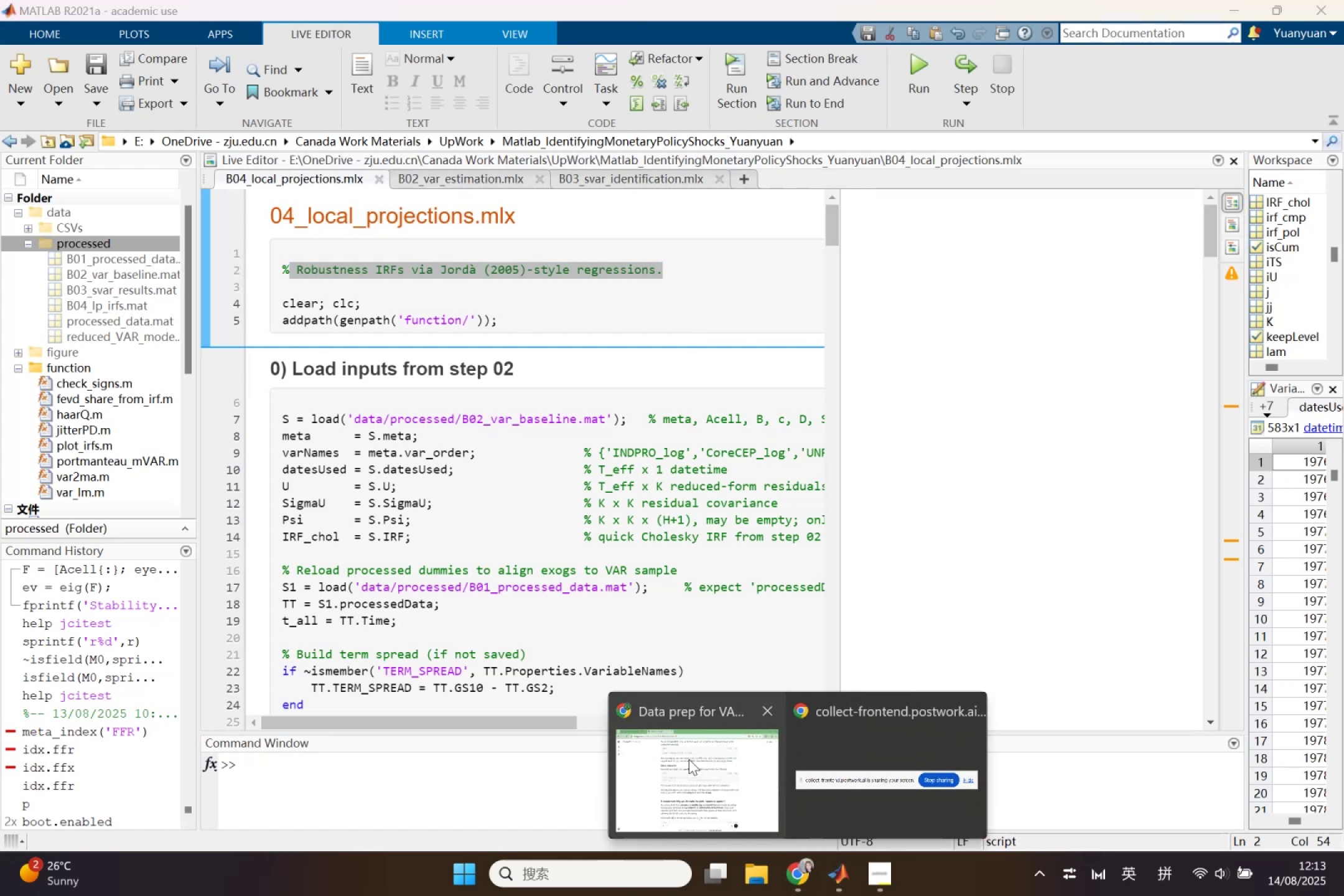 
left_click([689, 759])
 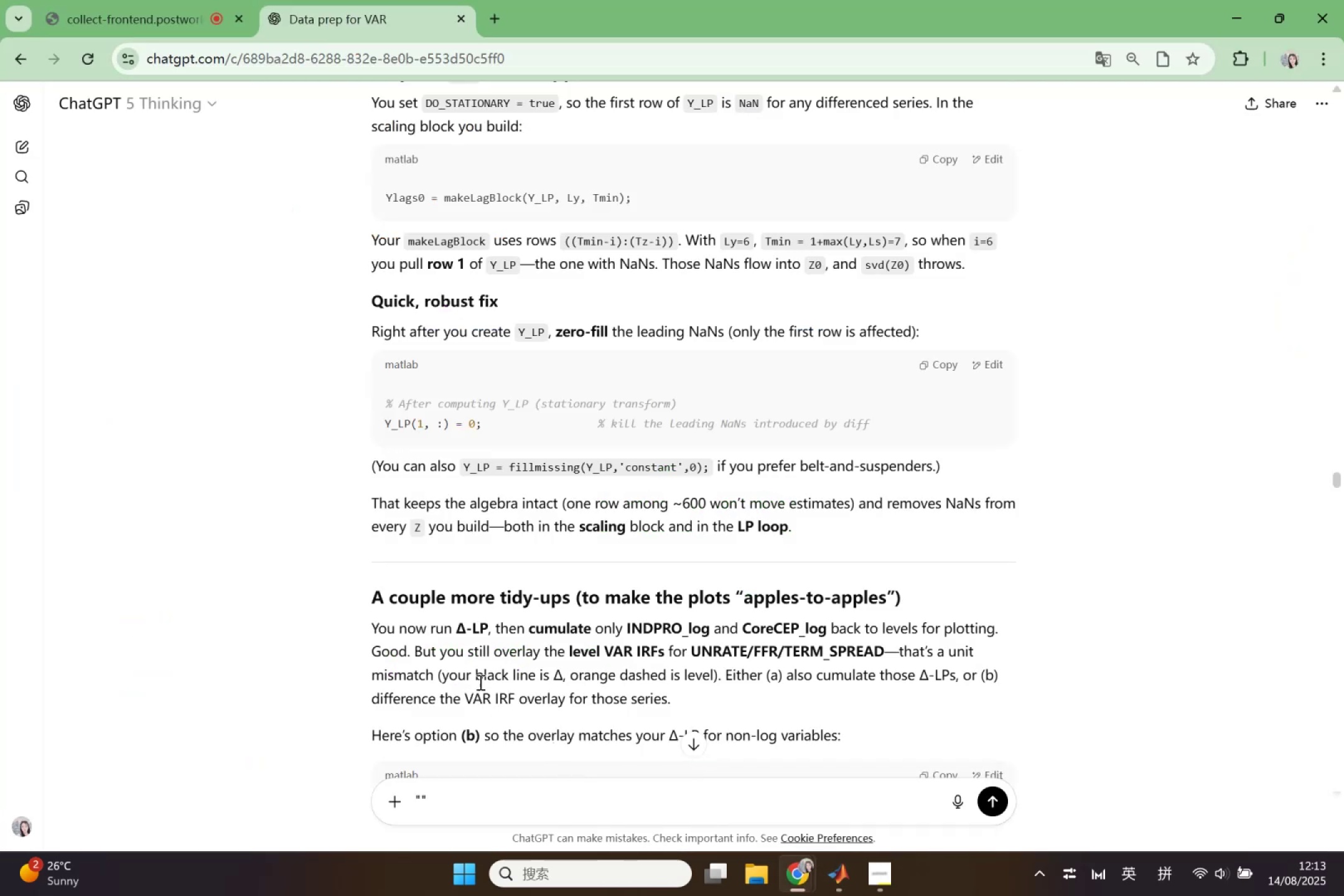 
scroll: coordinate [582, 699], scroll_direction: up, amount: 26.0
 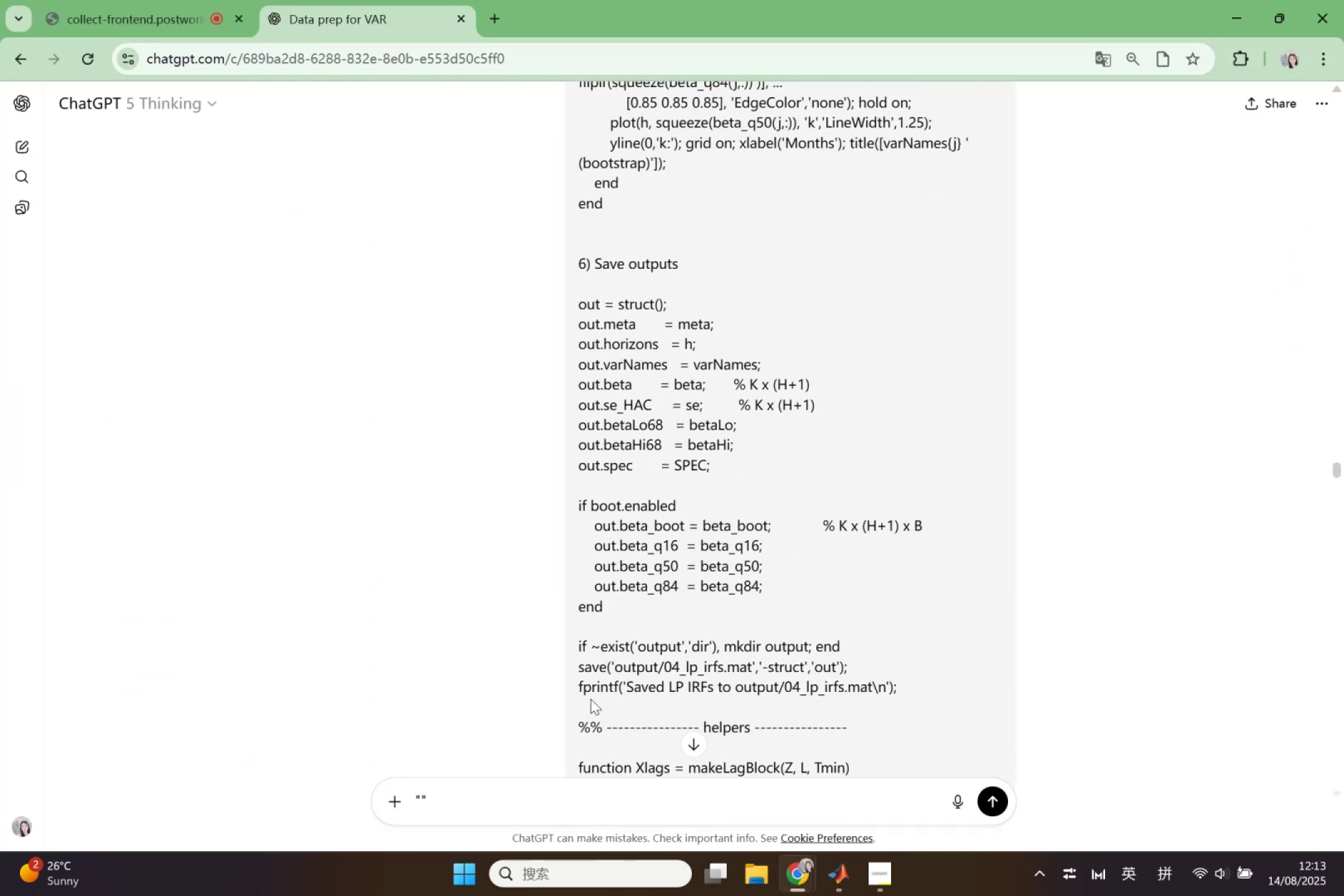 
scroll: coordinate [664, 773], scroll_direction: down, amount: 24.0
 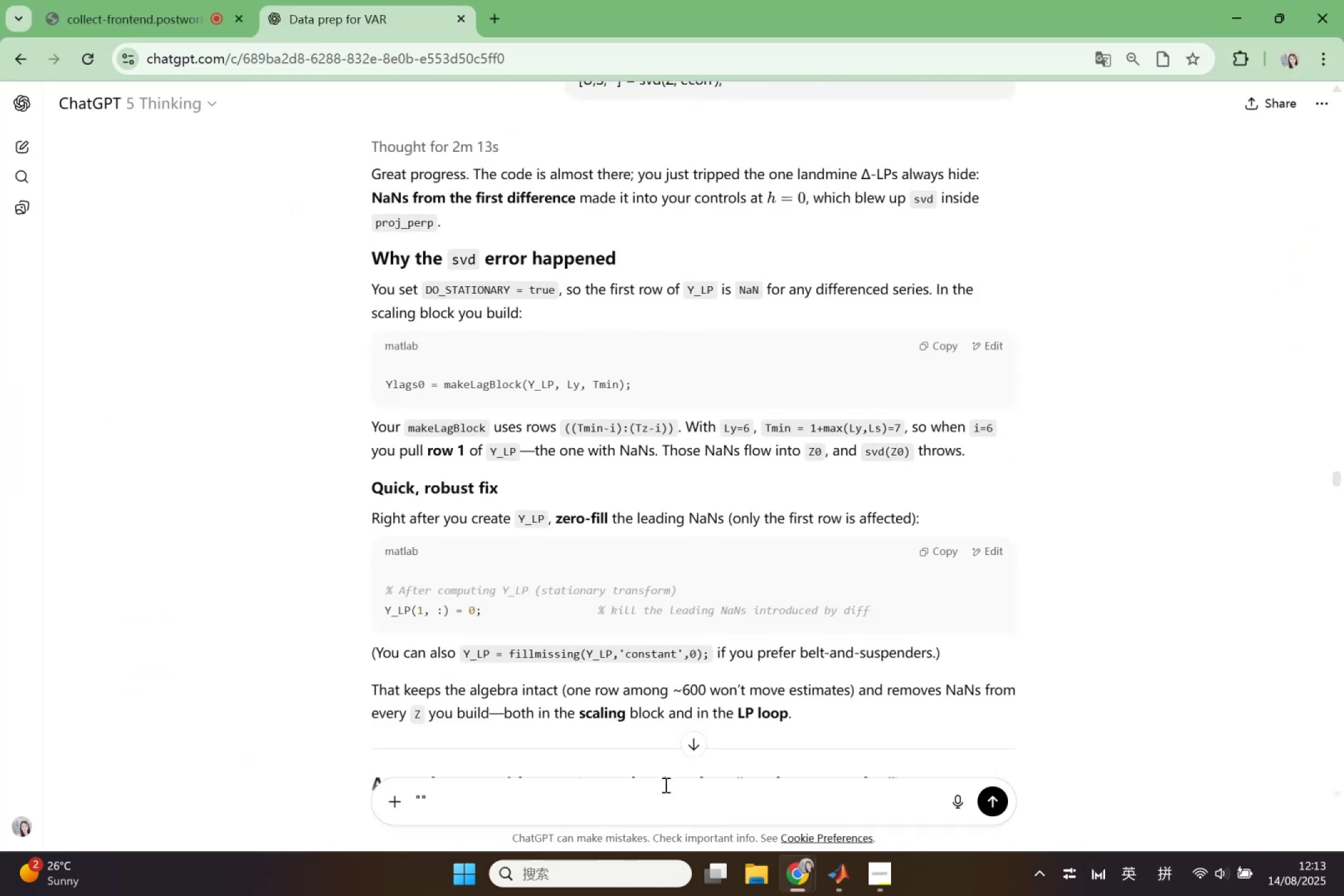 
left_click([665, 785])
 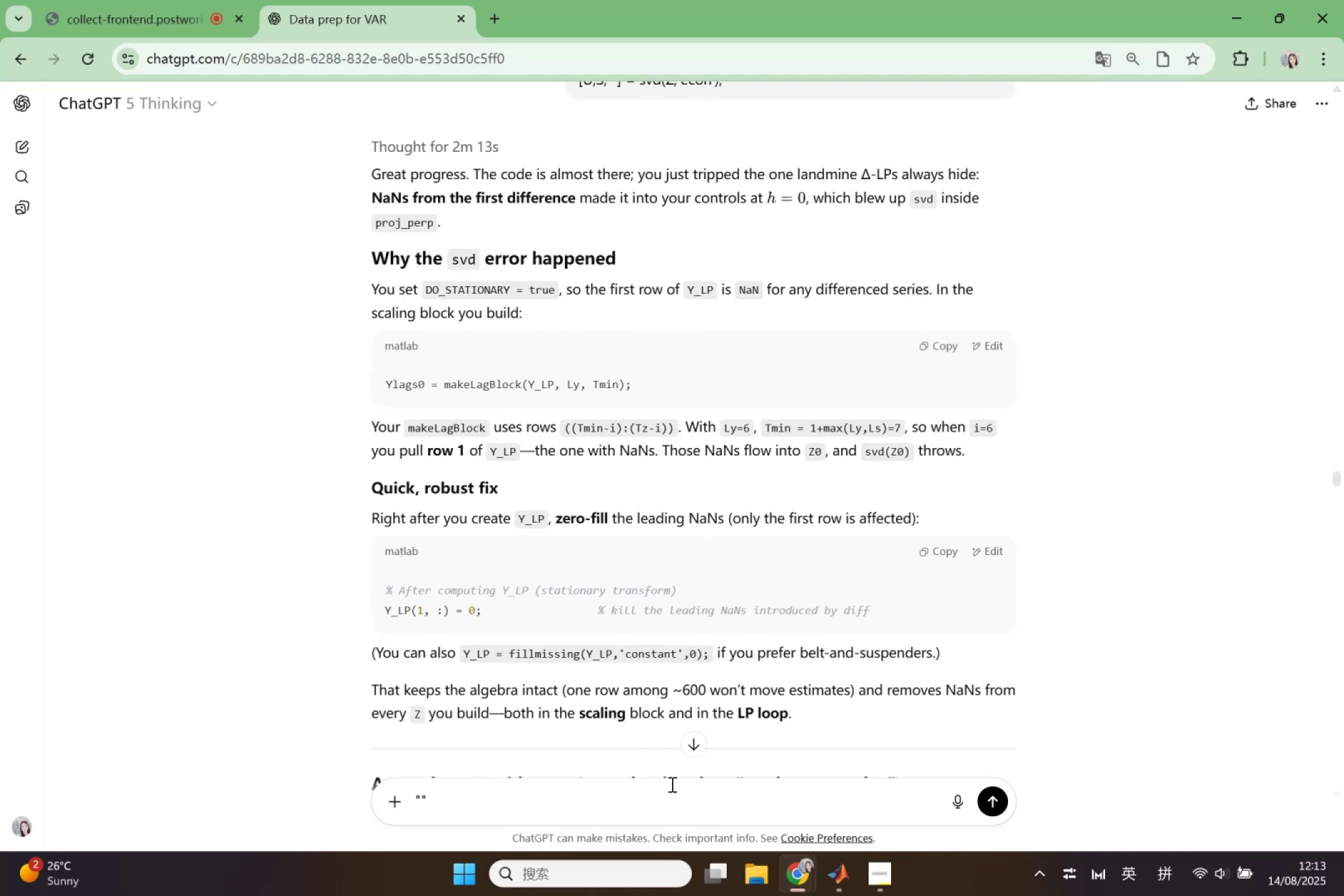 
key(Backspace)
key(Backspace)
type(now your test i )
key(Backspace)
type(s help me to introduce t)
key(Backspace)
 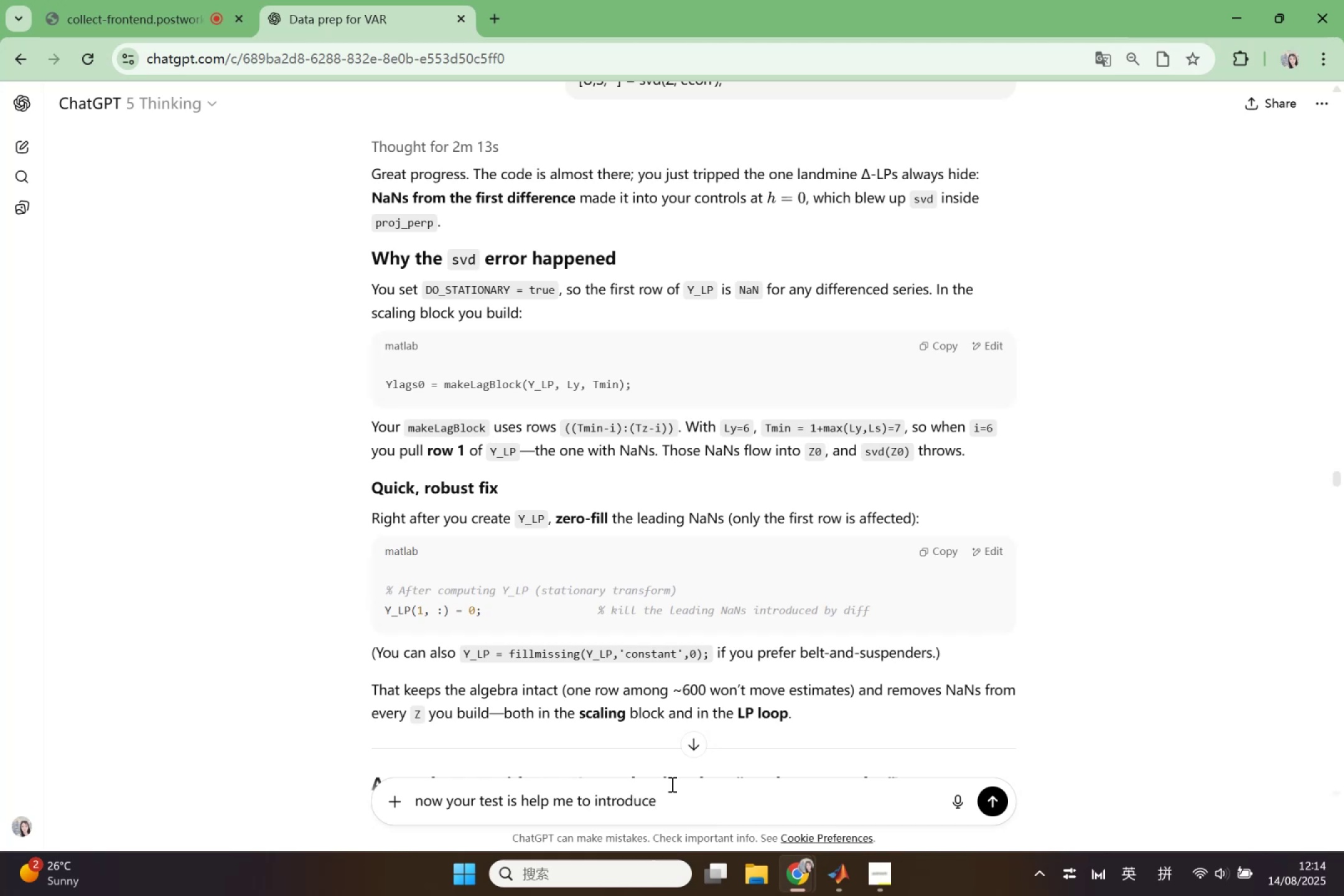 
key(Control+V)
 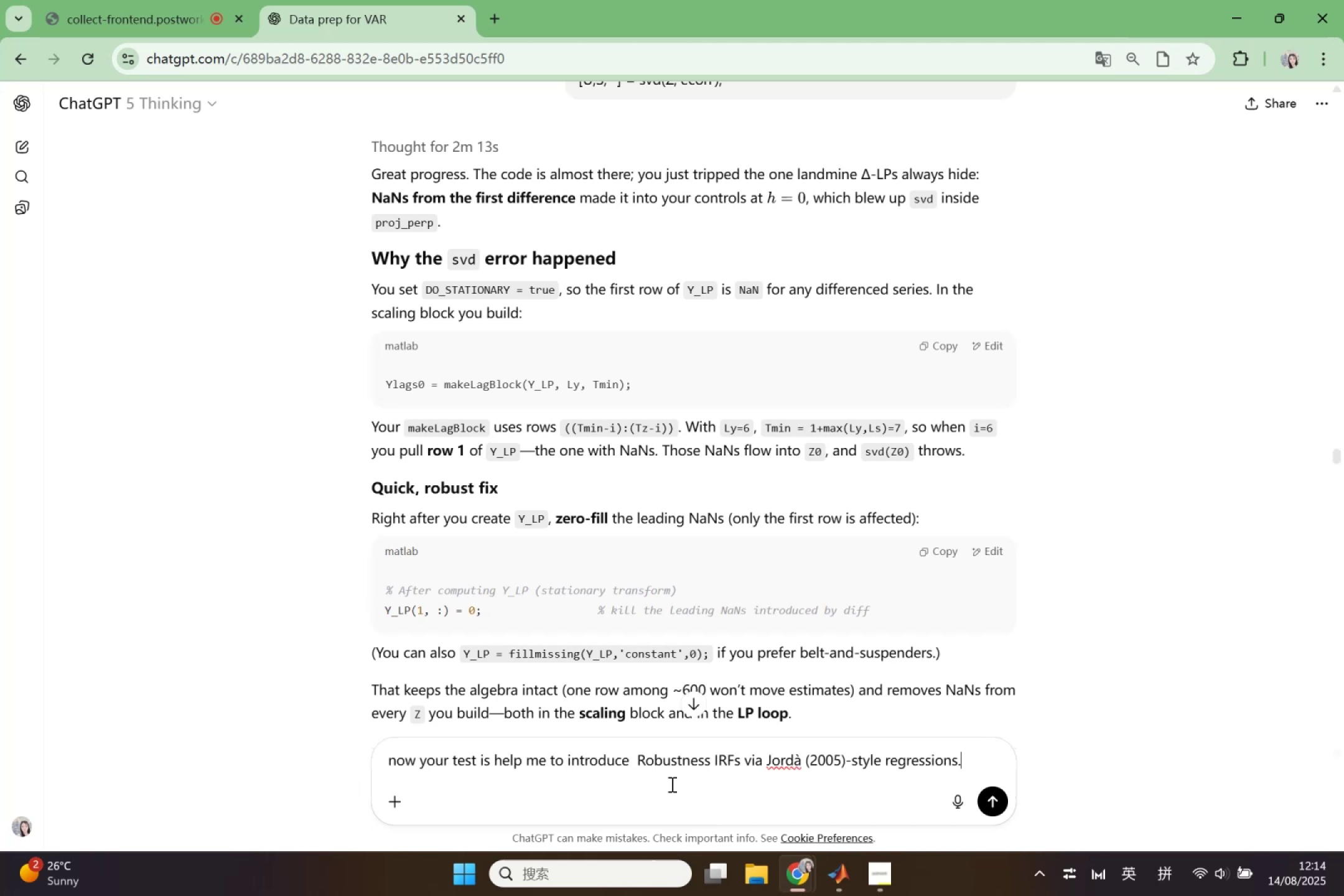 
key(Enter)
 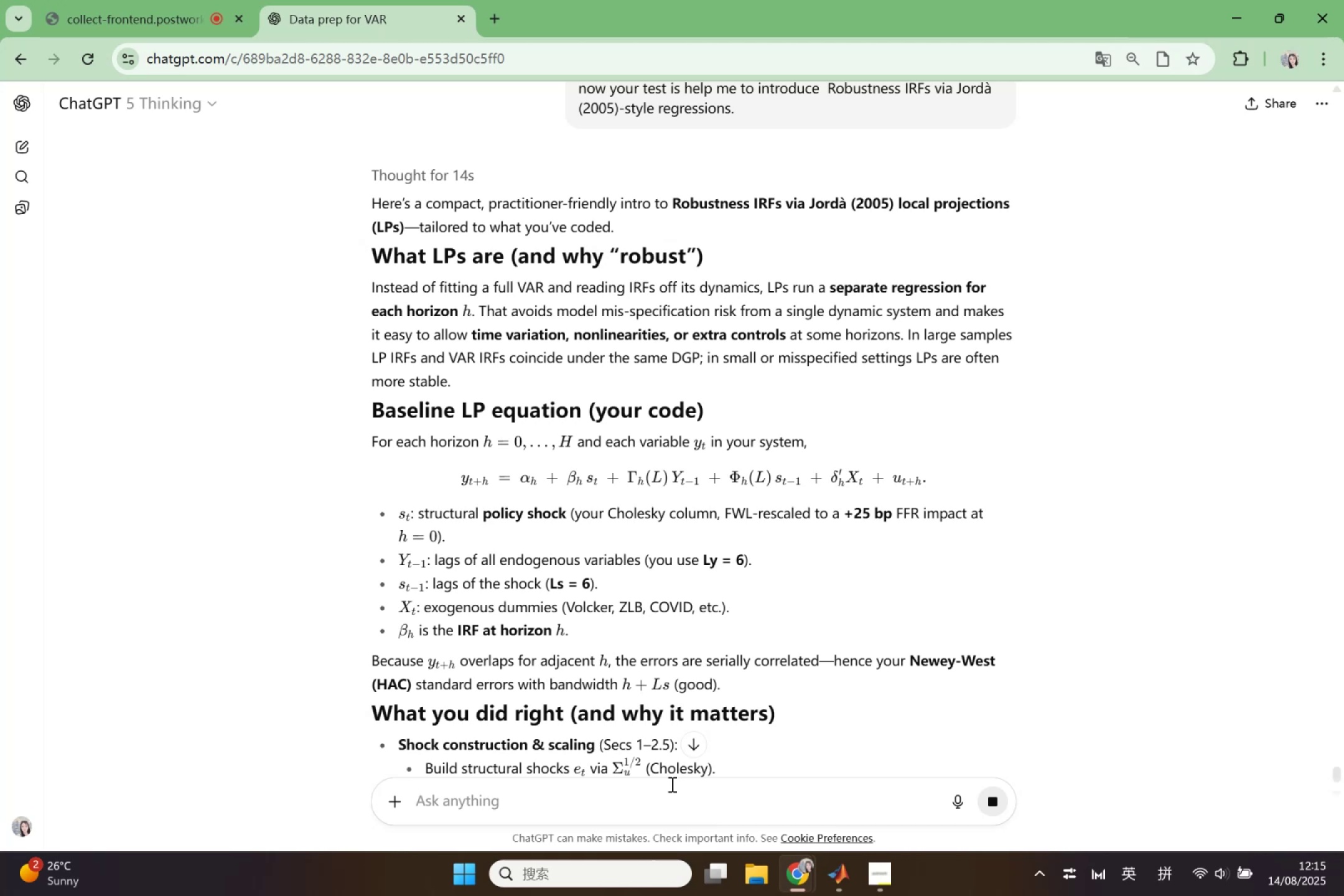 
wait(59.46)
 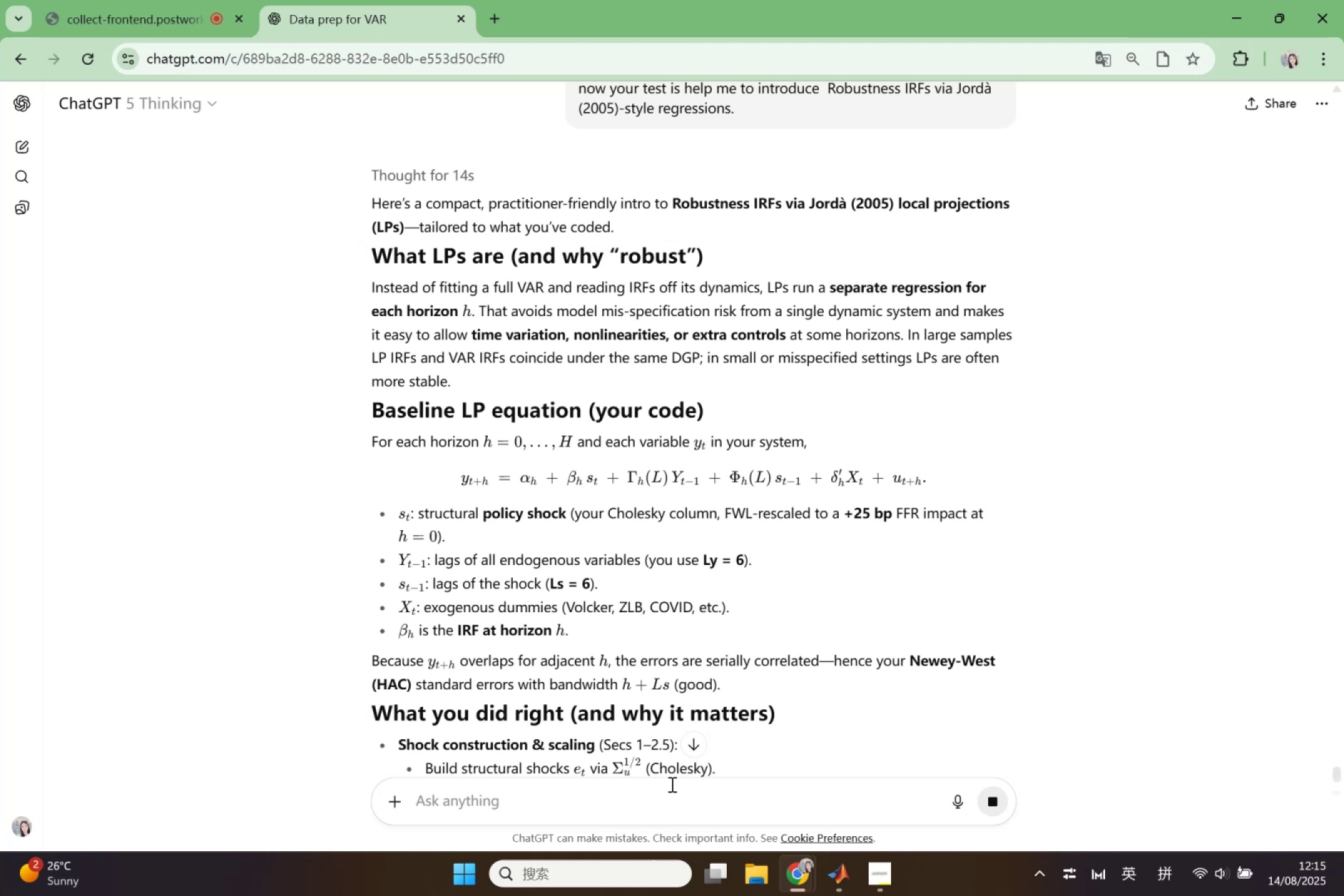 
scroll: coordinate [738, 495], scroll_direction: down, amount: 6.0
 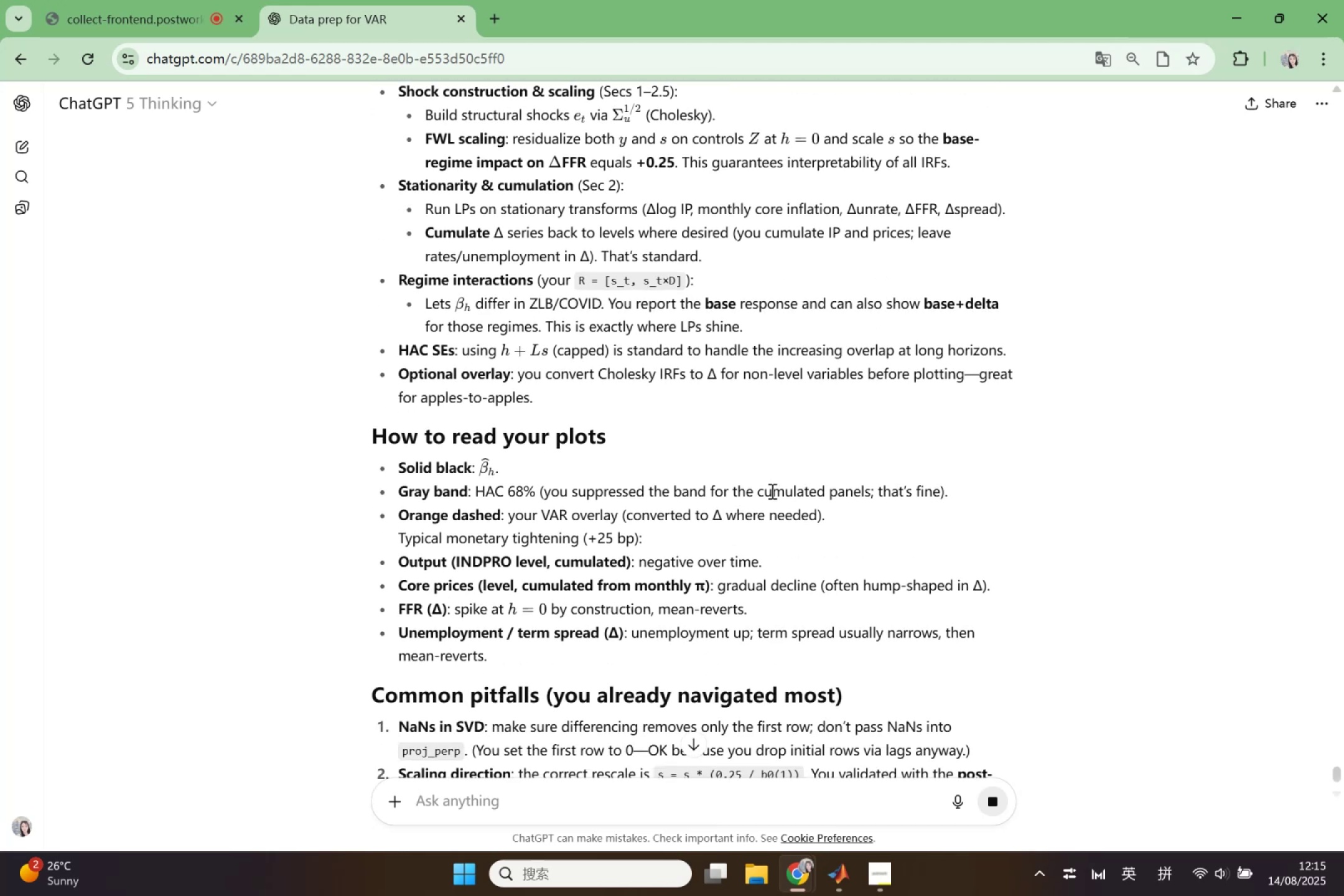 
scroll: coordinate [734, 531], scroll_direction: up, amount: 9.0
 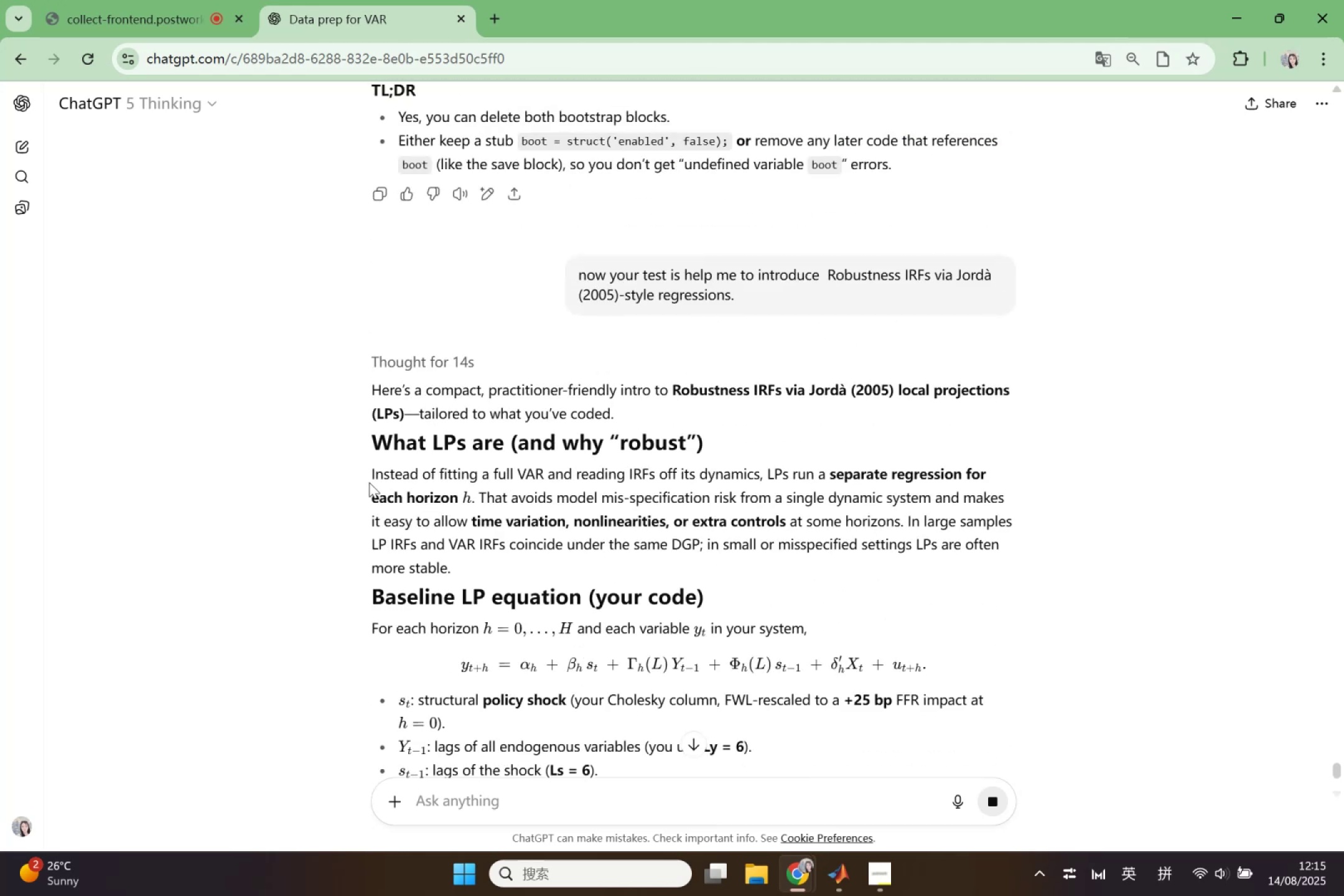 
left_click_drag(start_coordinate=[369, 477], to_coordinate=[485, 565])
 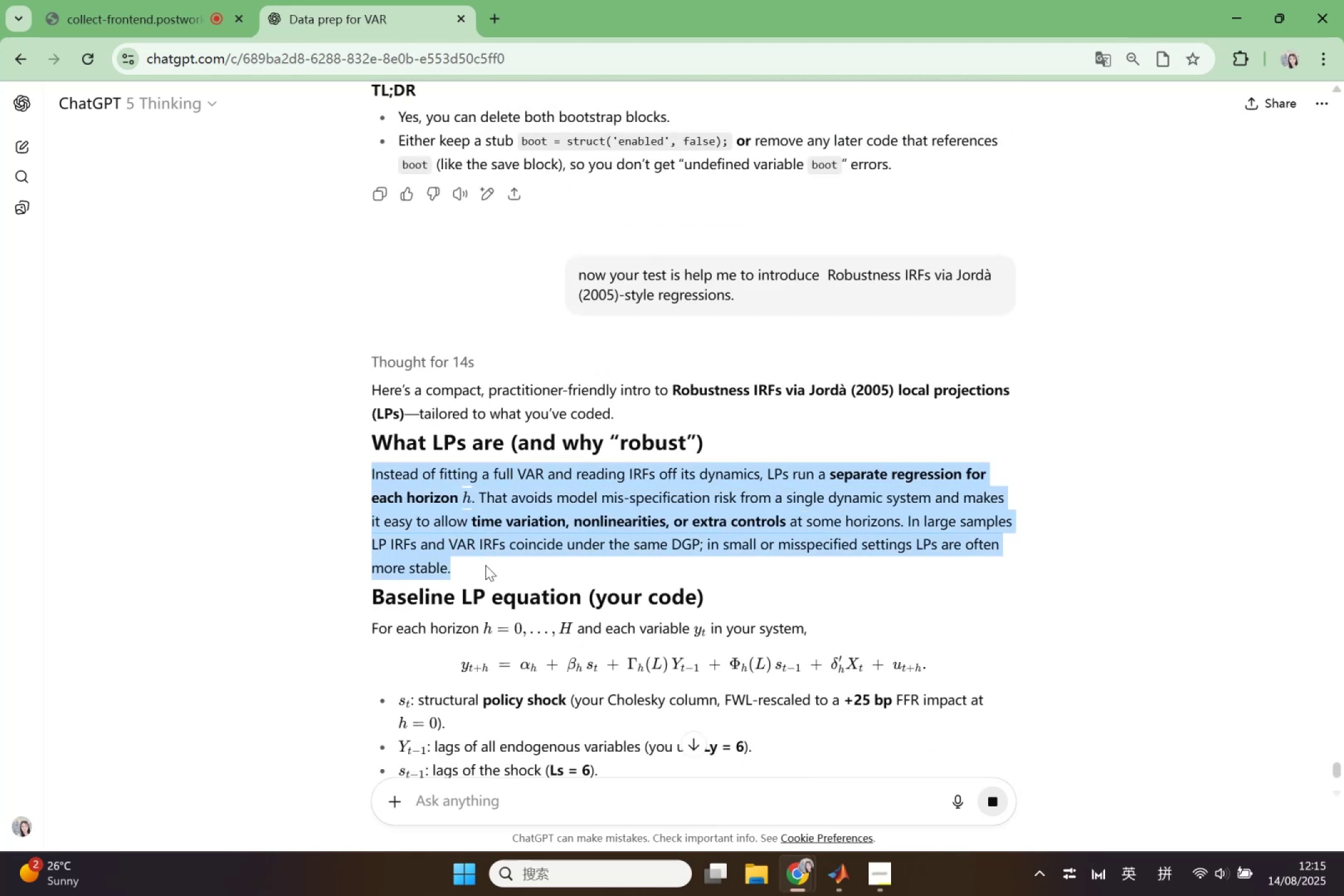 
key(Control+C)
 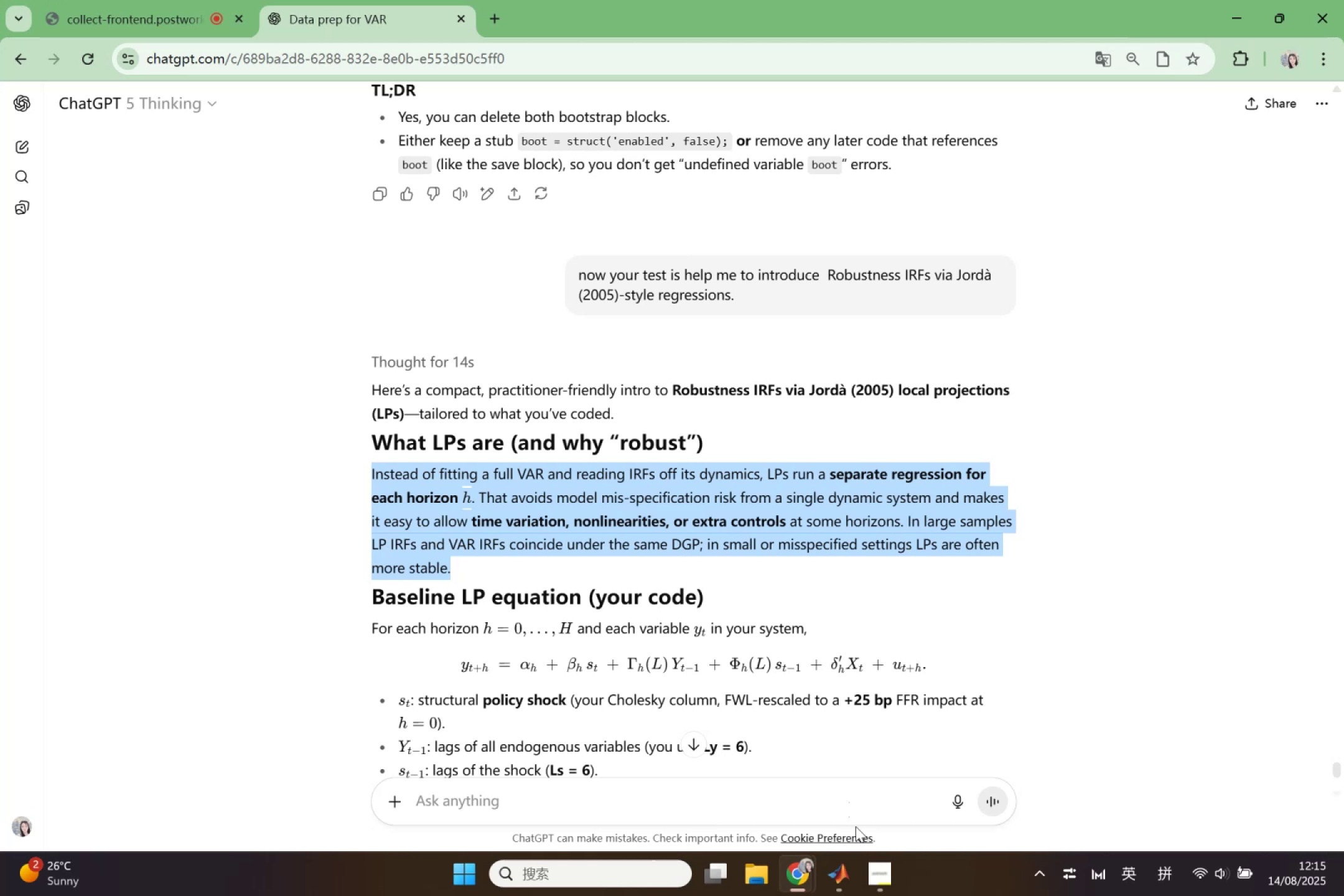 
left_click([829, 867])
 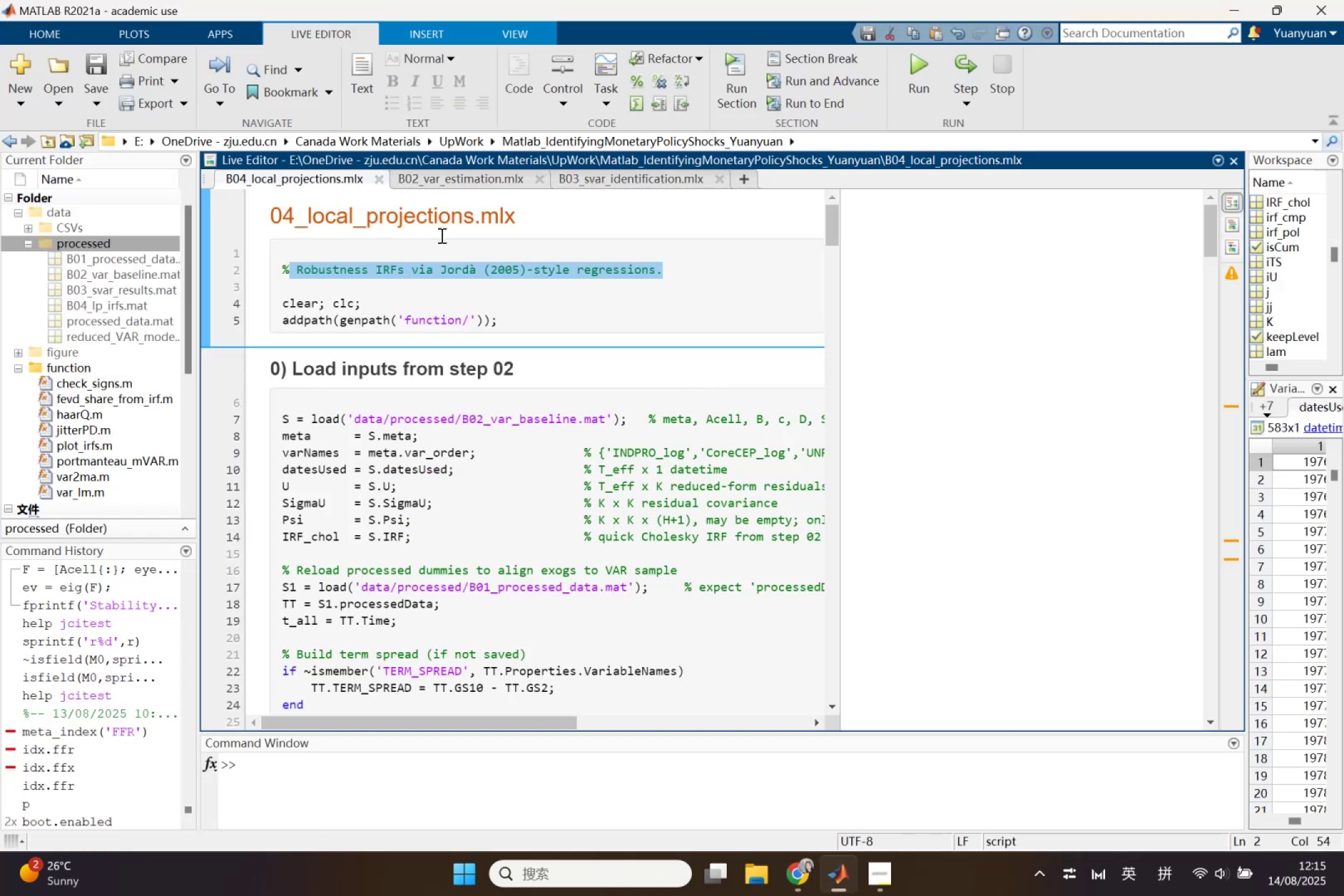 
left_click([575, 225])
 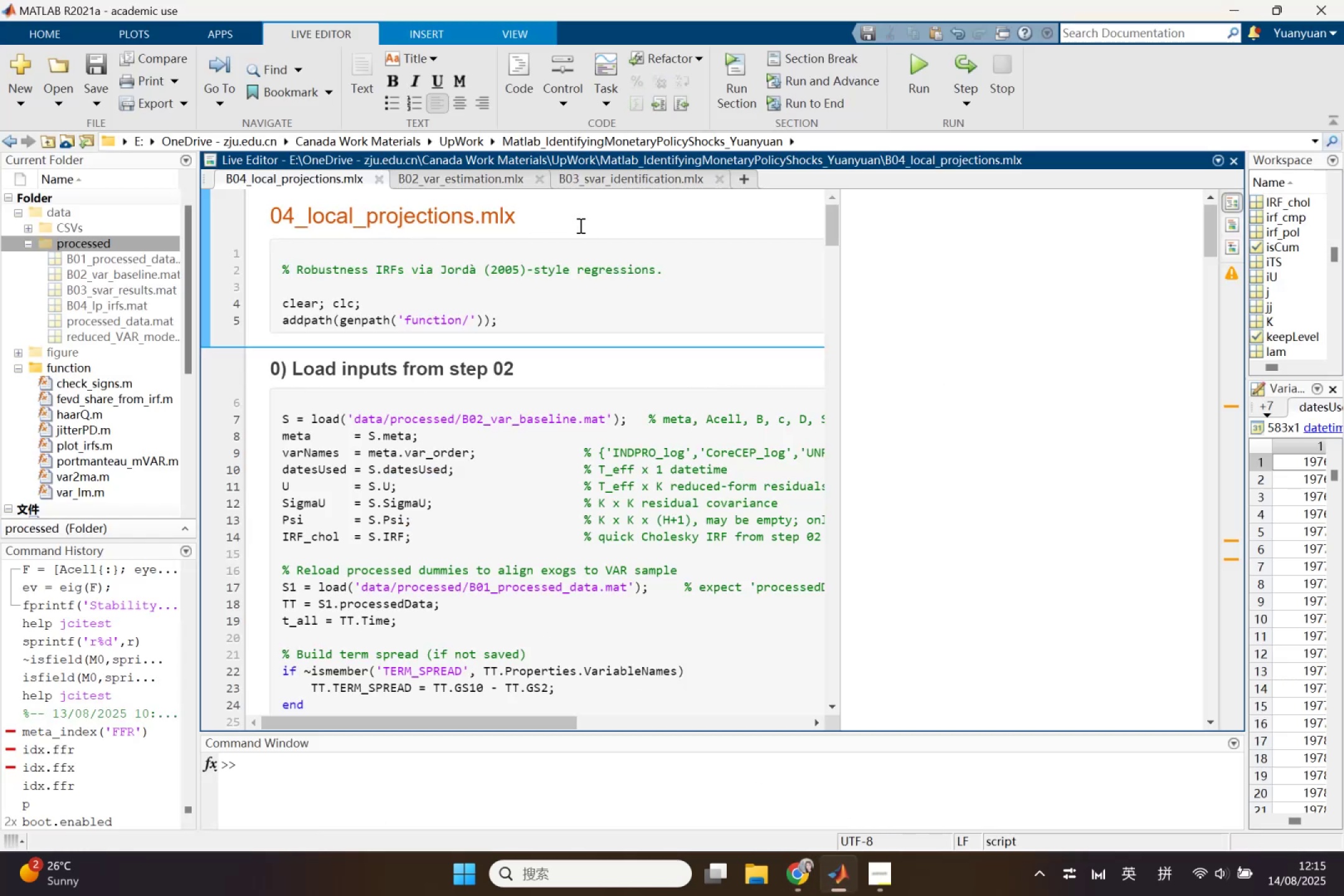 
key(Enter)
 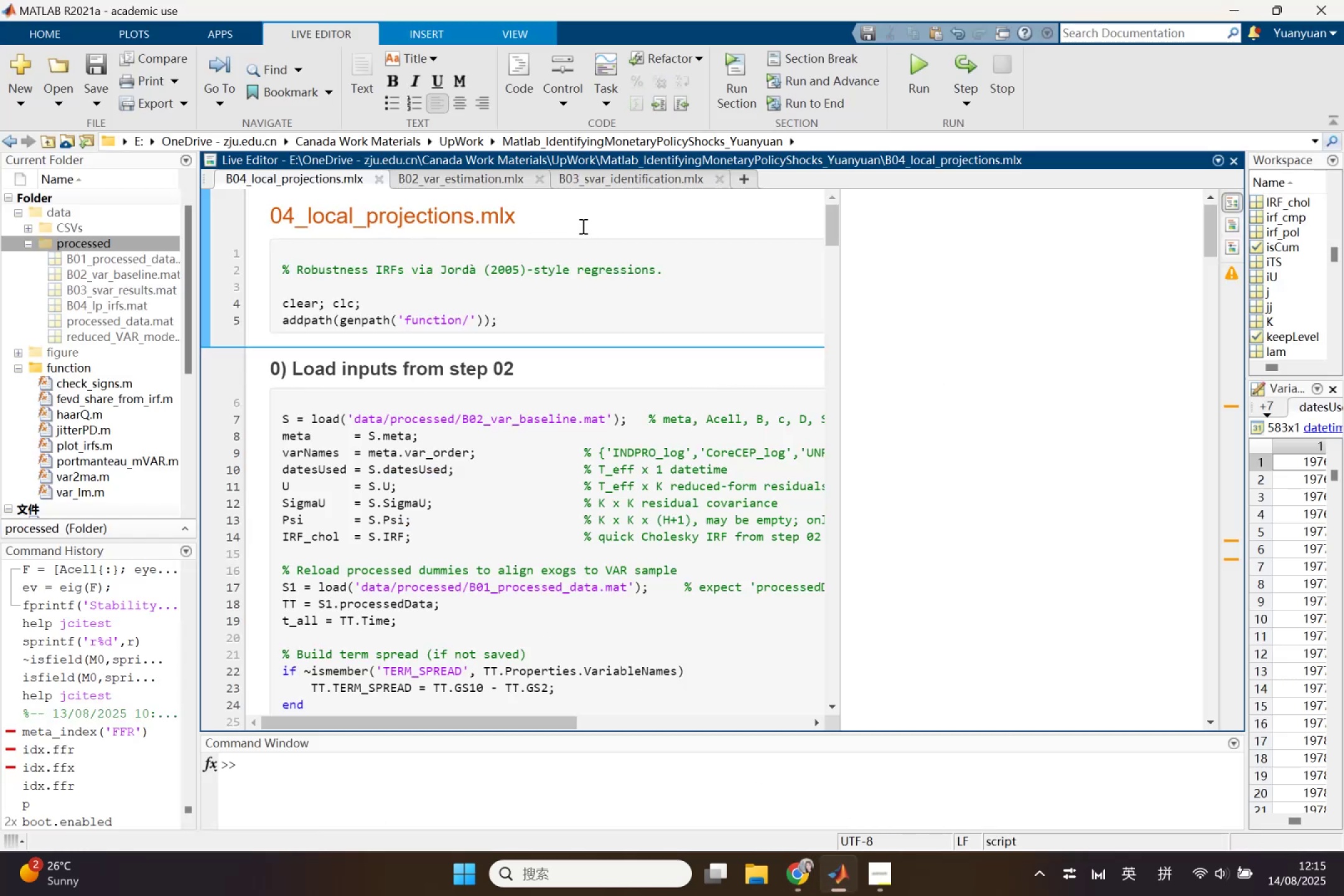 
key(Control+V)
 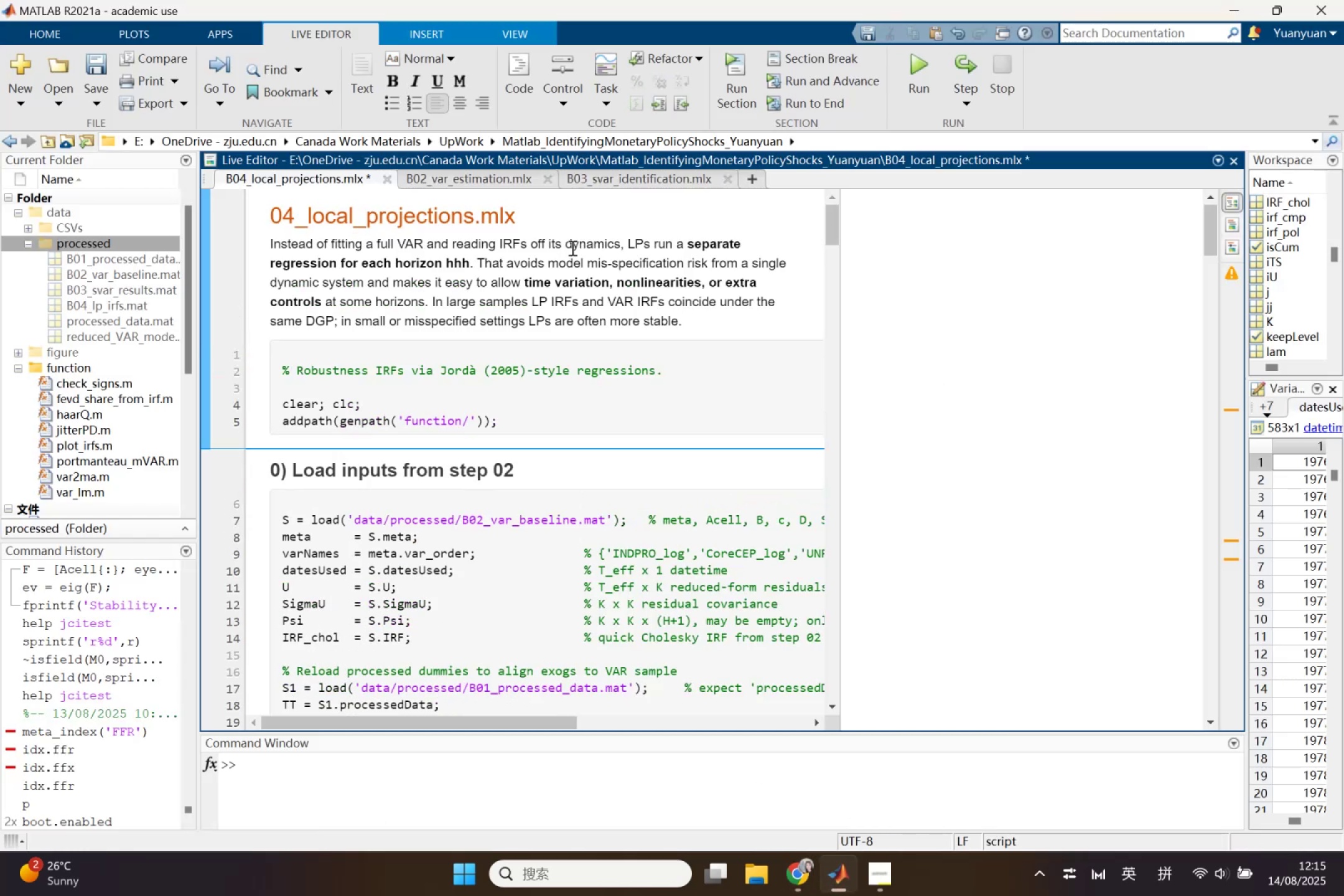 
key(Enter)
 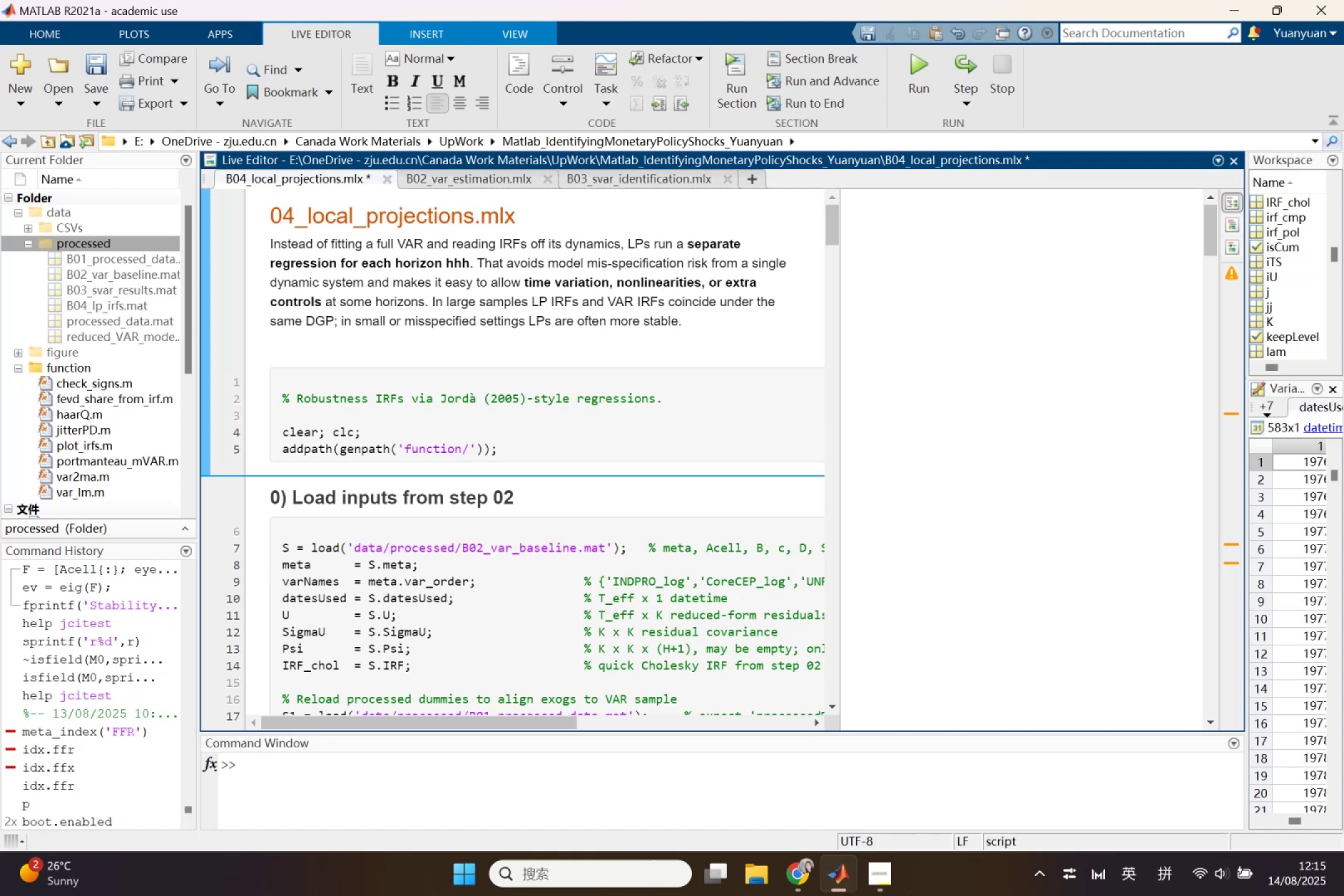 
wait(6.12)
 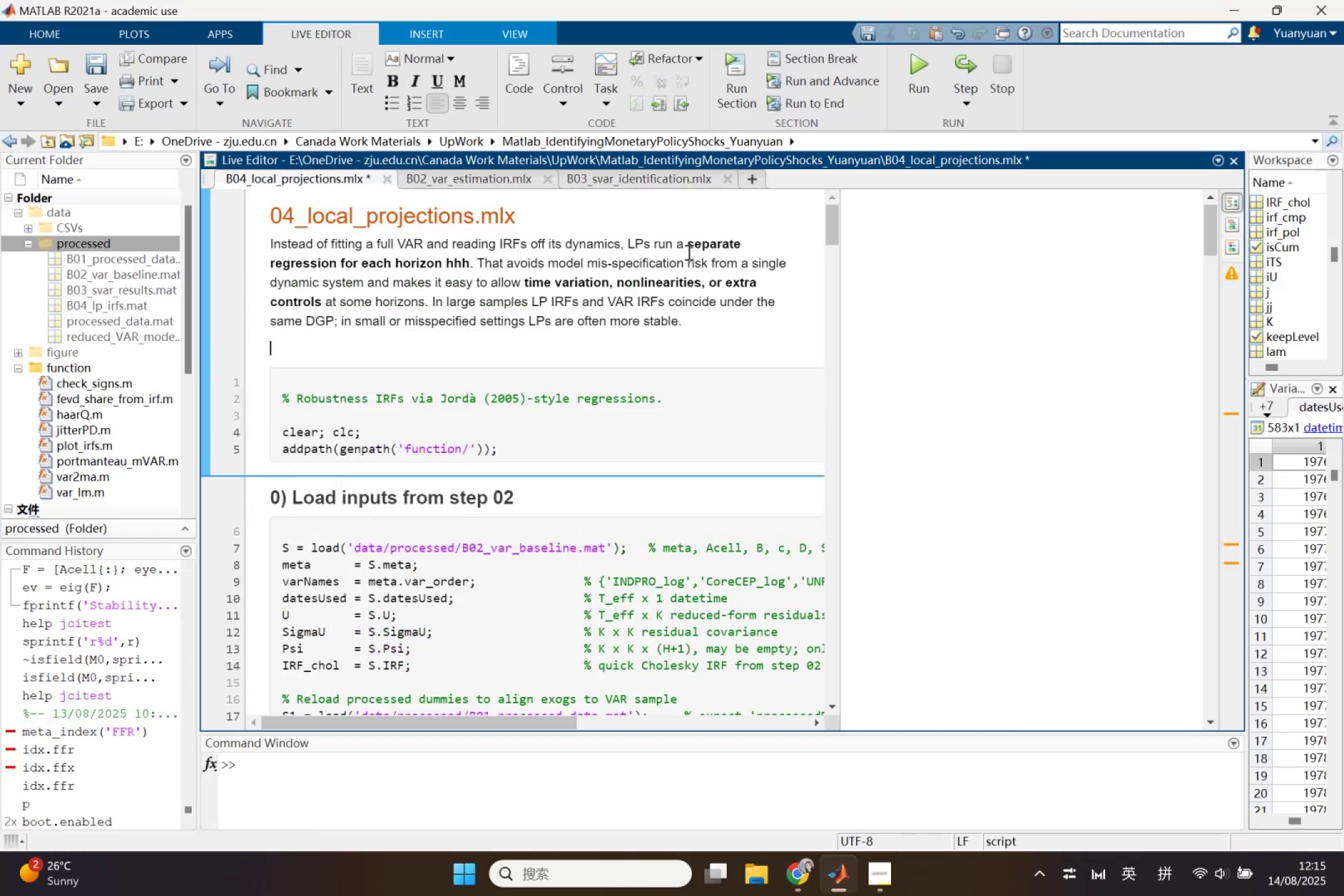 
left_click([708, 788])
 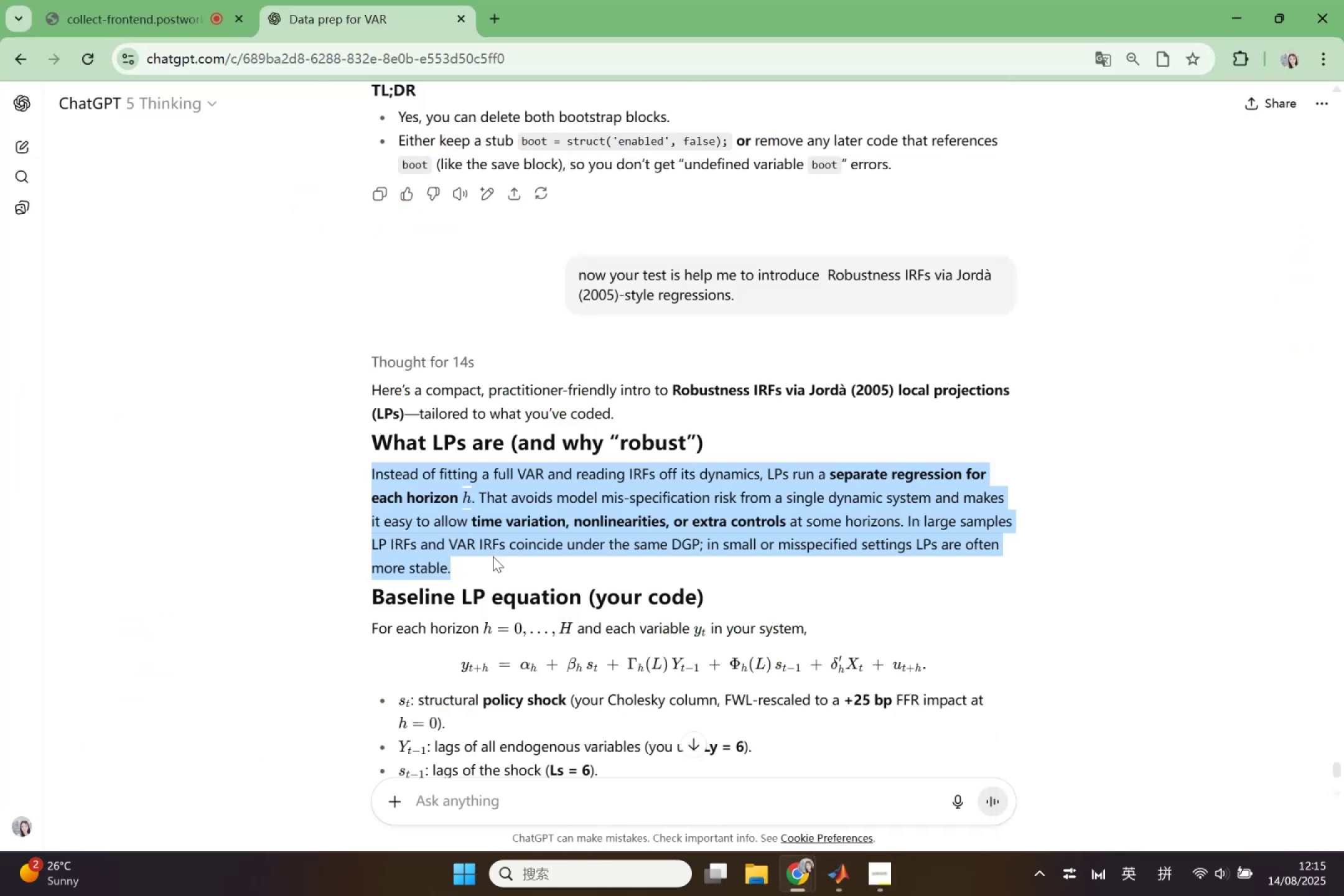 
left_click([493, 556])
 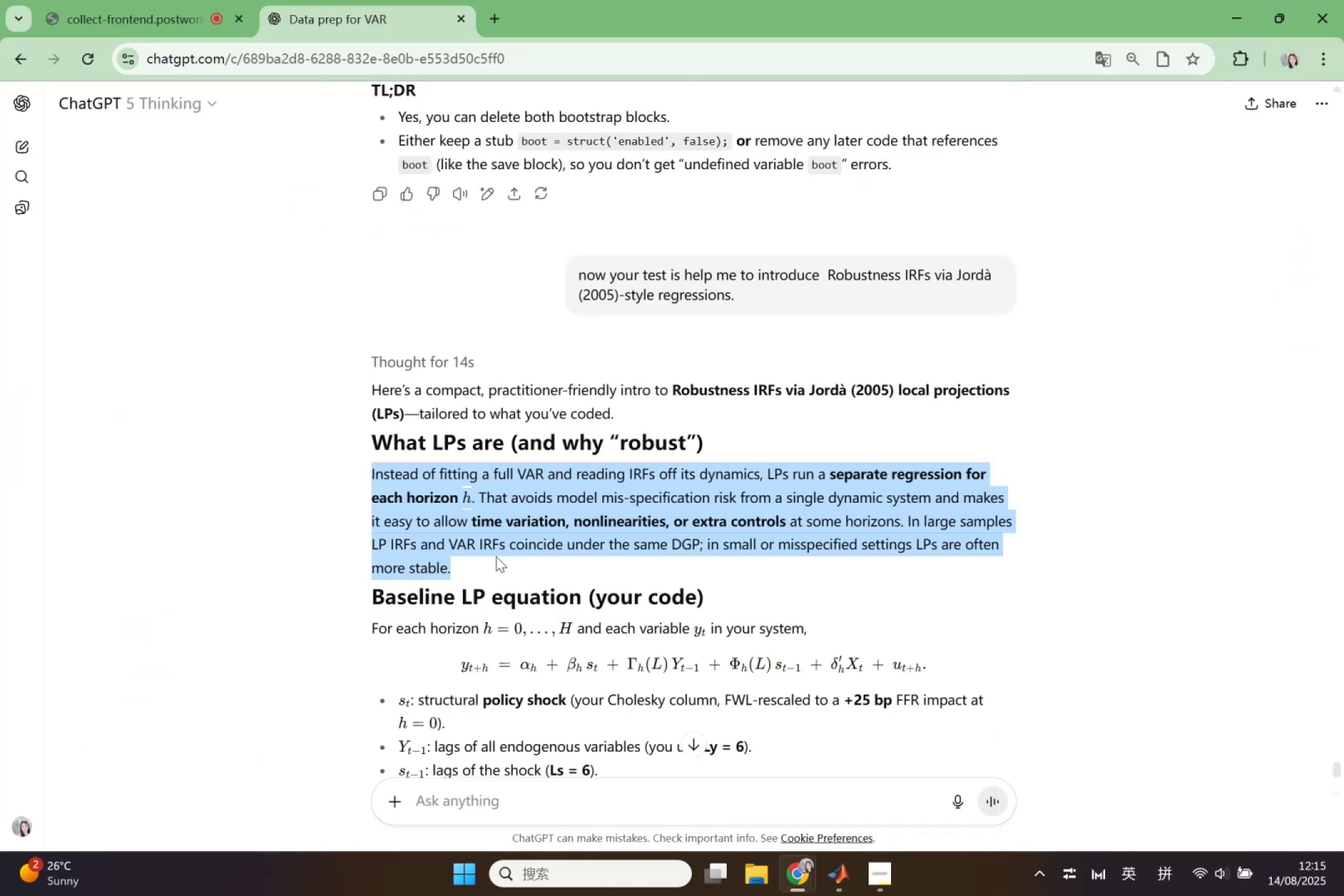 
scroll: coordinate [498, 556], scroll_direction: down, amount: 2.0
 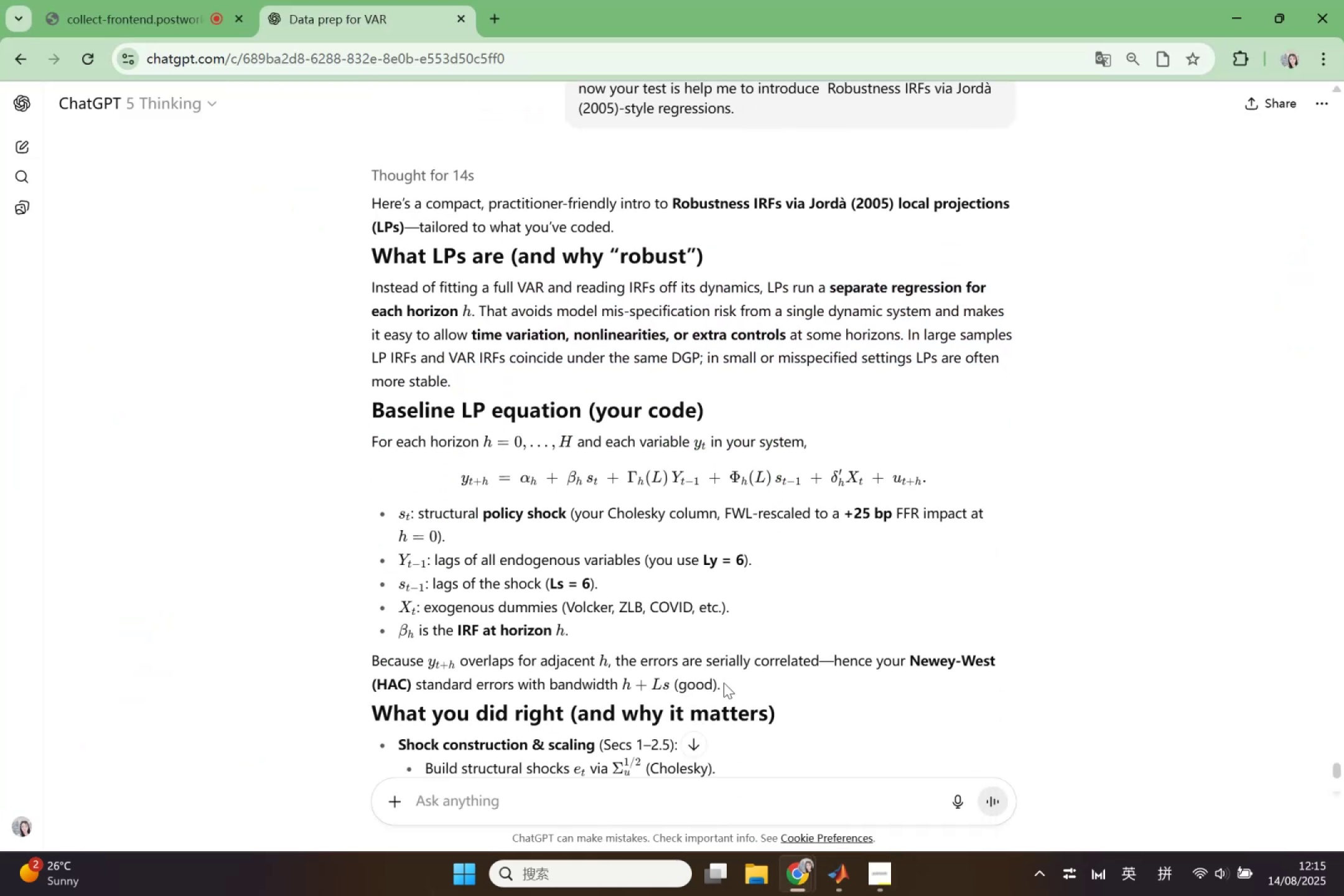 
left_click_drag(start_coordinate=[726, 687], to_coordinate=[531, 645])
 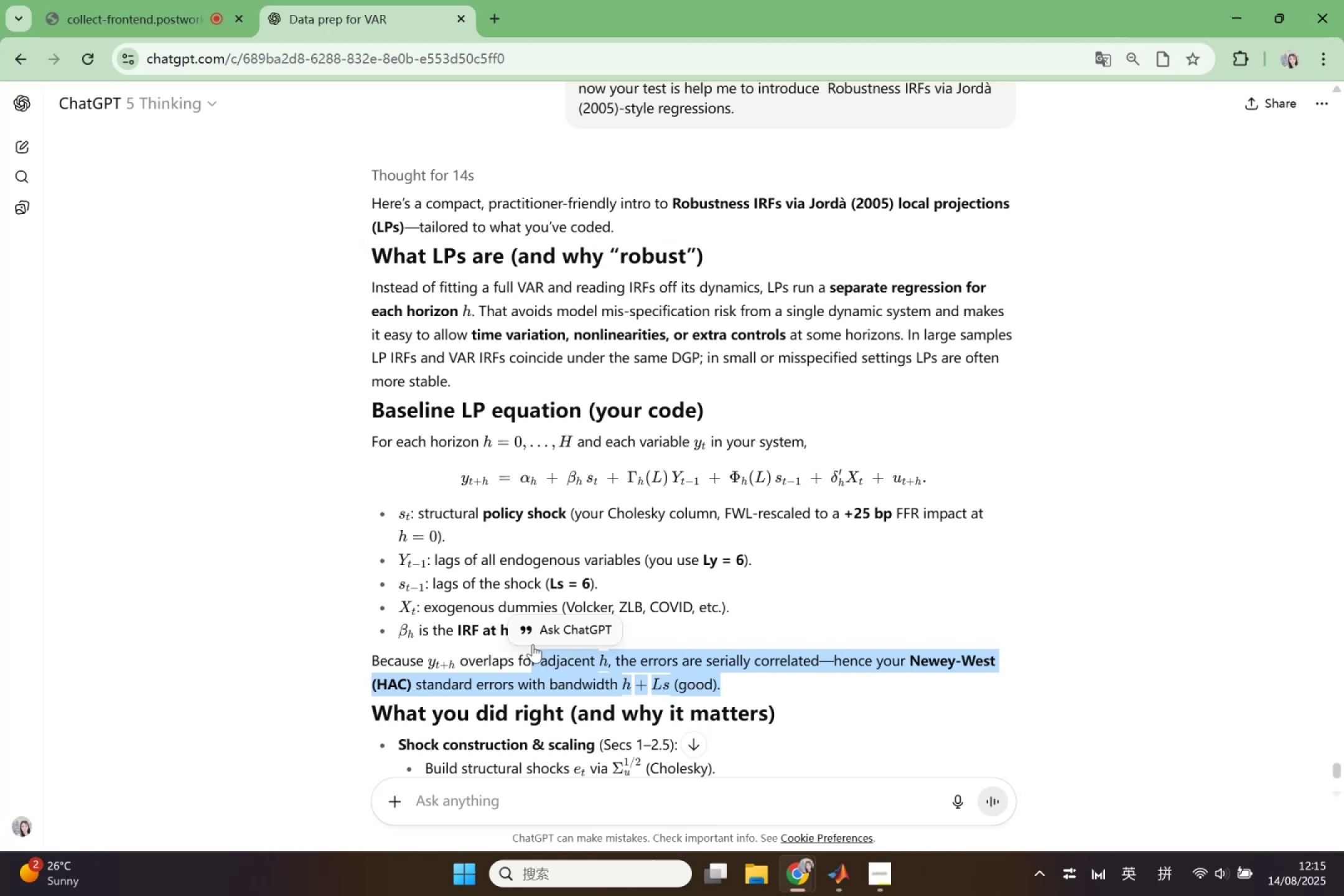 
left_click([533, 644])
 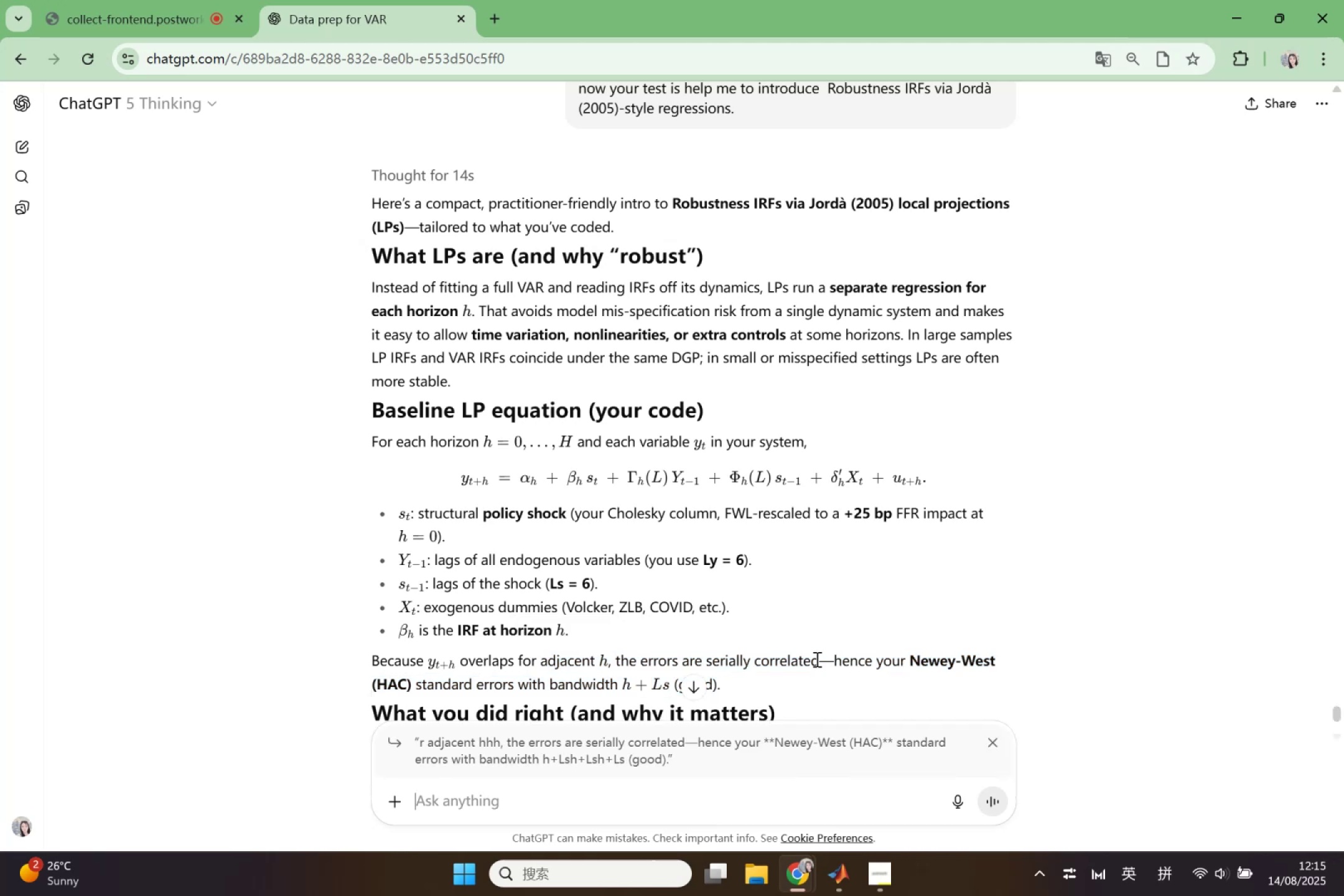 
left_click_drag(start_coordinate=[821, 660], to_coordinate=[361, 430])
 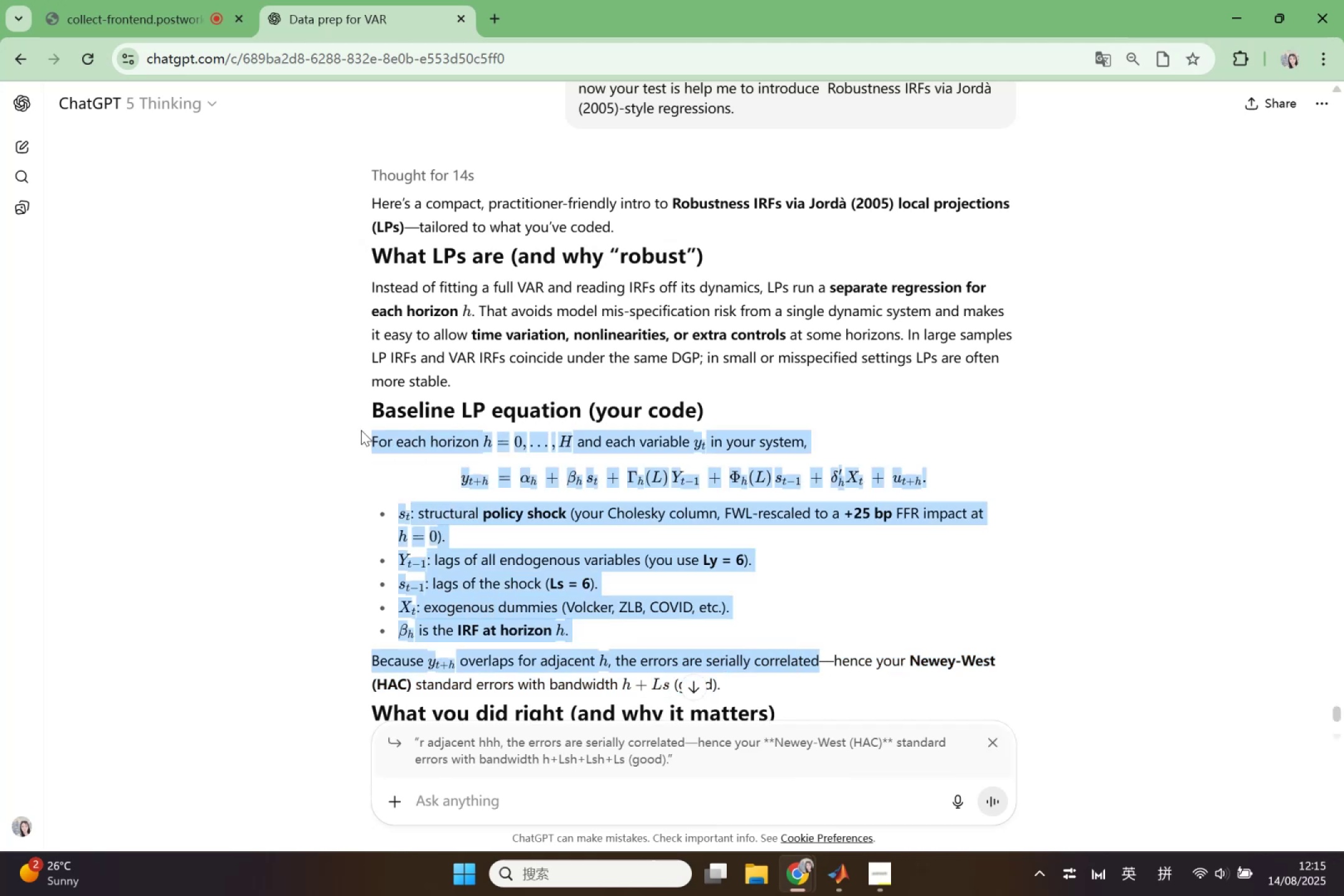 
key(Control+C)
 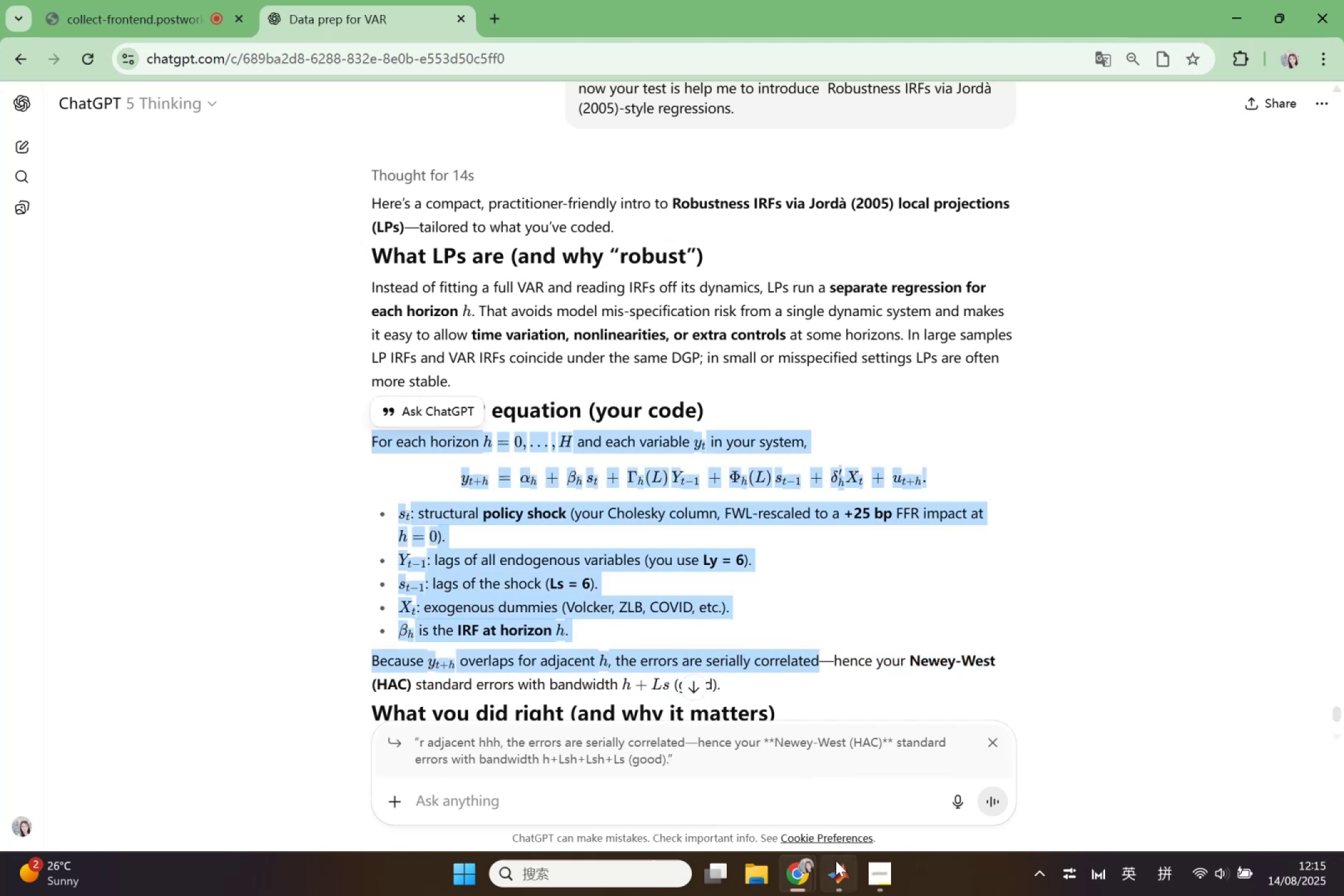 
left_click([836, 862])
 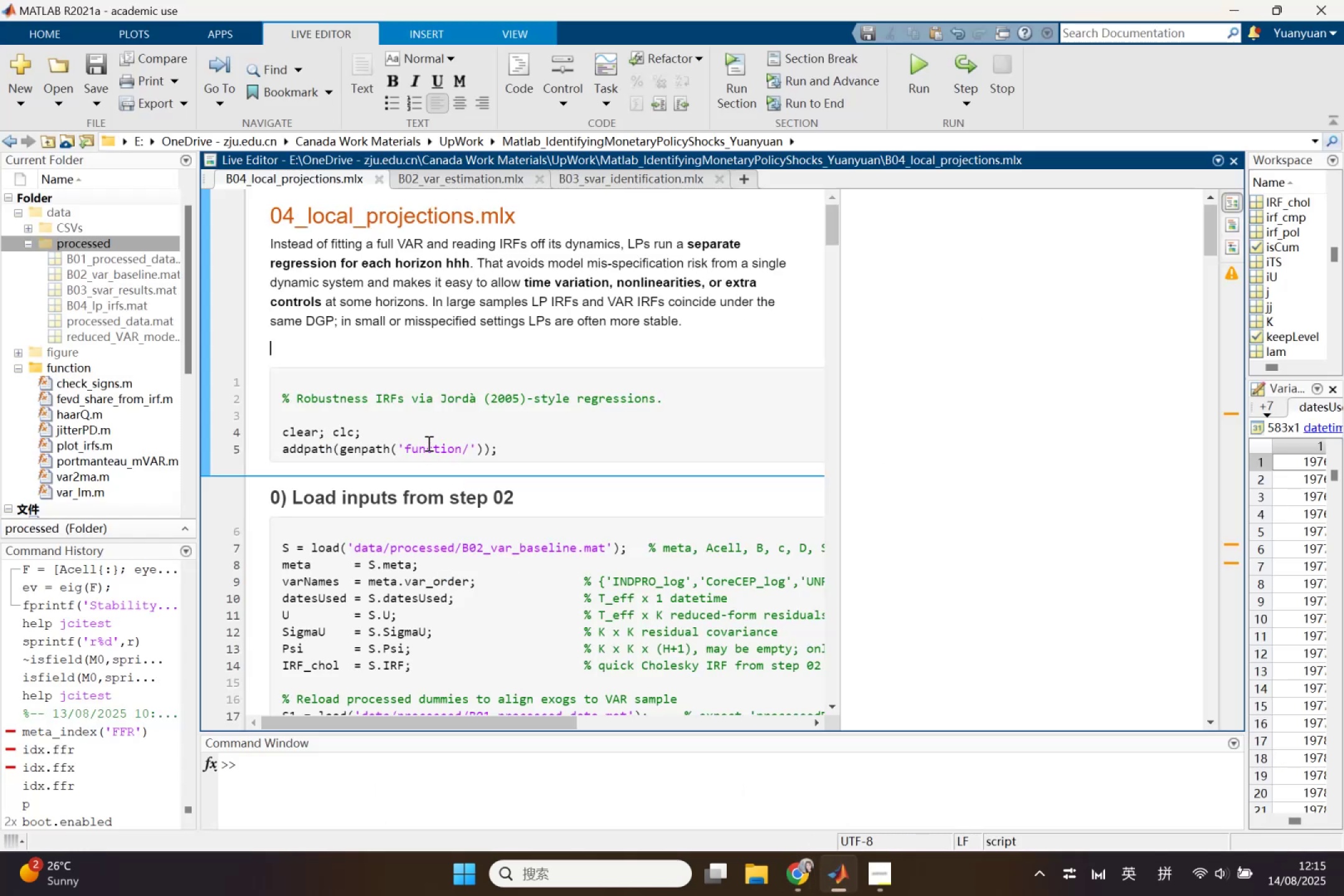 
key(Control+V)
 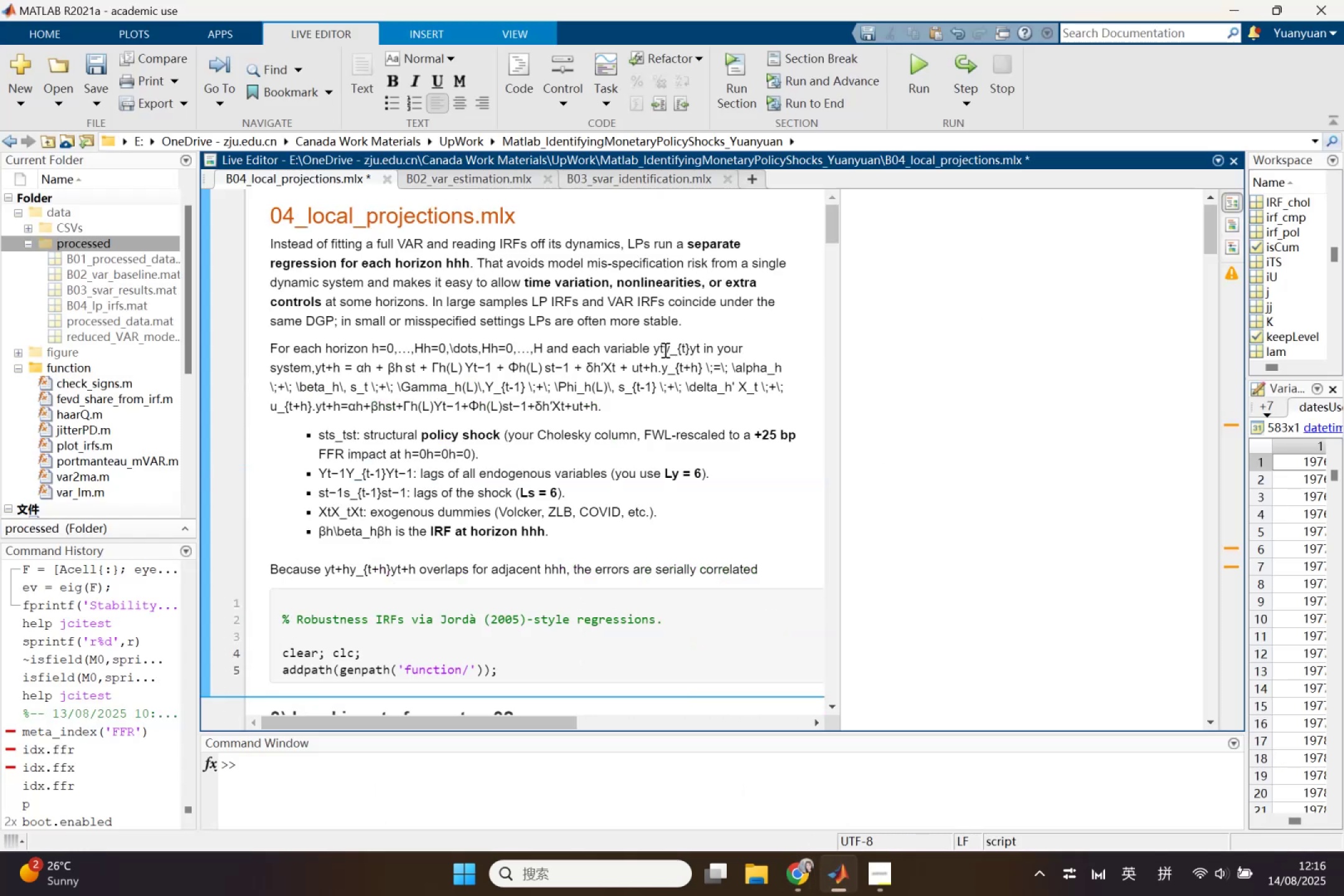 
left_click_drag(start_coordinate=[652, 350], to_coordinate=[700, 351])
 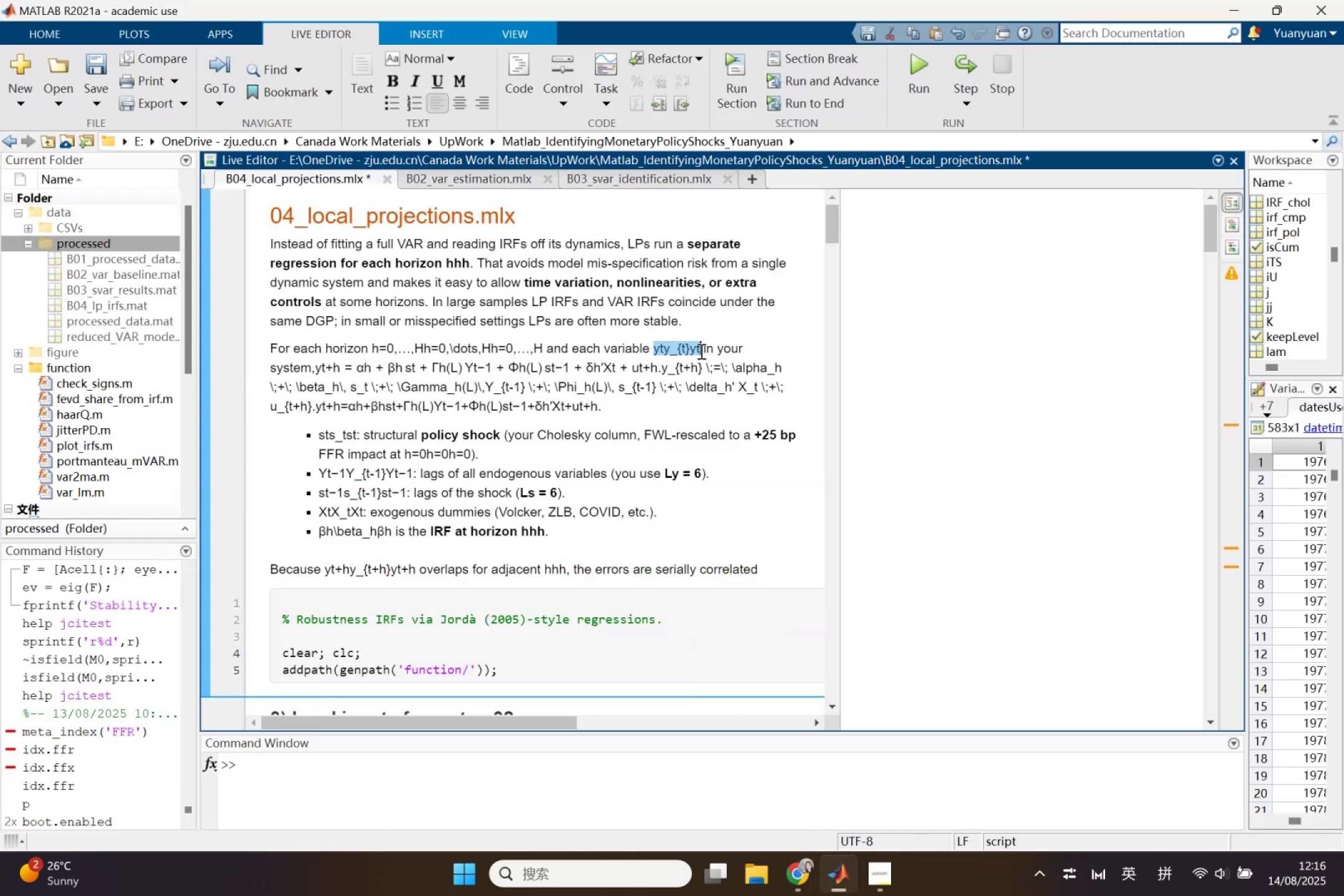 
key(Backspace)
 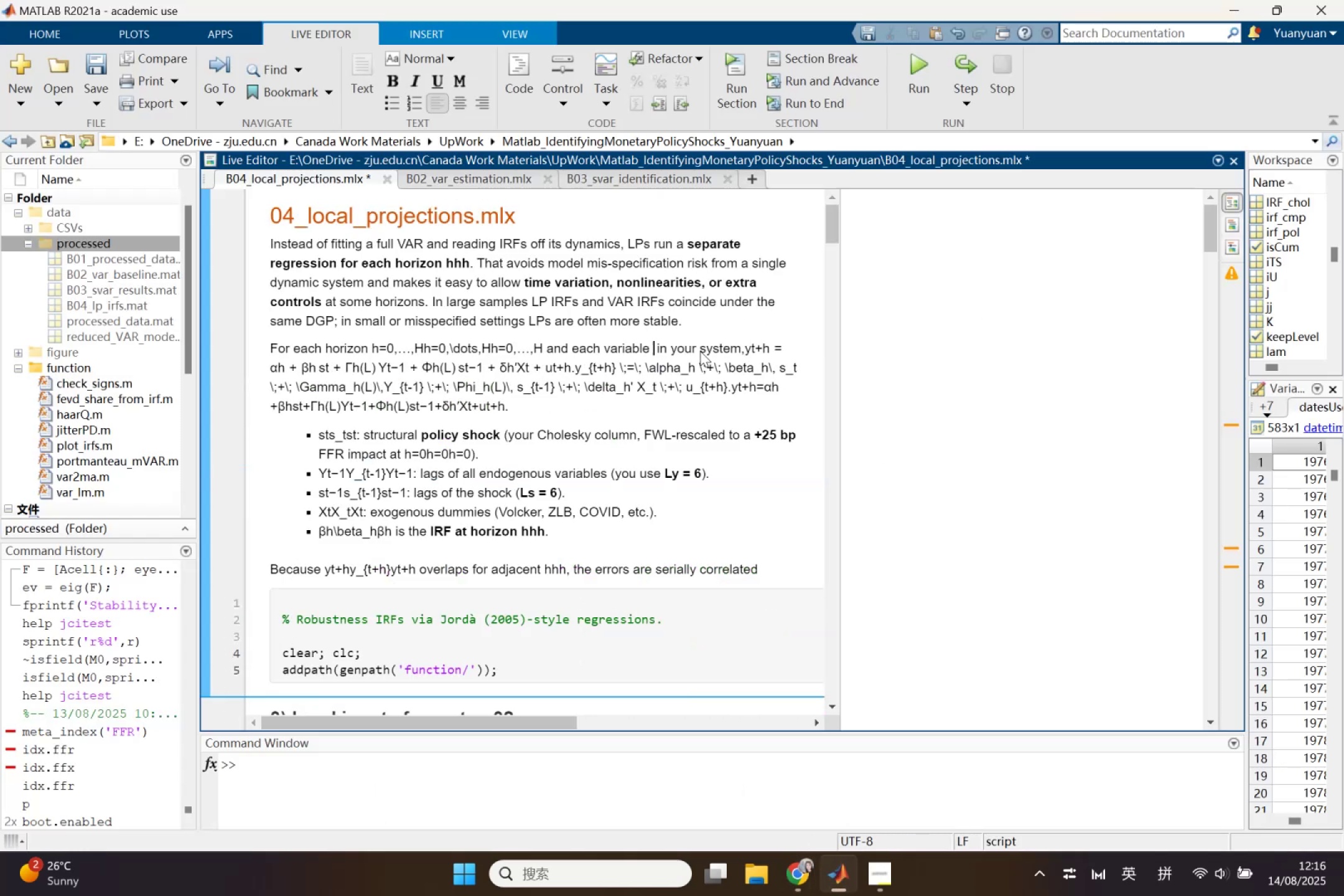 
key(Control+Shift+L)
 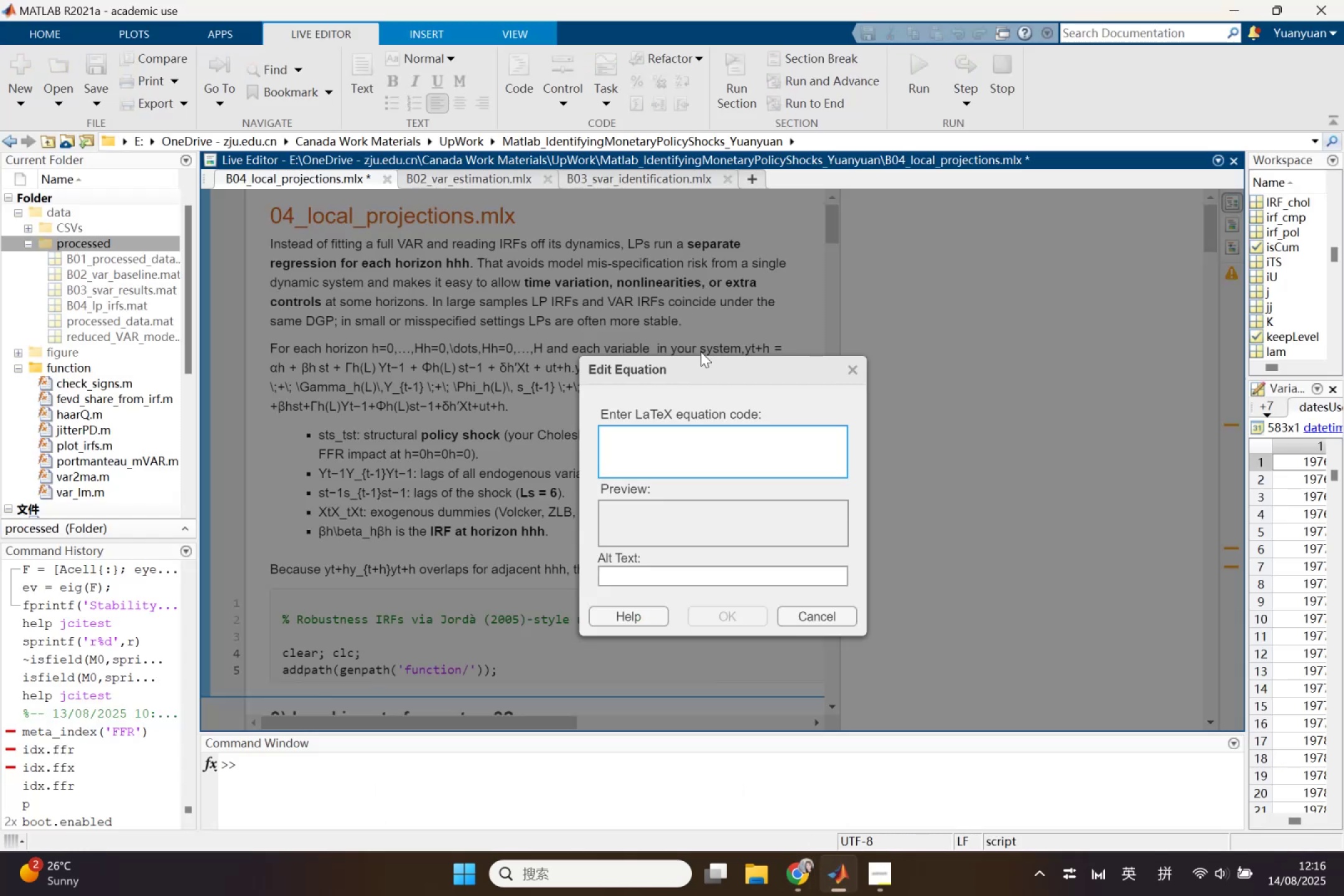 
key(Y)
 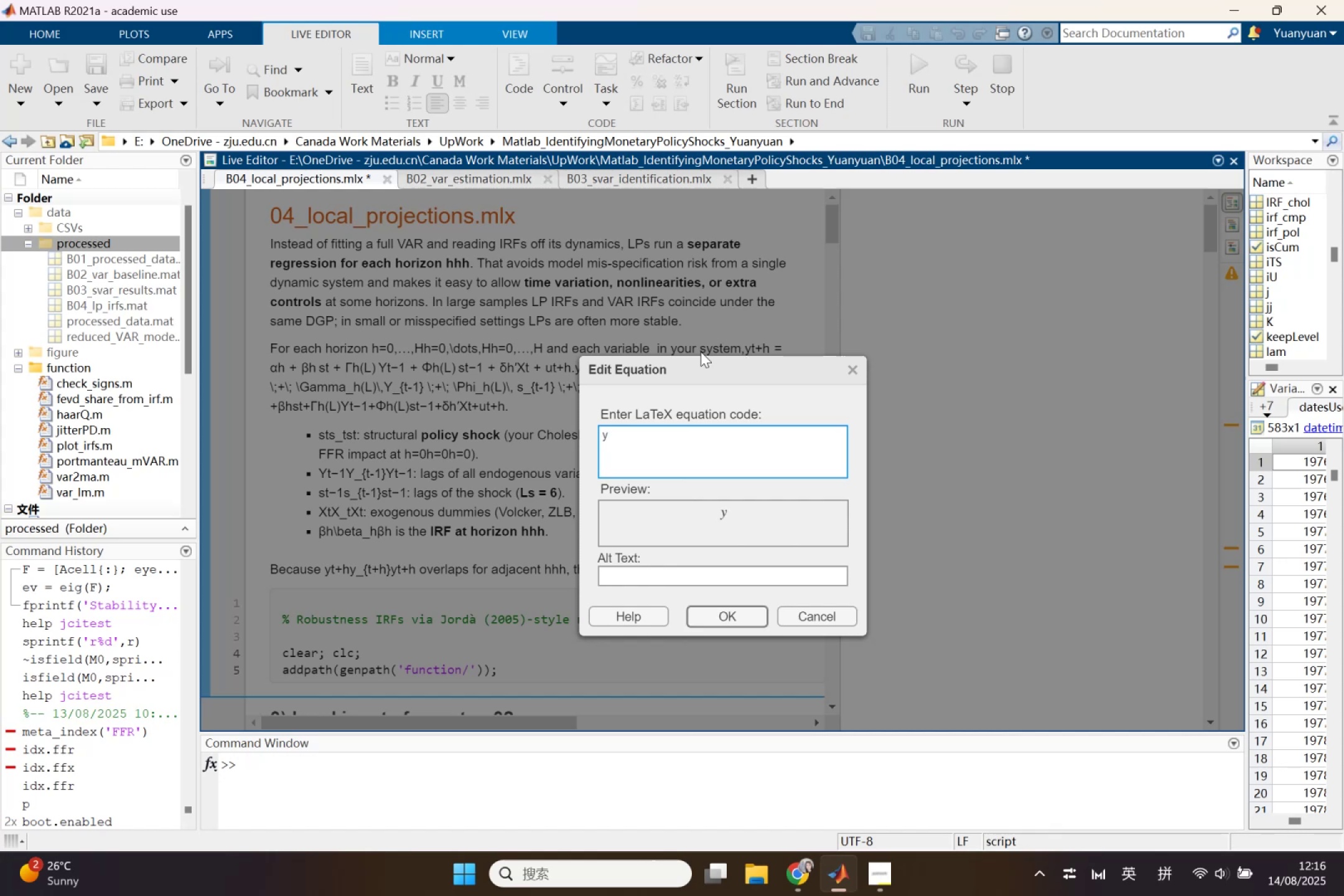 
key(Shift+ShiftLeft)
 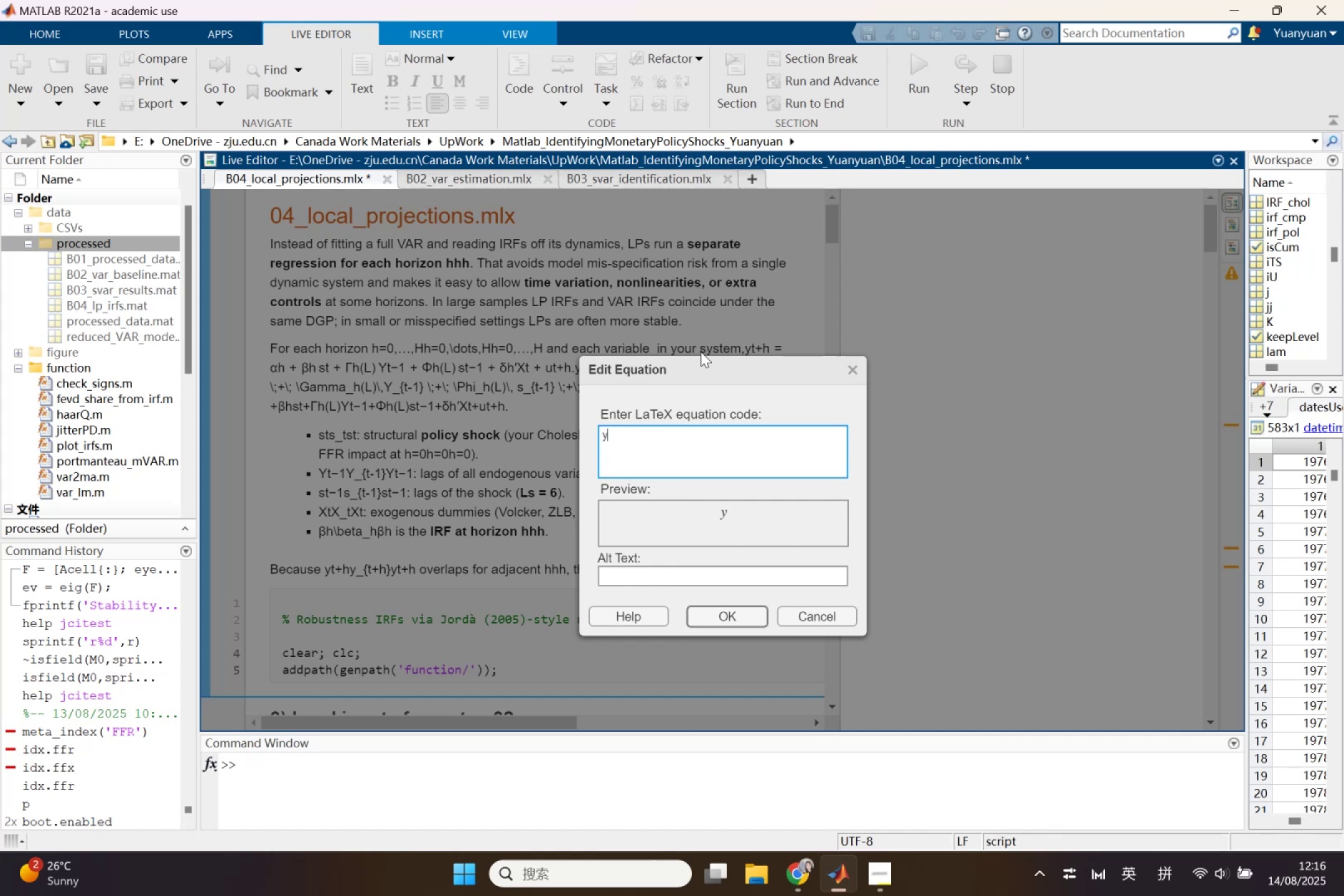 
key(Shift+Minus)
 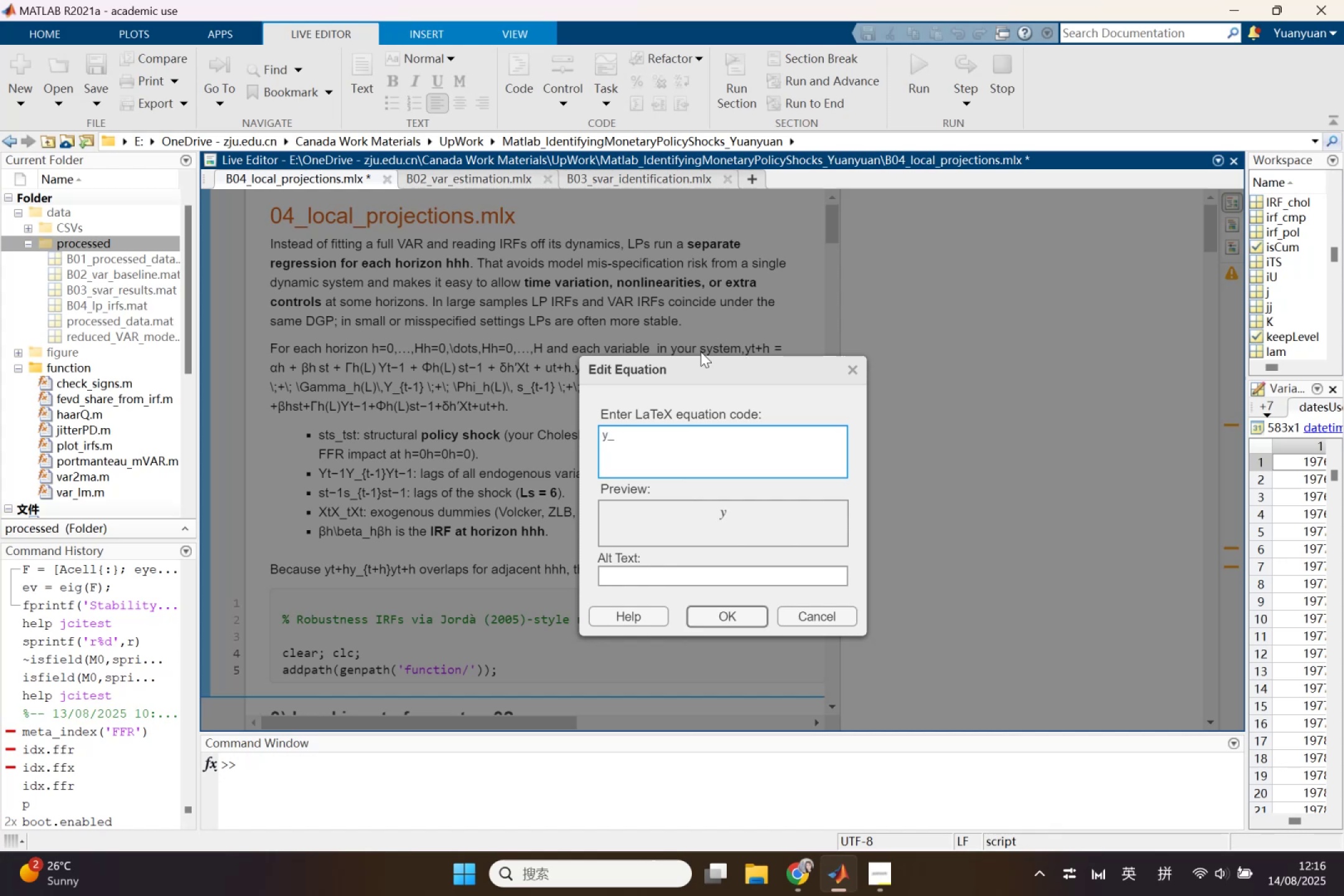 
key(T)
 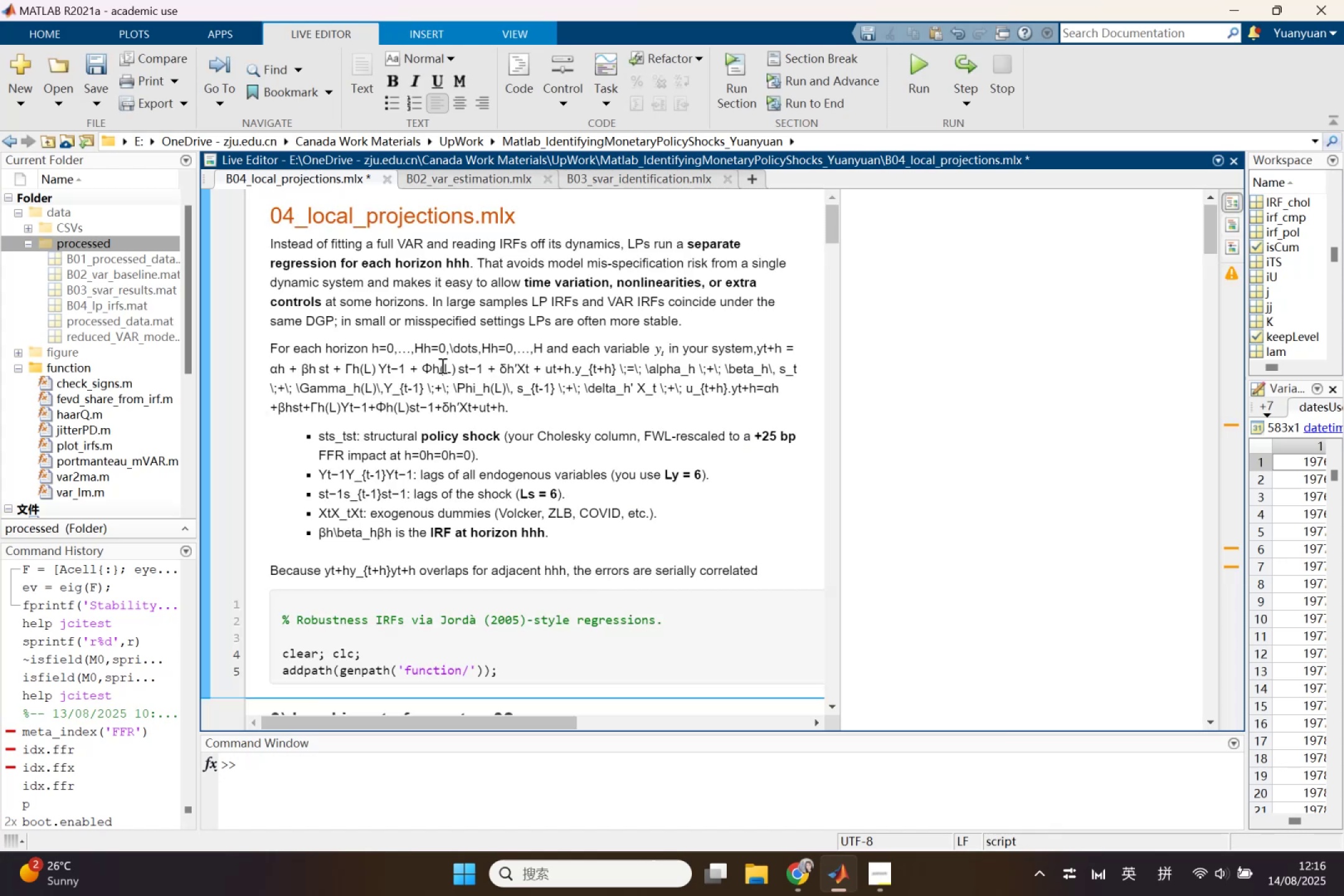 
wait(6.51)
 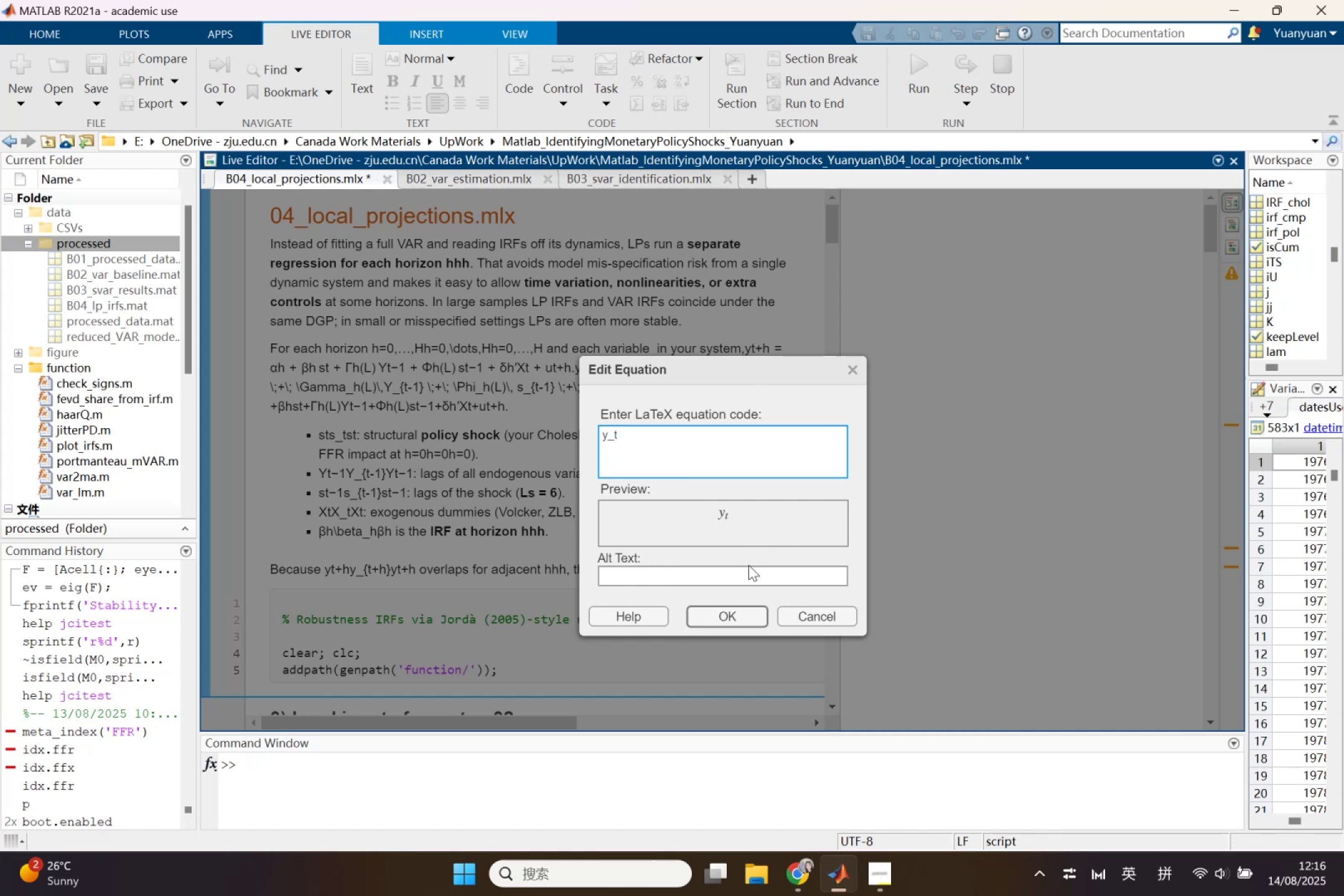 
left_click_drag(start_coordinate=[424, 345], to_coordinate=[491, 350])
 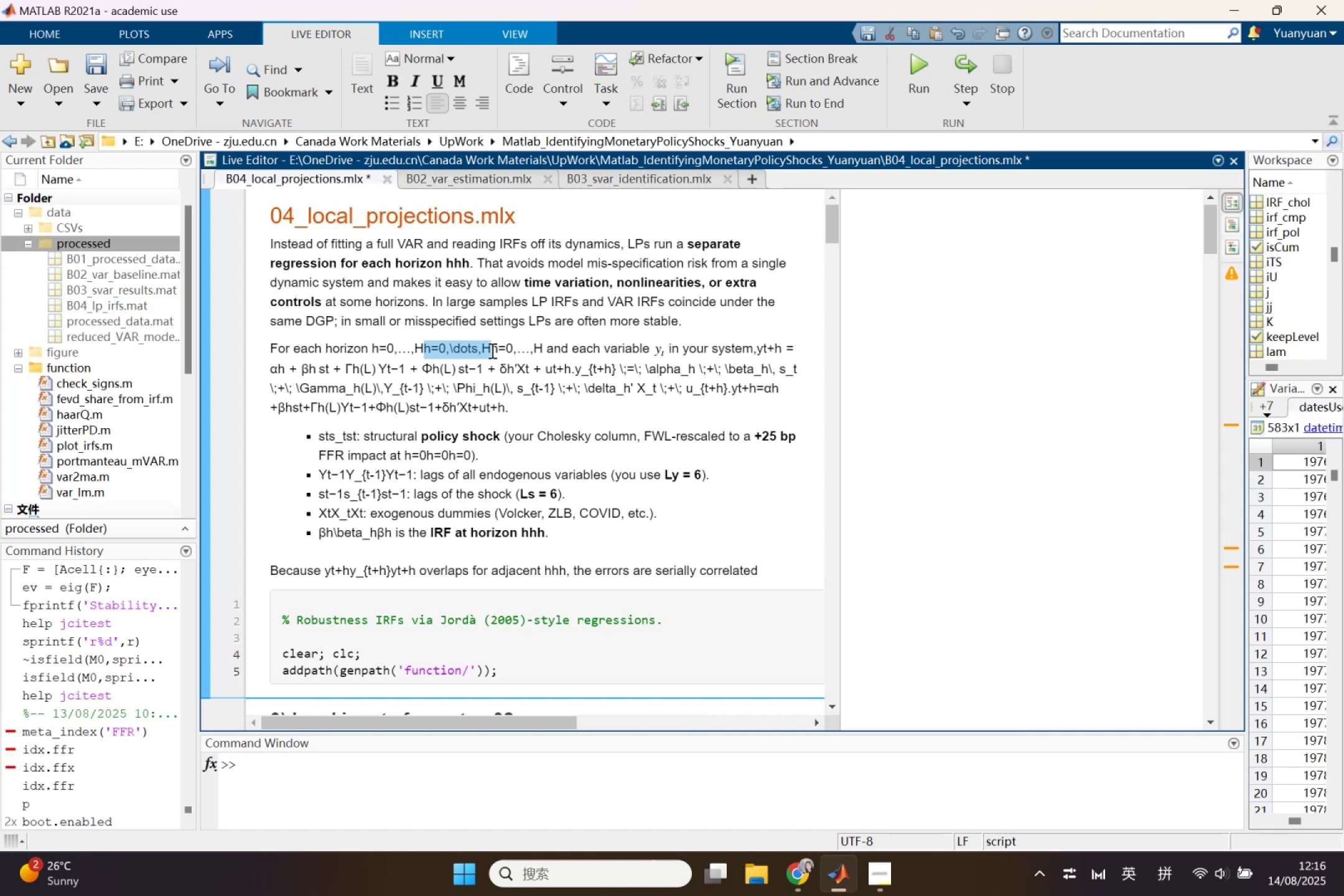 
key(Control+X)
 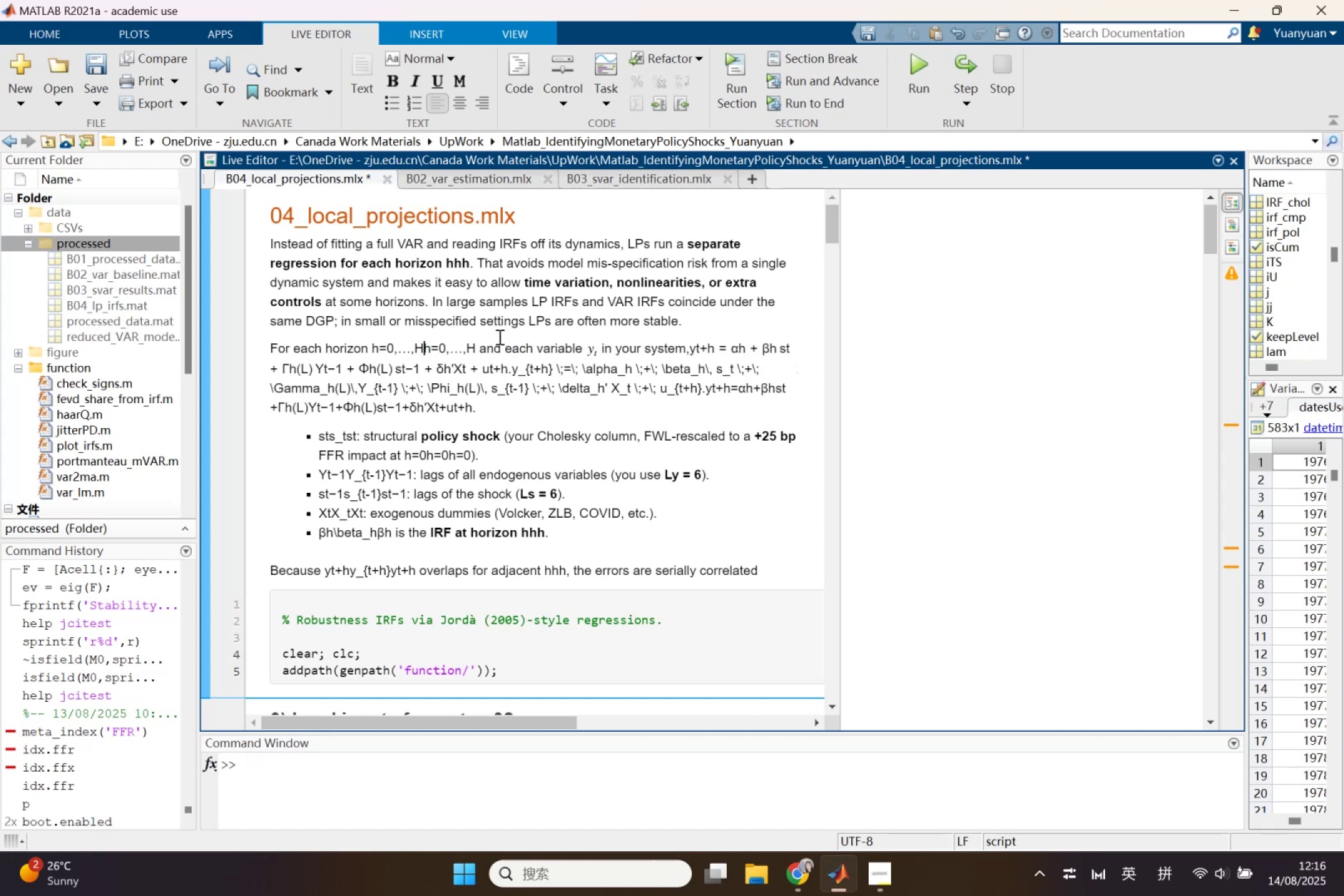 
key(Backspace)
 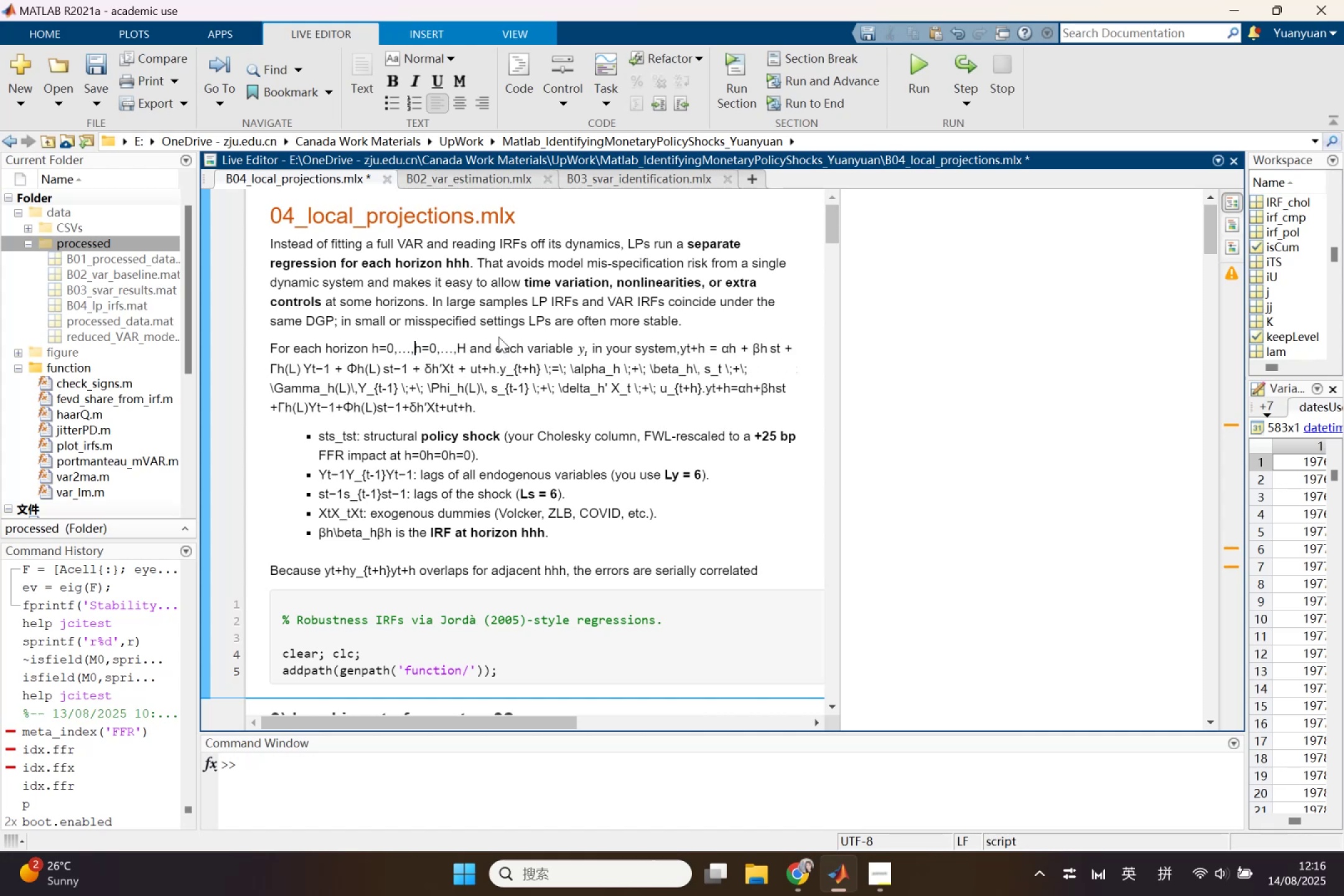 
key(Backspace)
 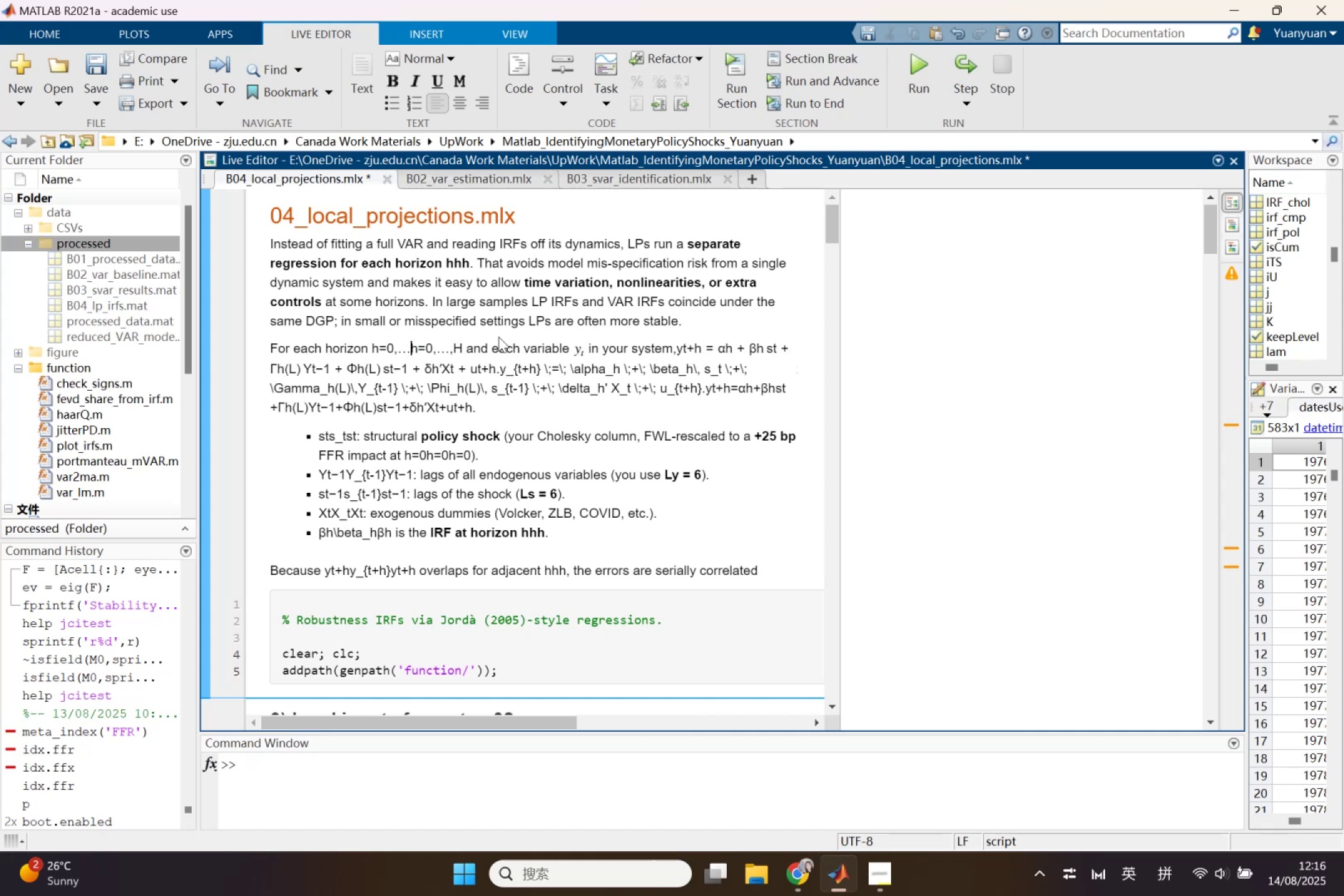 
key(Backspace)
 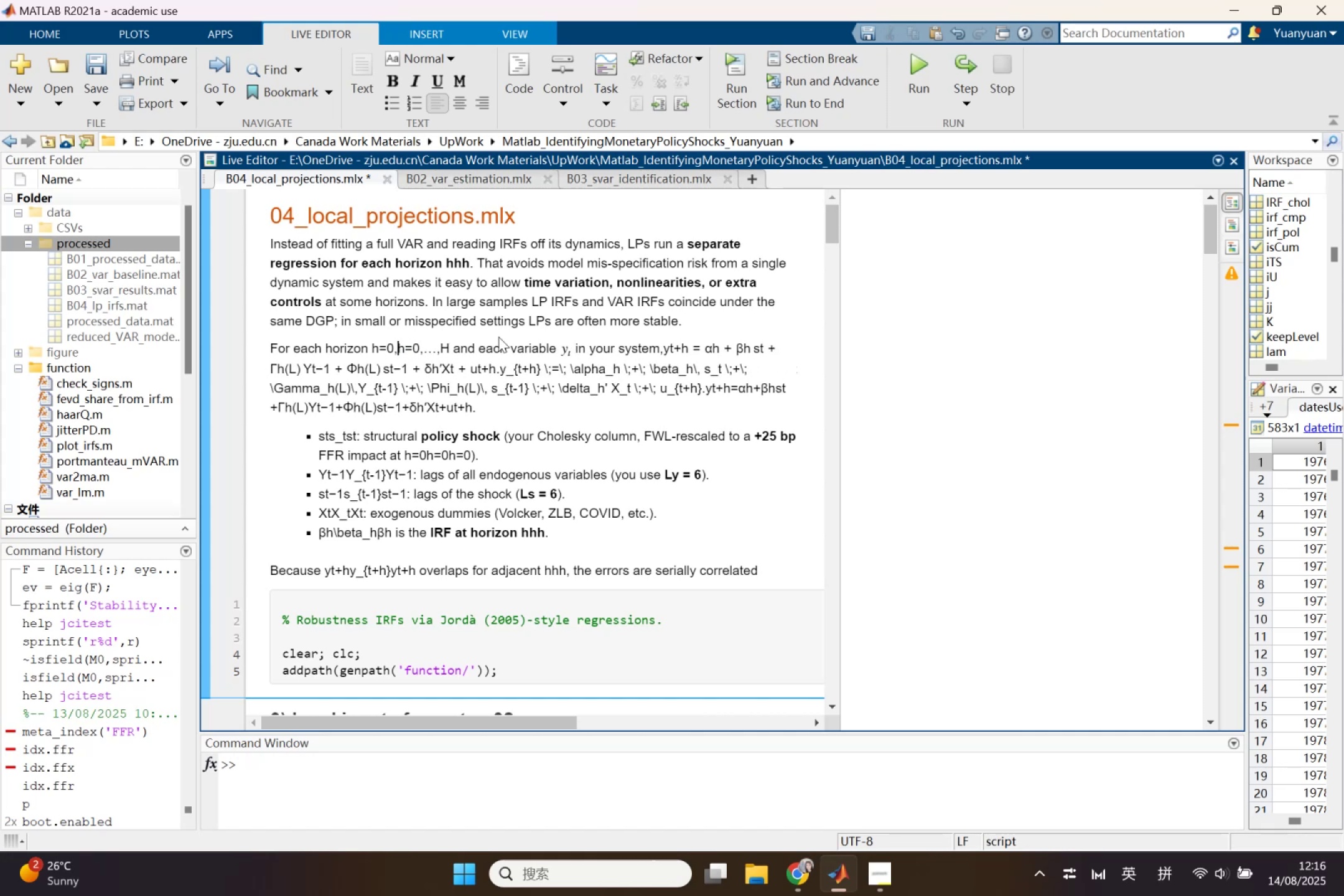 
key(Backspace)
 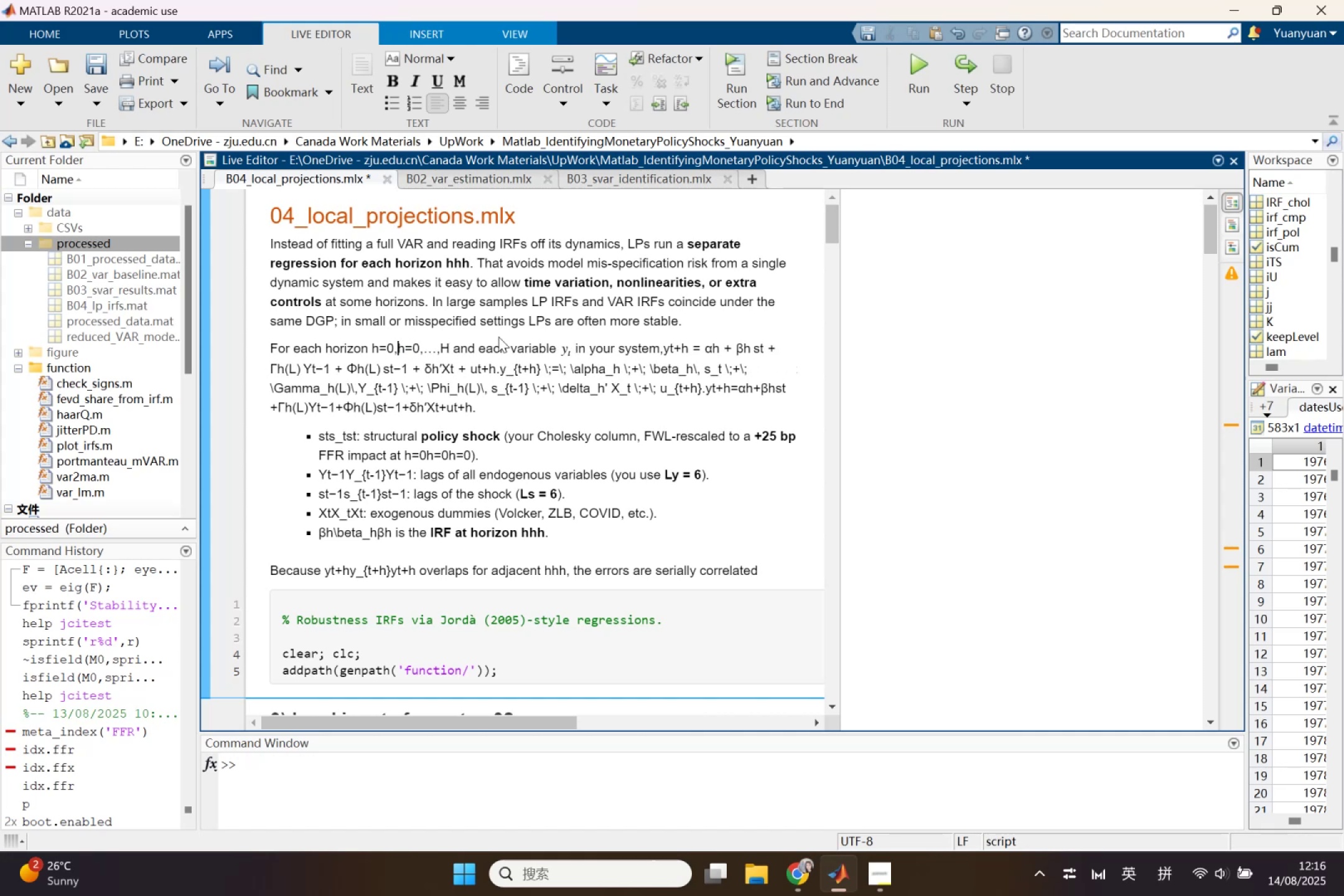 
key(Backspace)
 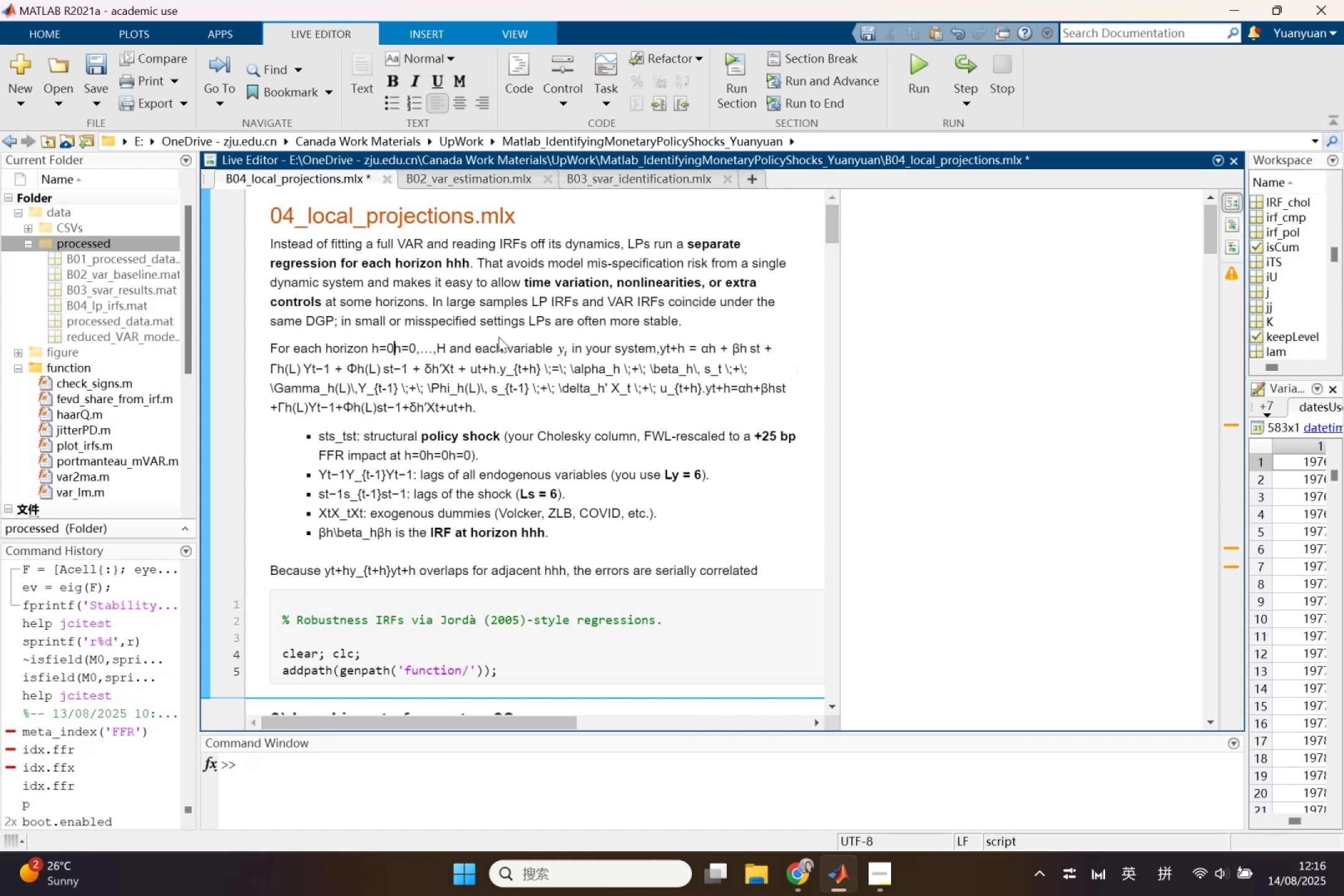 
key(Backspace)
 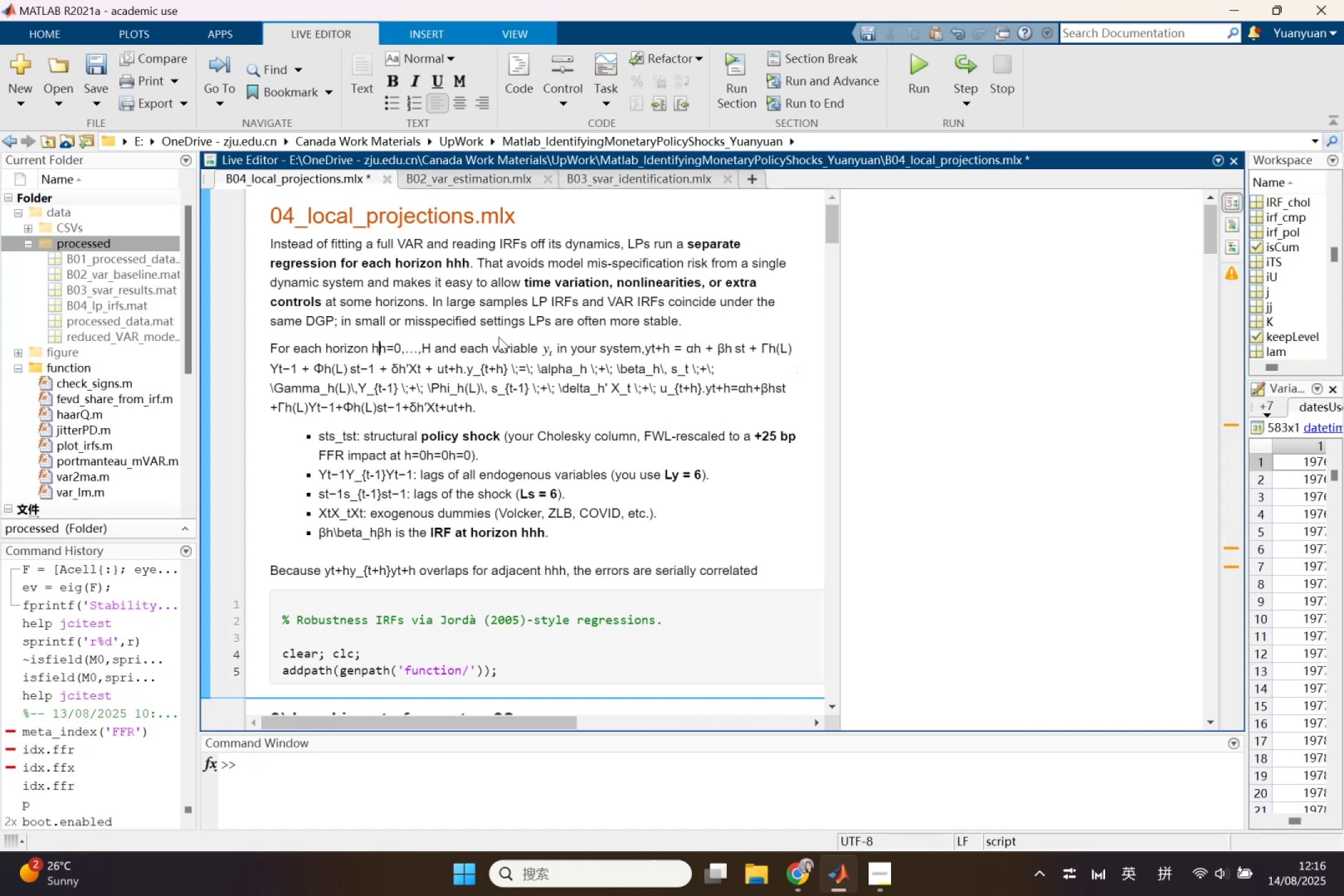 
key(Backspace)
 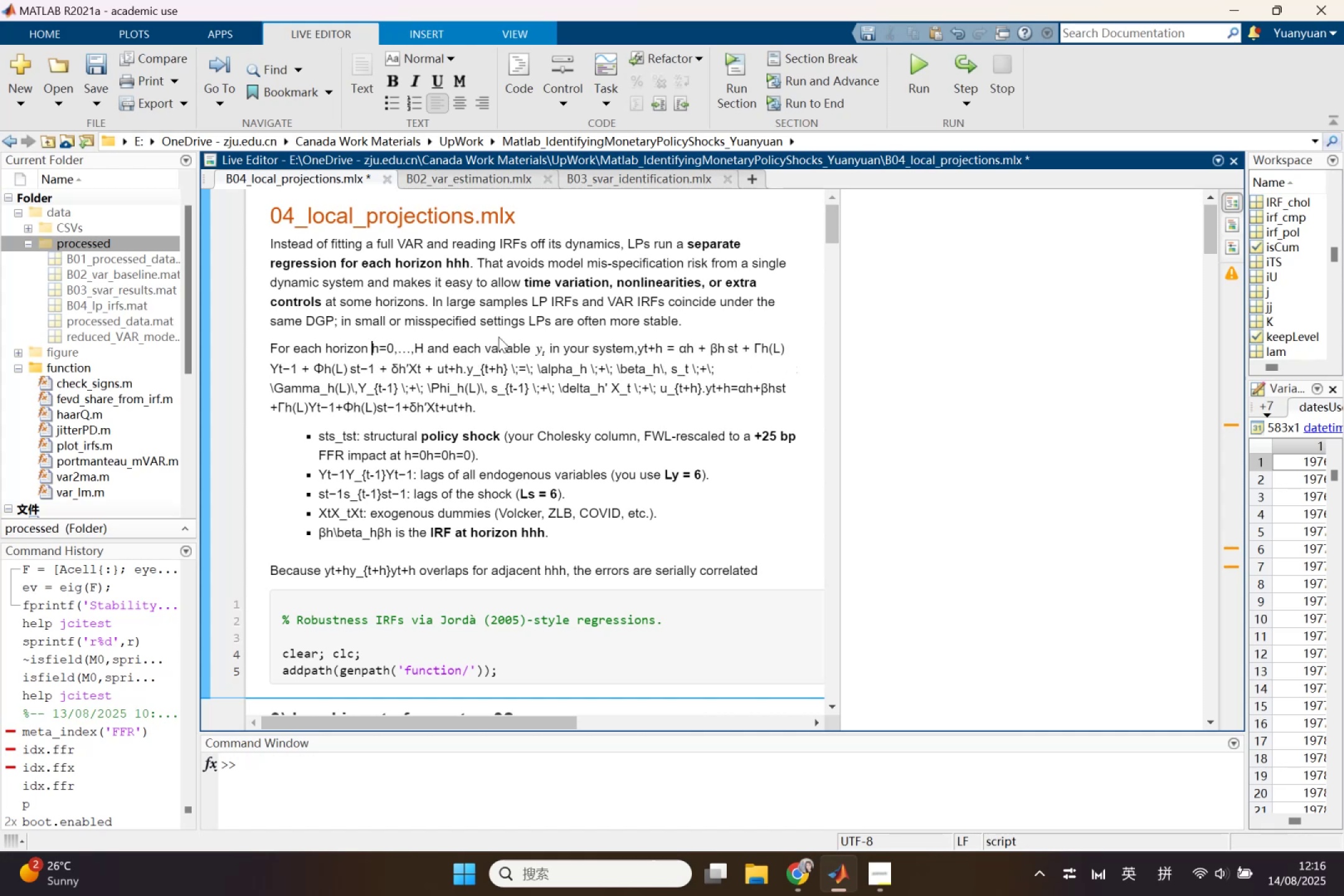 
key(Control+Shift+L)
 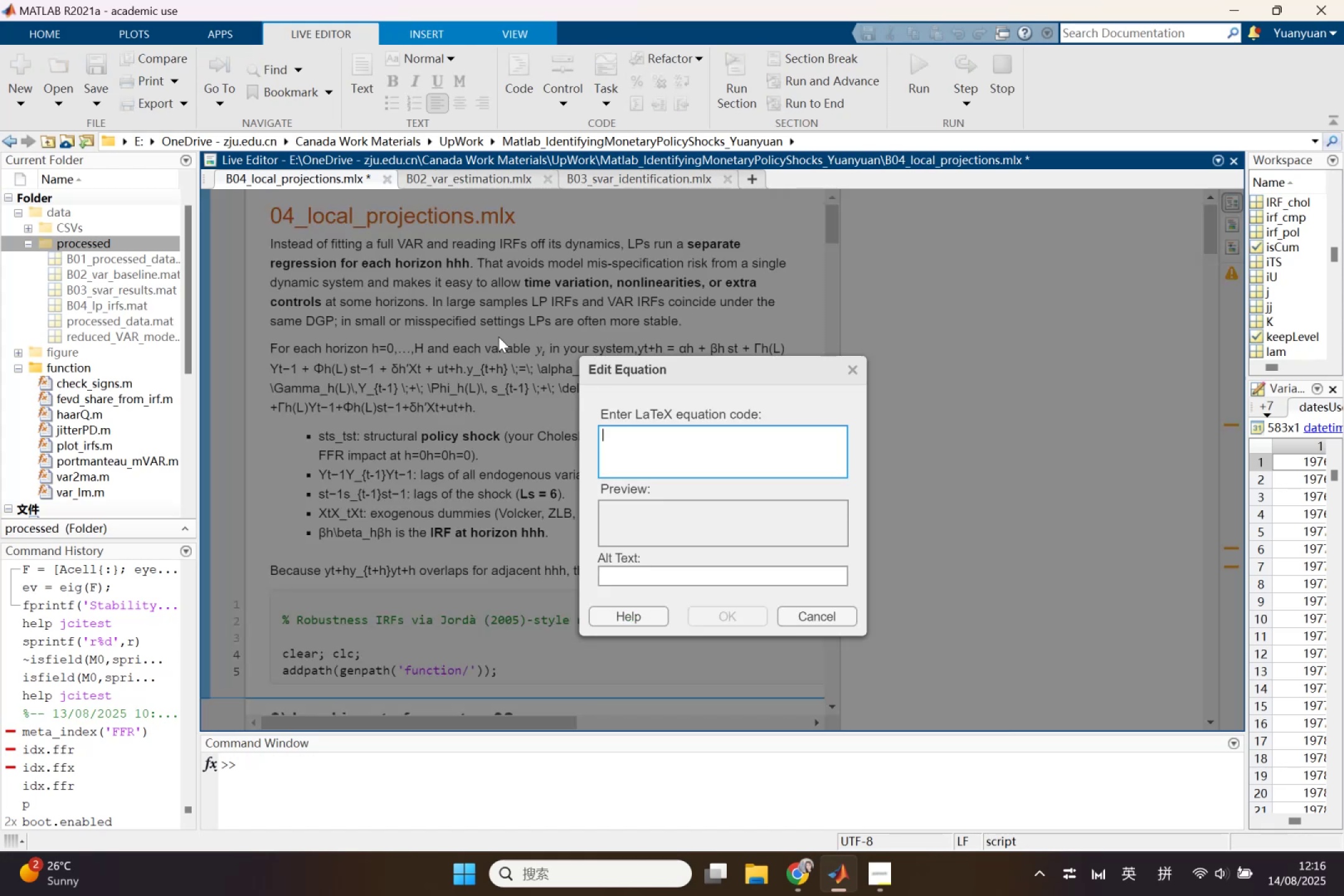 
key(Control+V)
 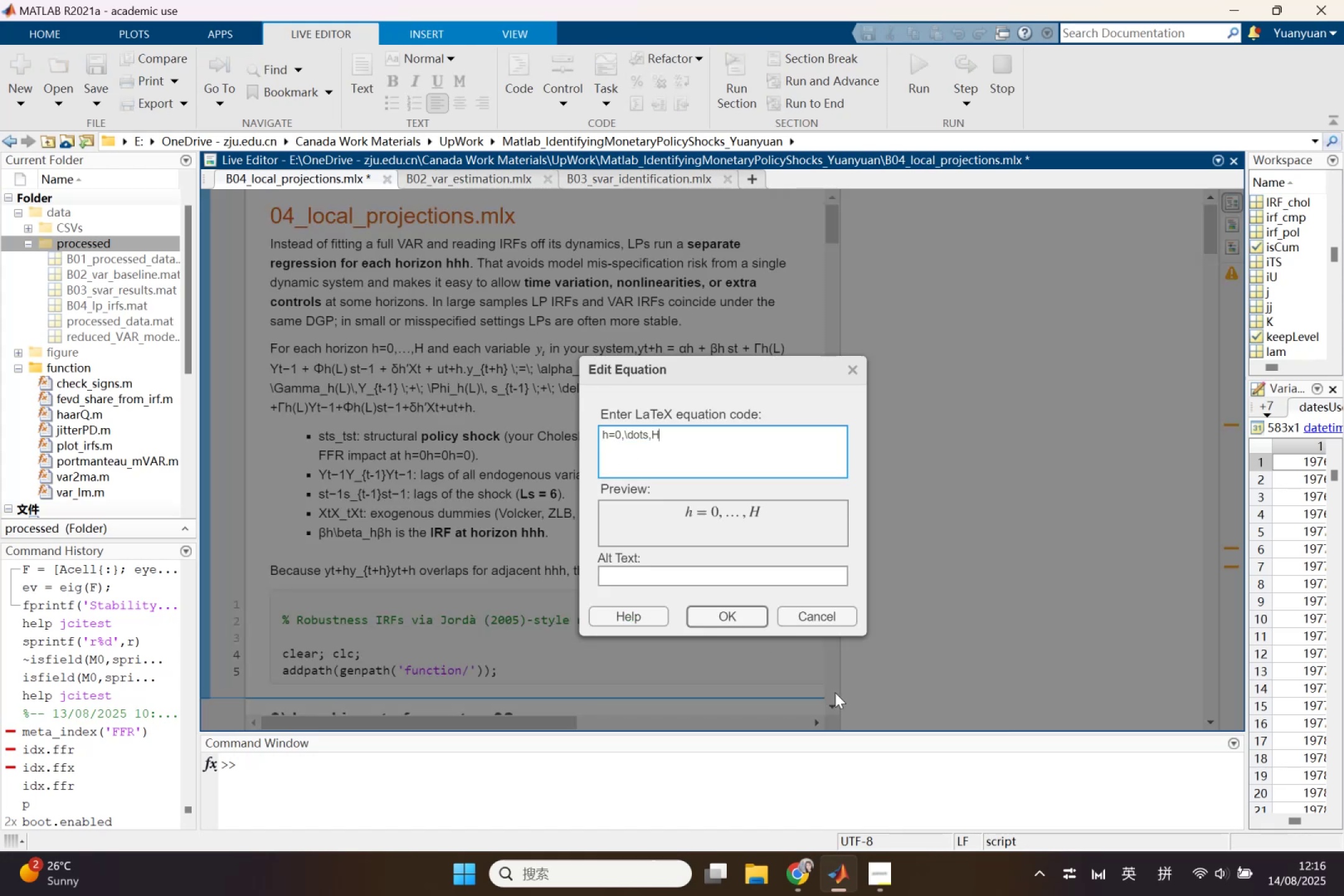 
left_click([707, 609])
 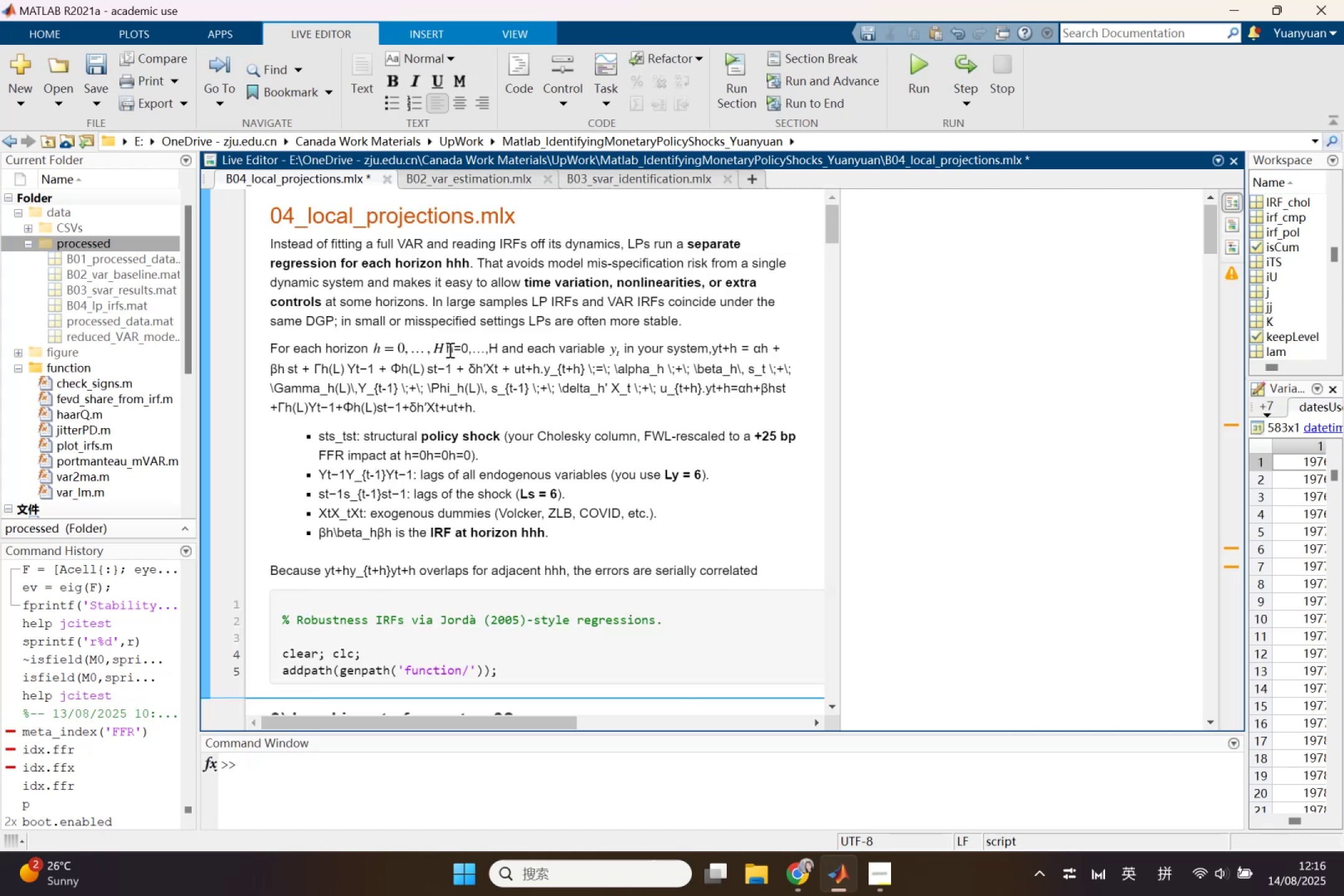 
left_click_drag(start_coordinate=[449, 348], to_coordinate=[497, 355])
 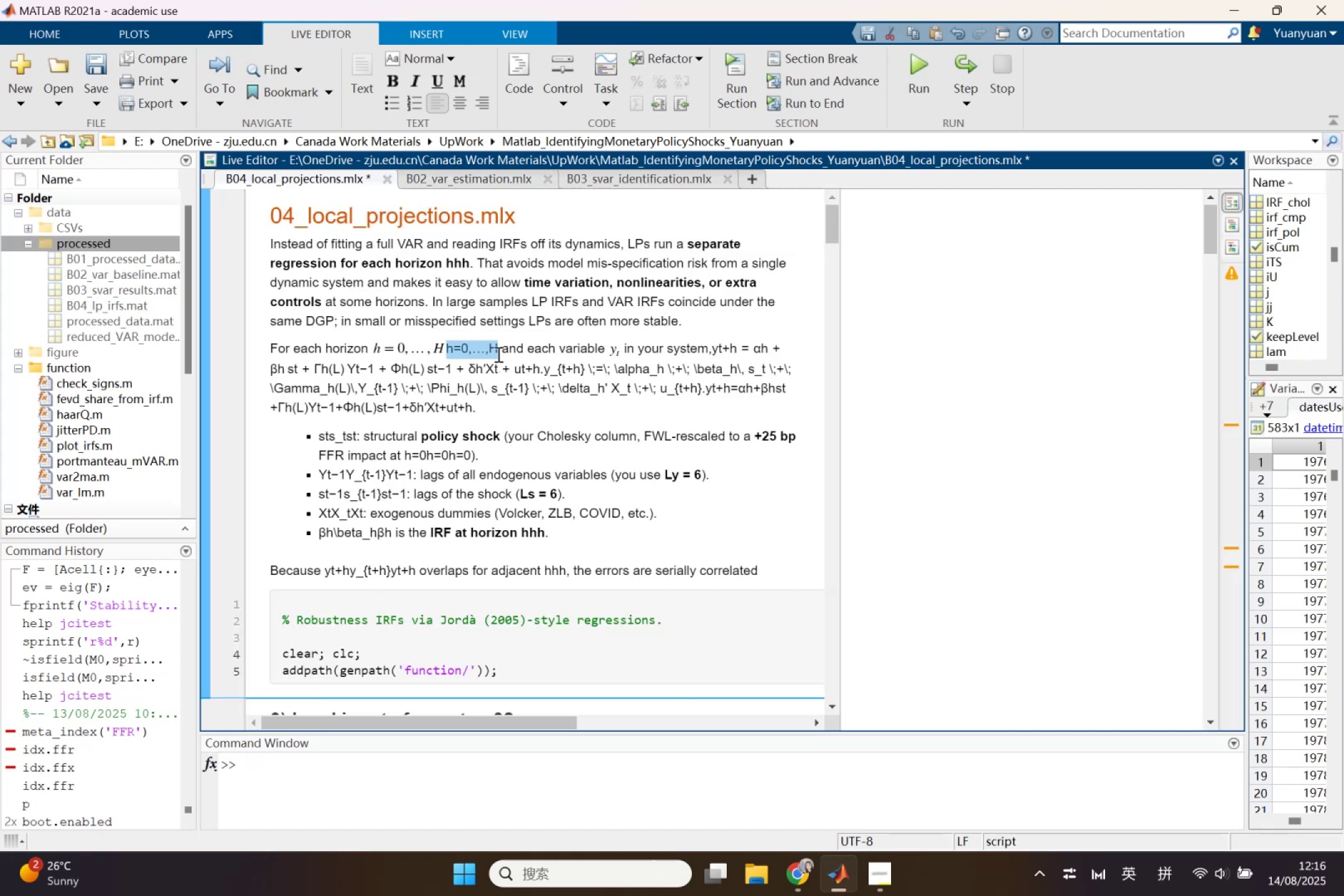 
key(Backspace)
 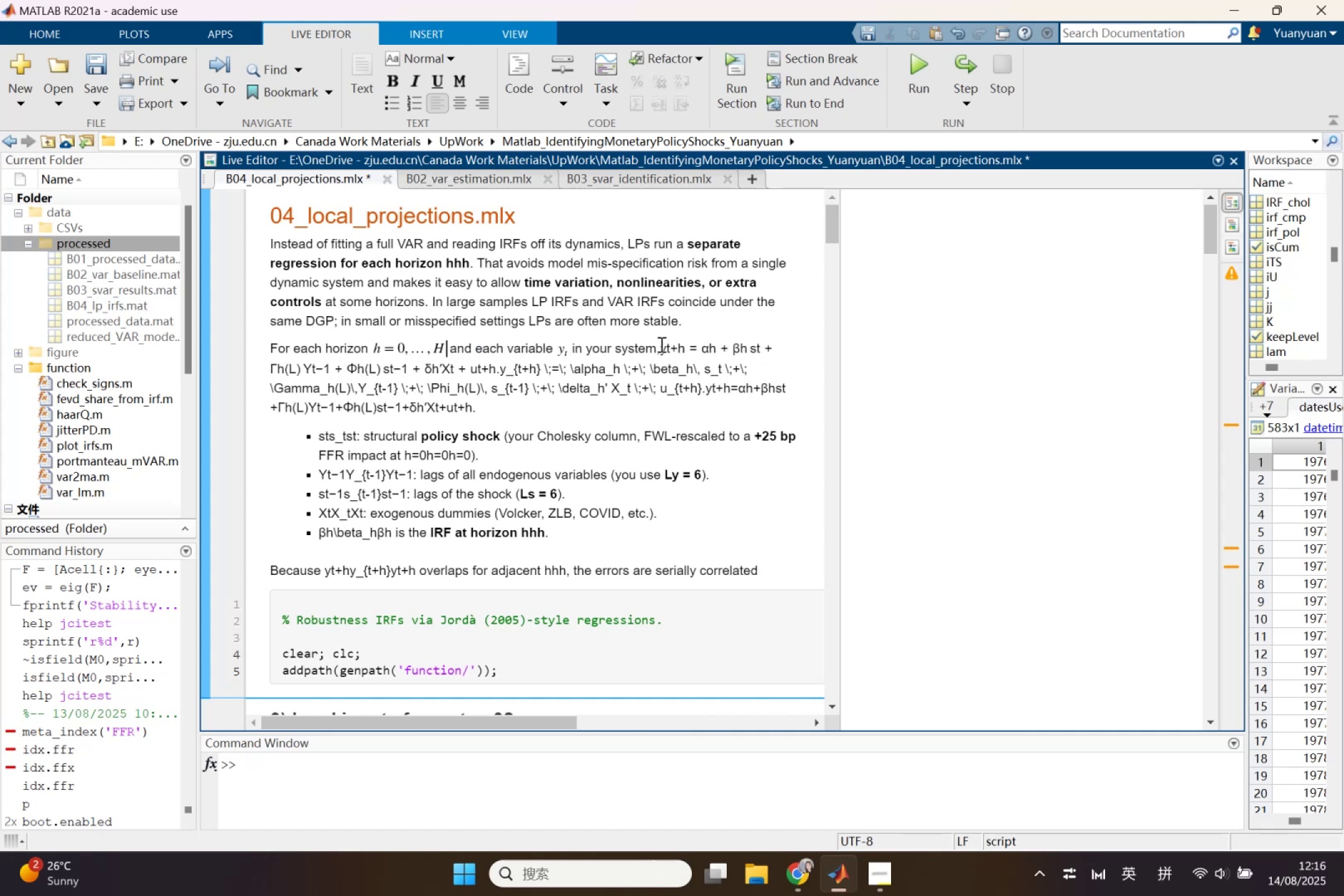 
wait(5.09)
 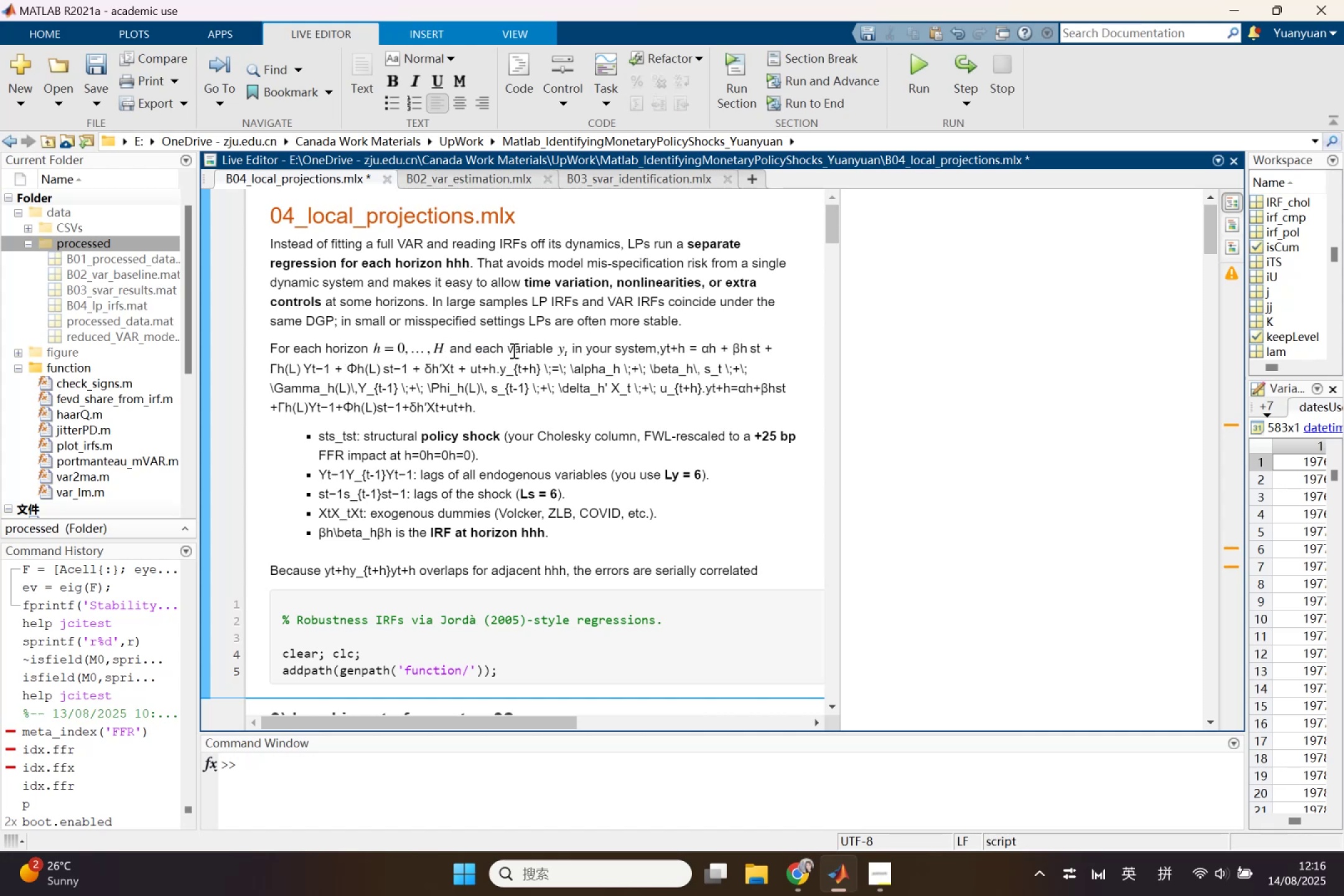 
left_click_drag(start_coordinate=[660, 344], to_coordinate=[500, 375])
 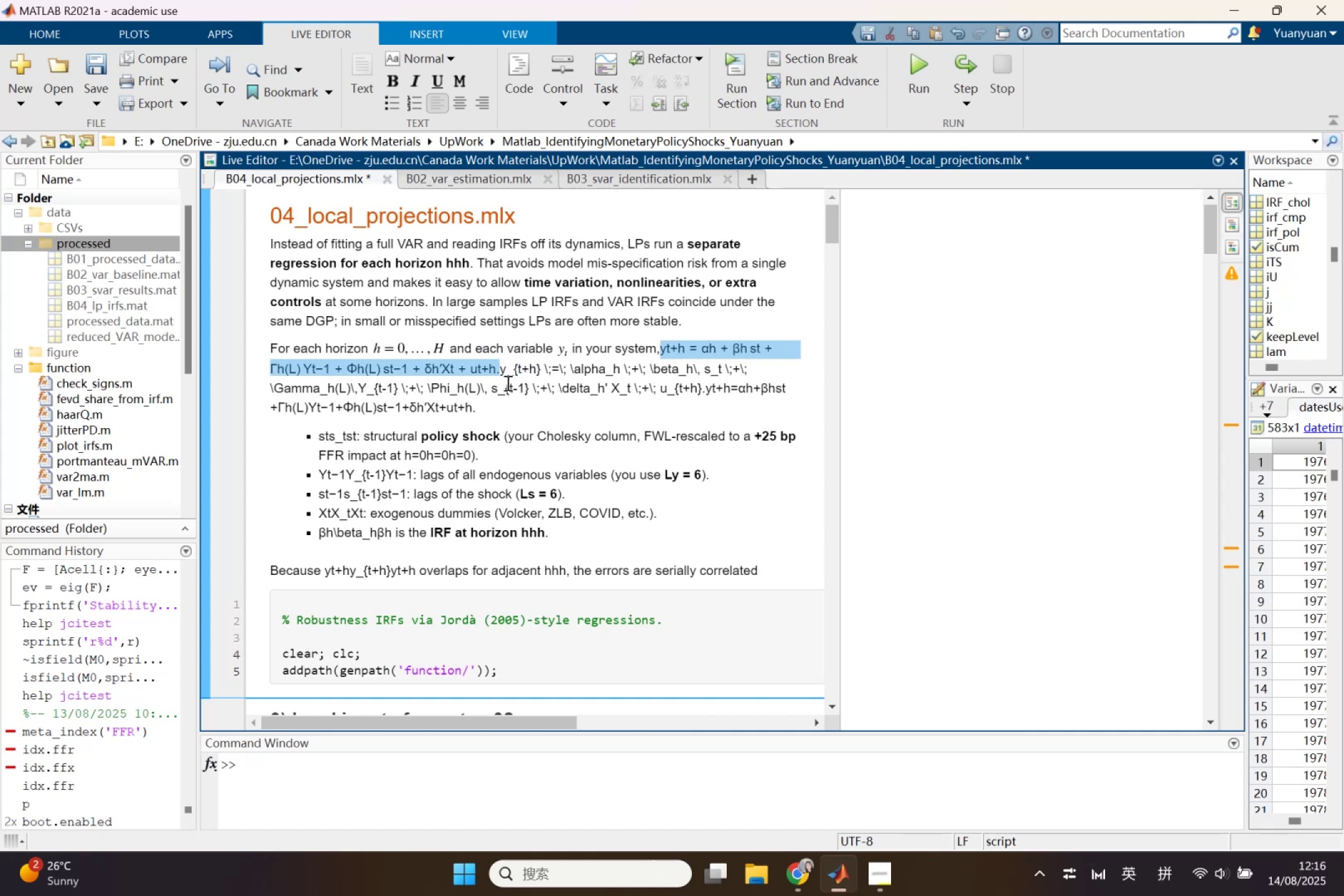 
key(Backspace)
 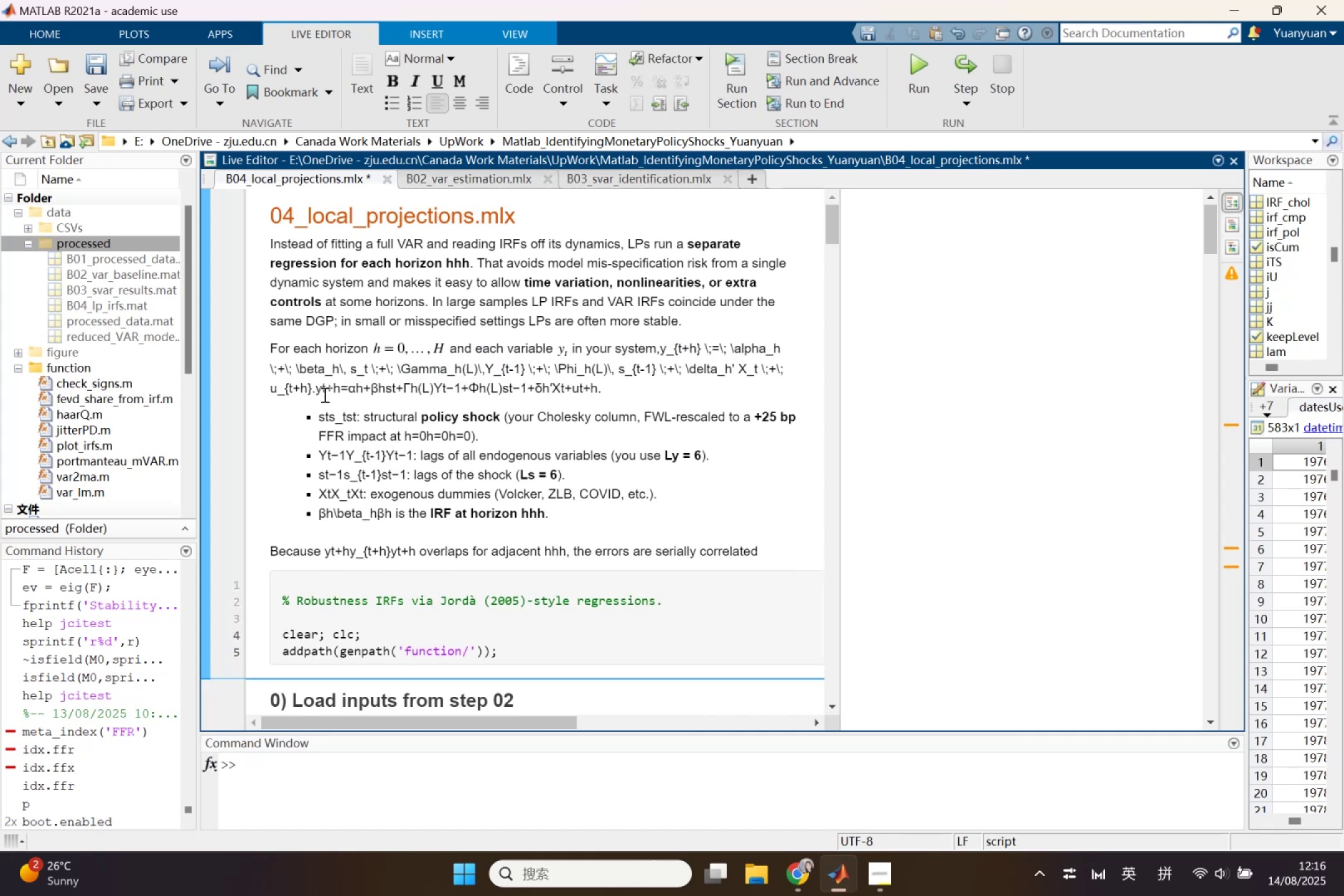 
left_click_drag(start_coordinate=[317, 388], to_coordinate=[633, 383])
 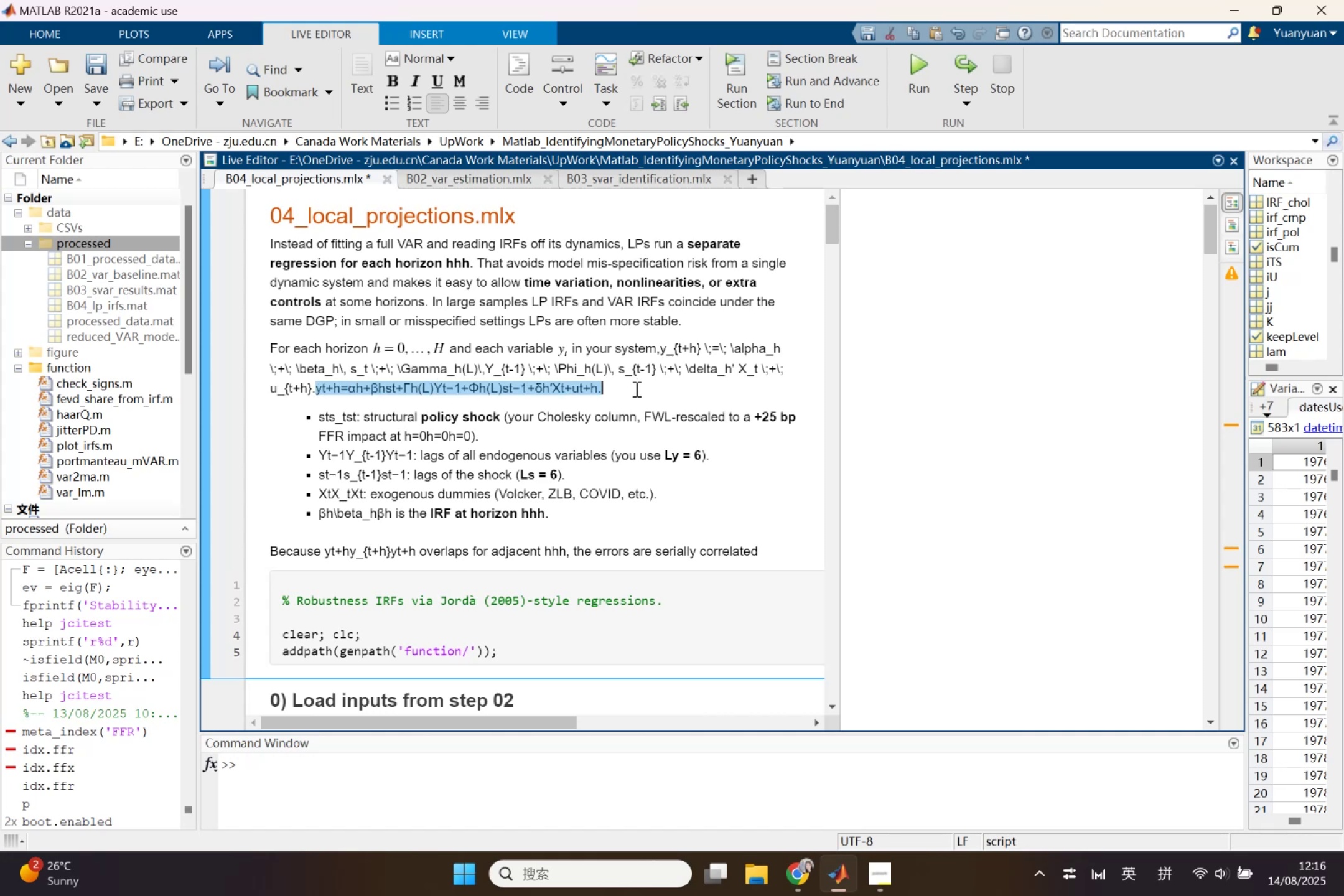 
key(Backspace)
 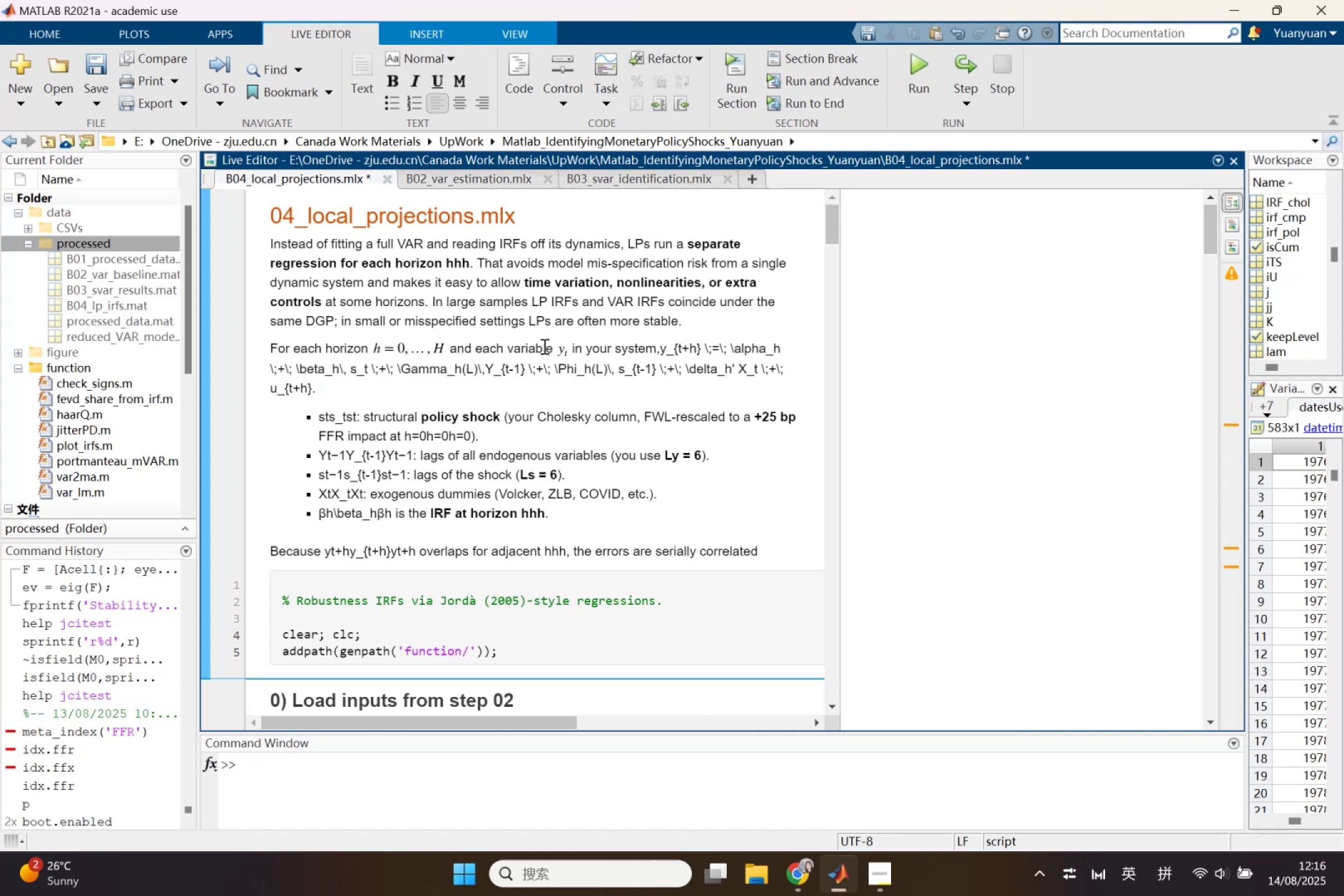 
left_click_drag(start_coordinate=[587, 347], to_coordinate=[610, 350])
 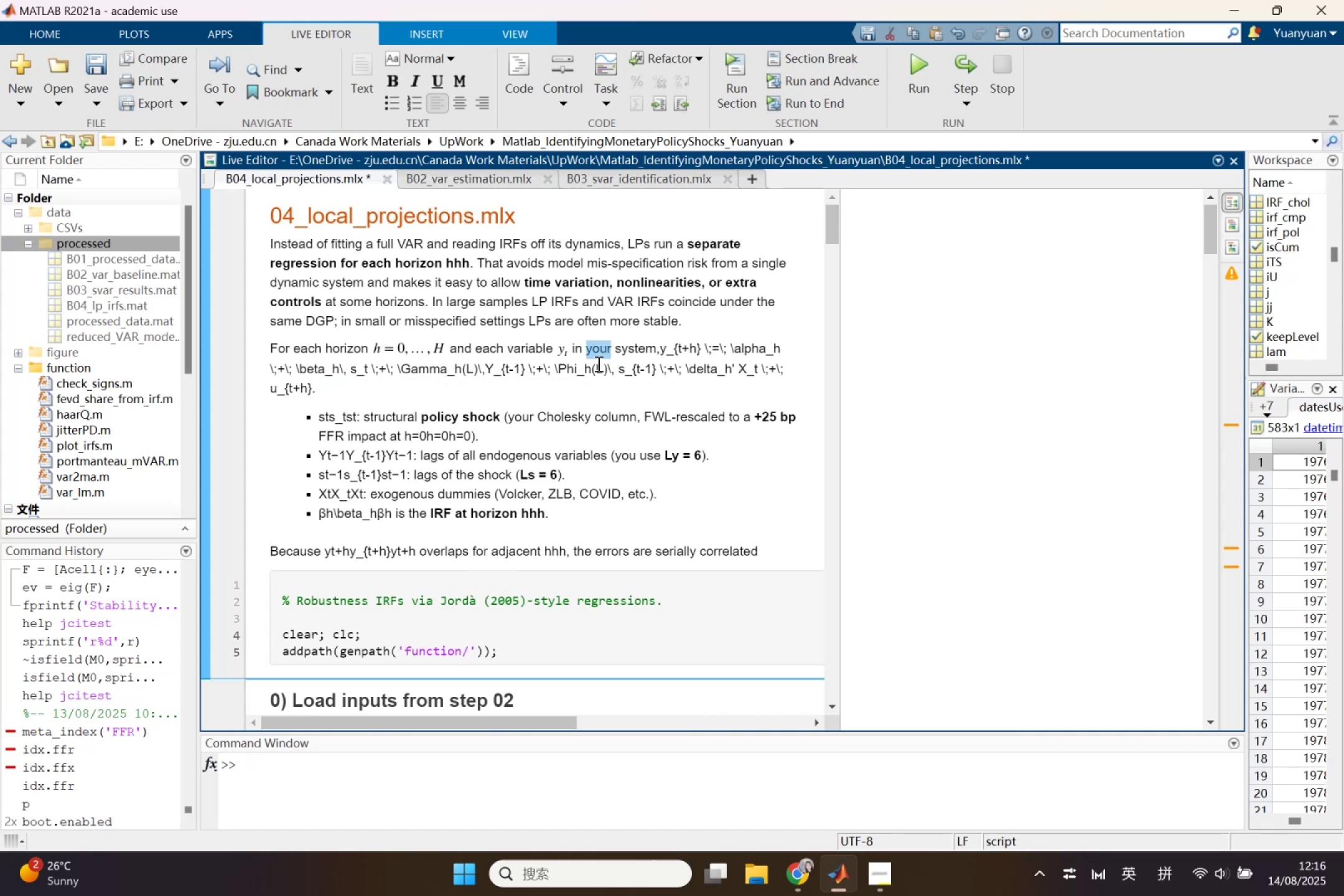 
type(the)
 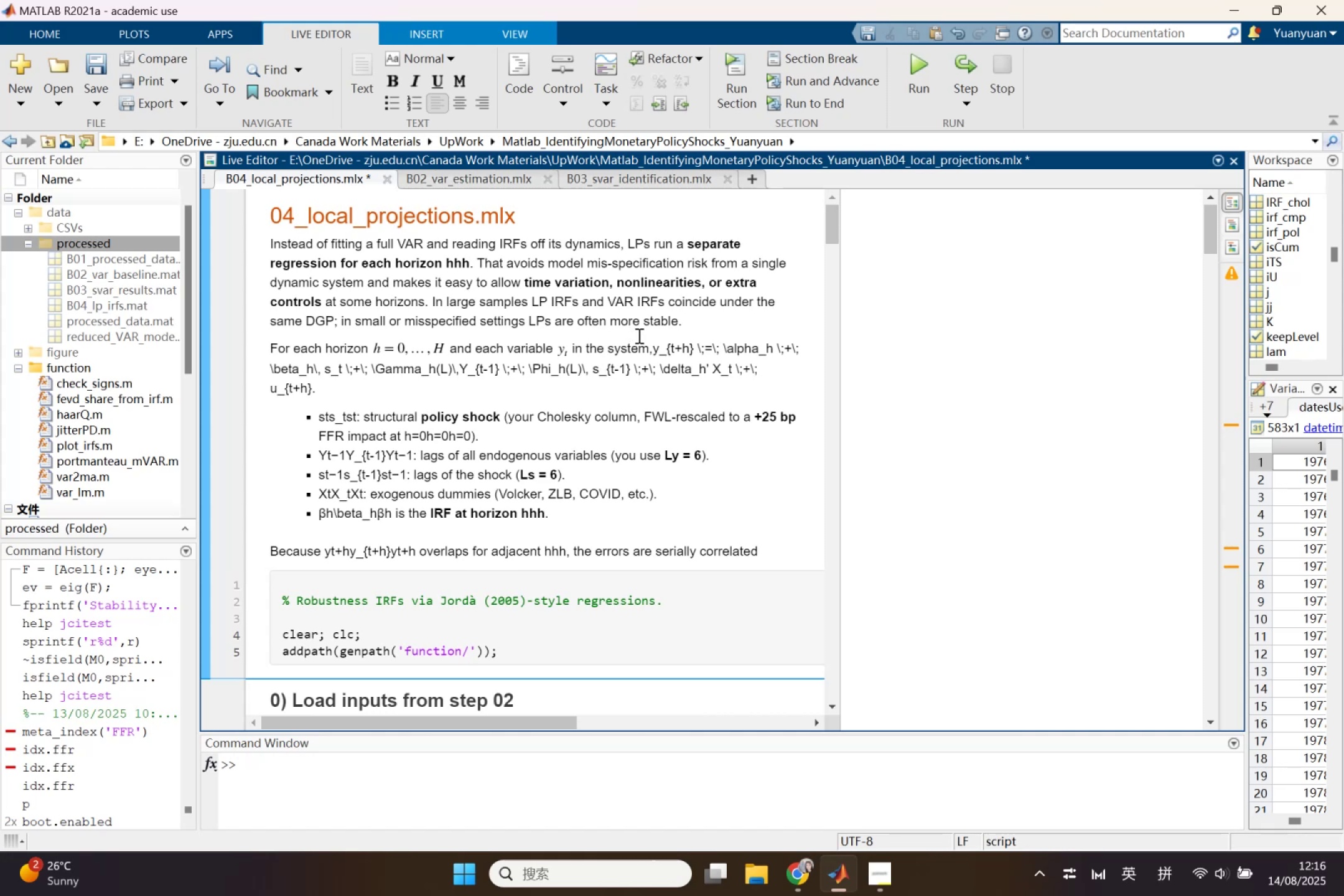 
left_click_drag(start_coordinate=[653, 349], to_coordinate=[671, 384])
 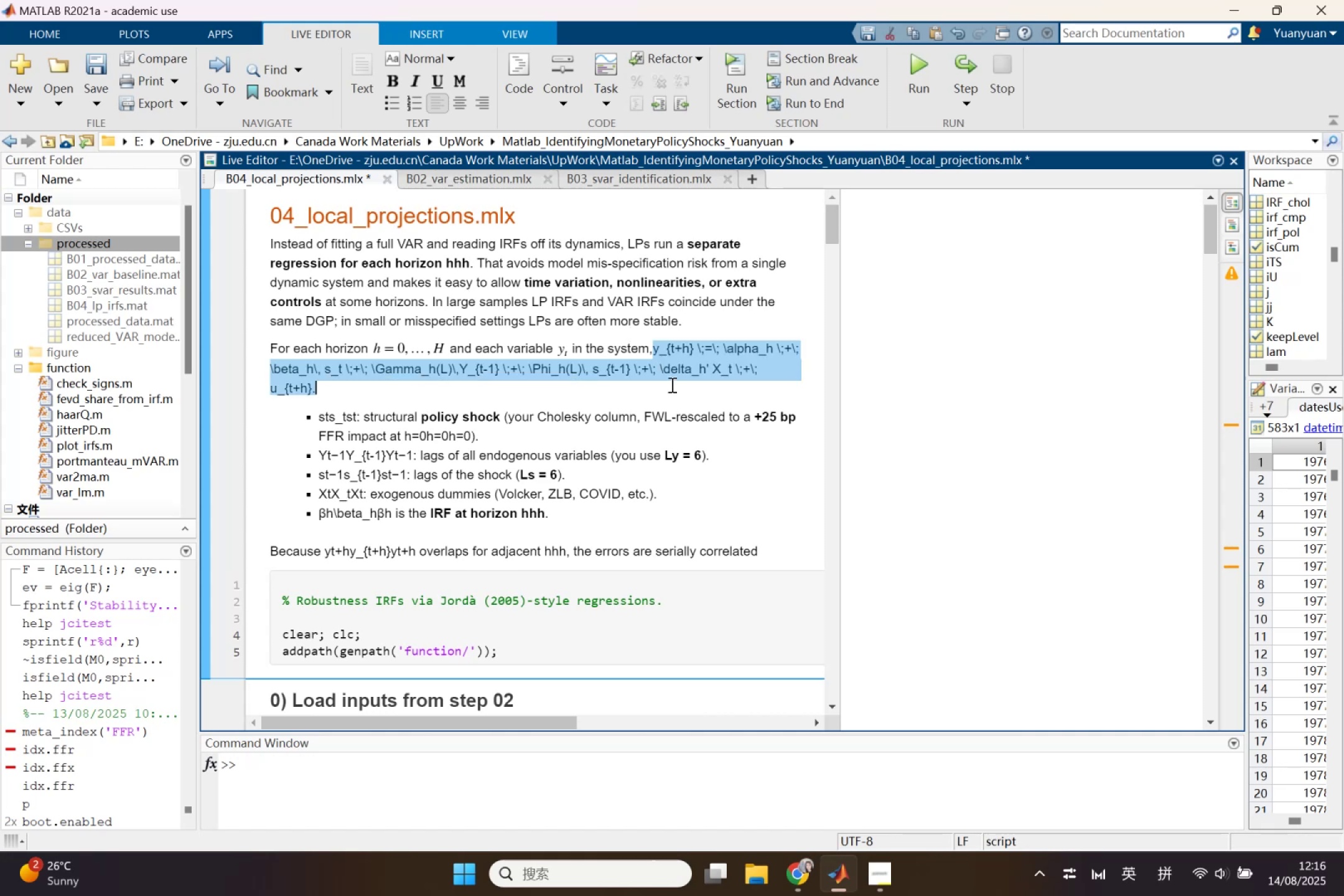 
key(Control+X)
 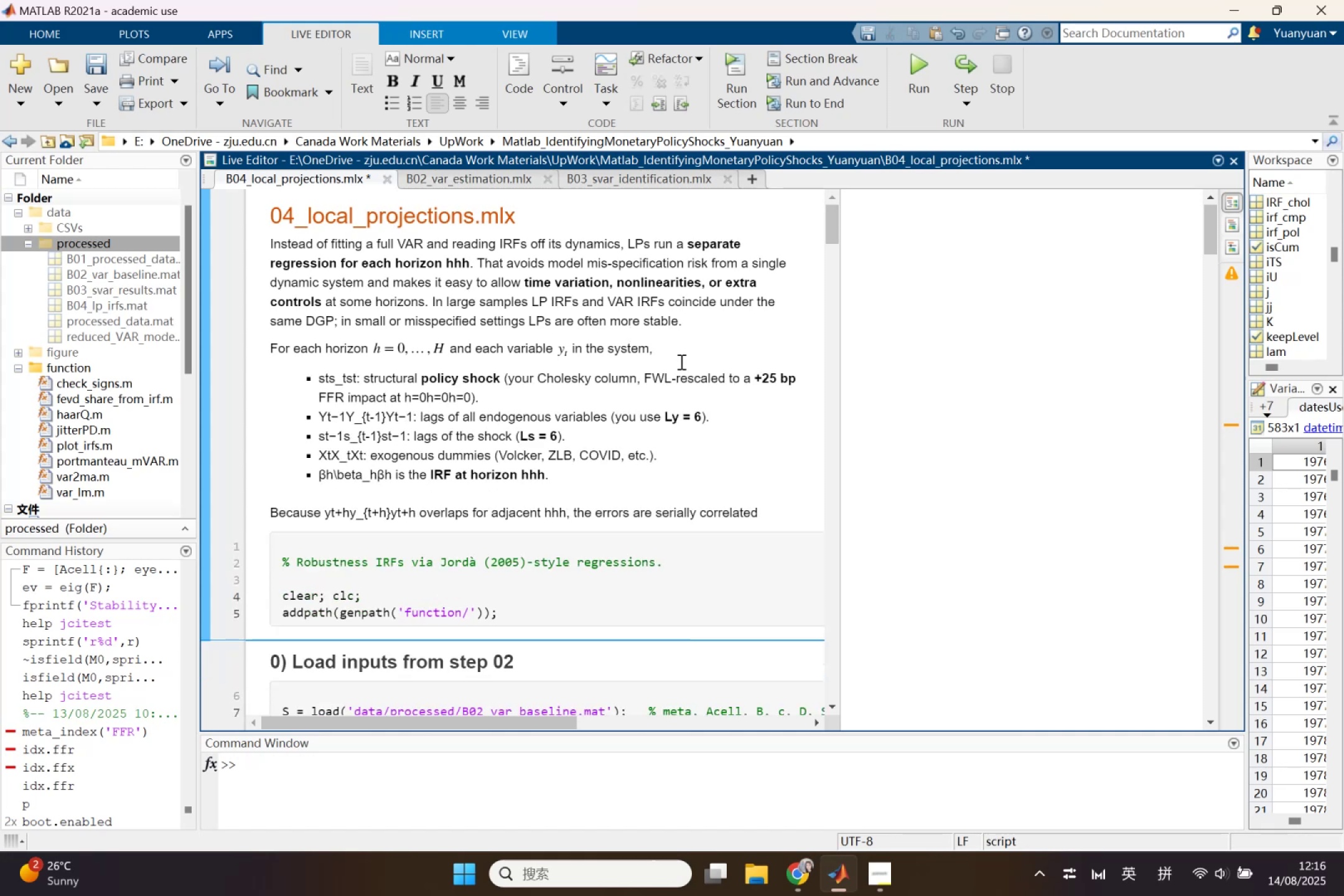 
key(Enter)
 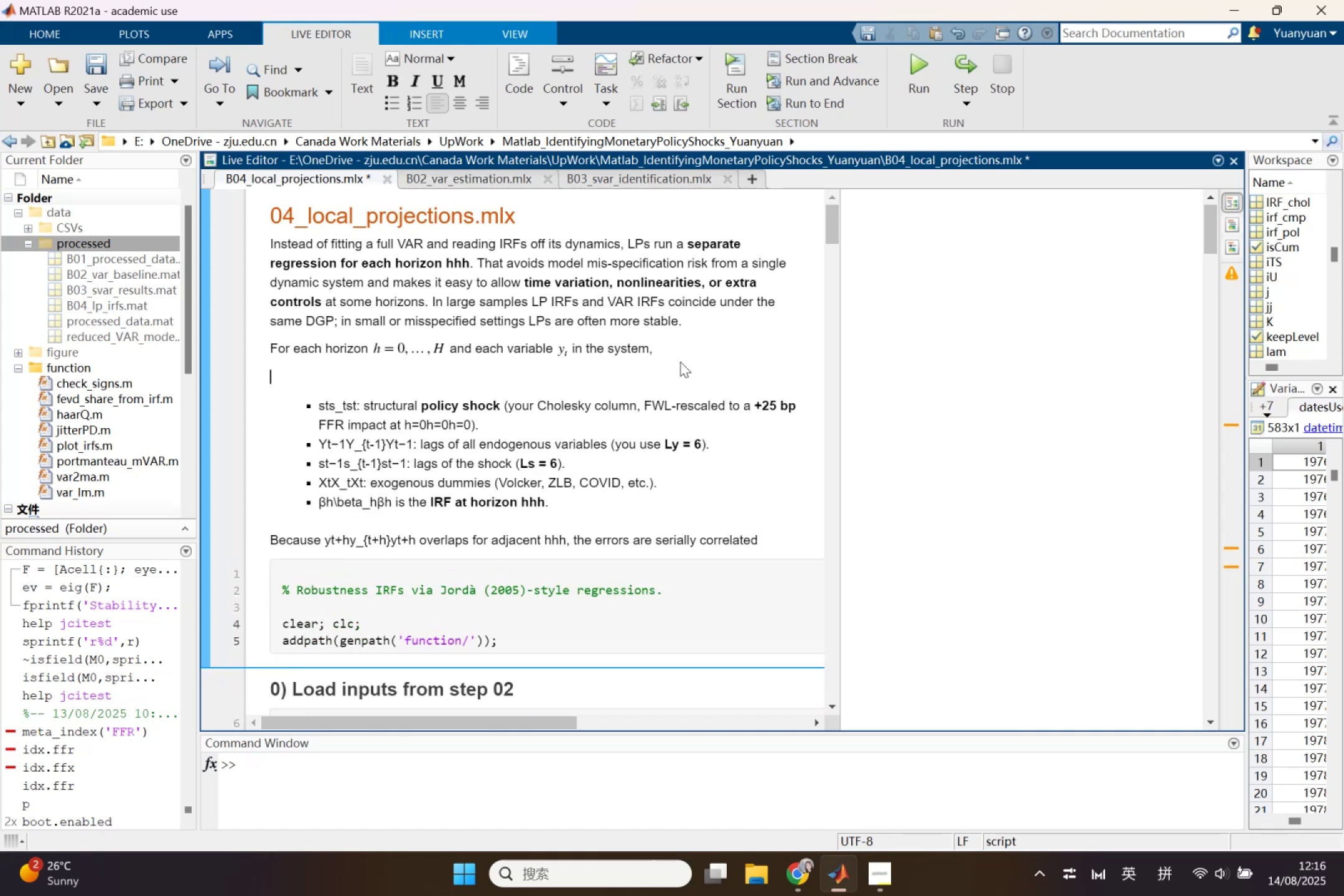 
key(Control+Shift+L)
 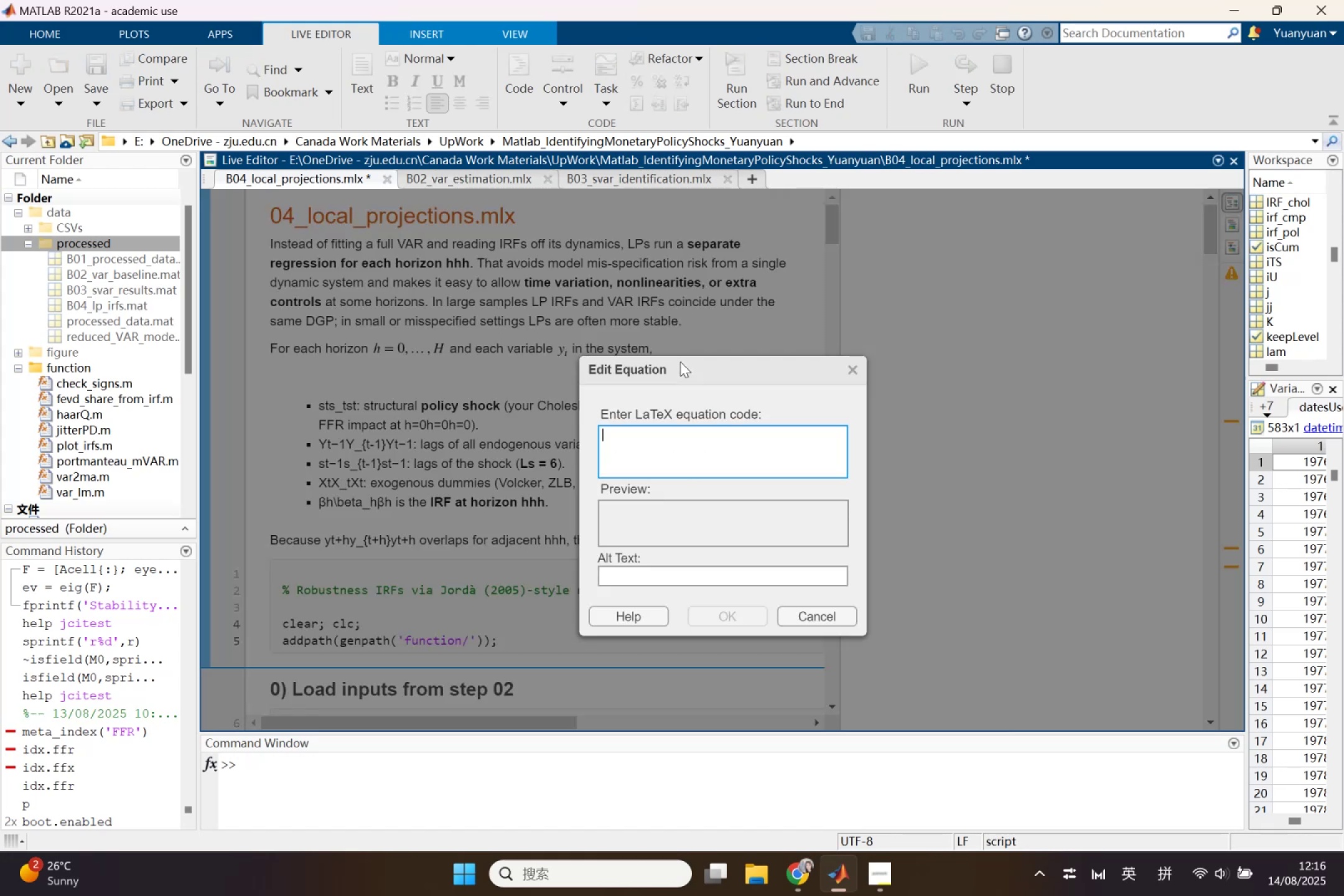 
key(Control+V)
 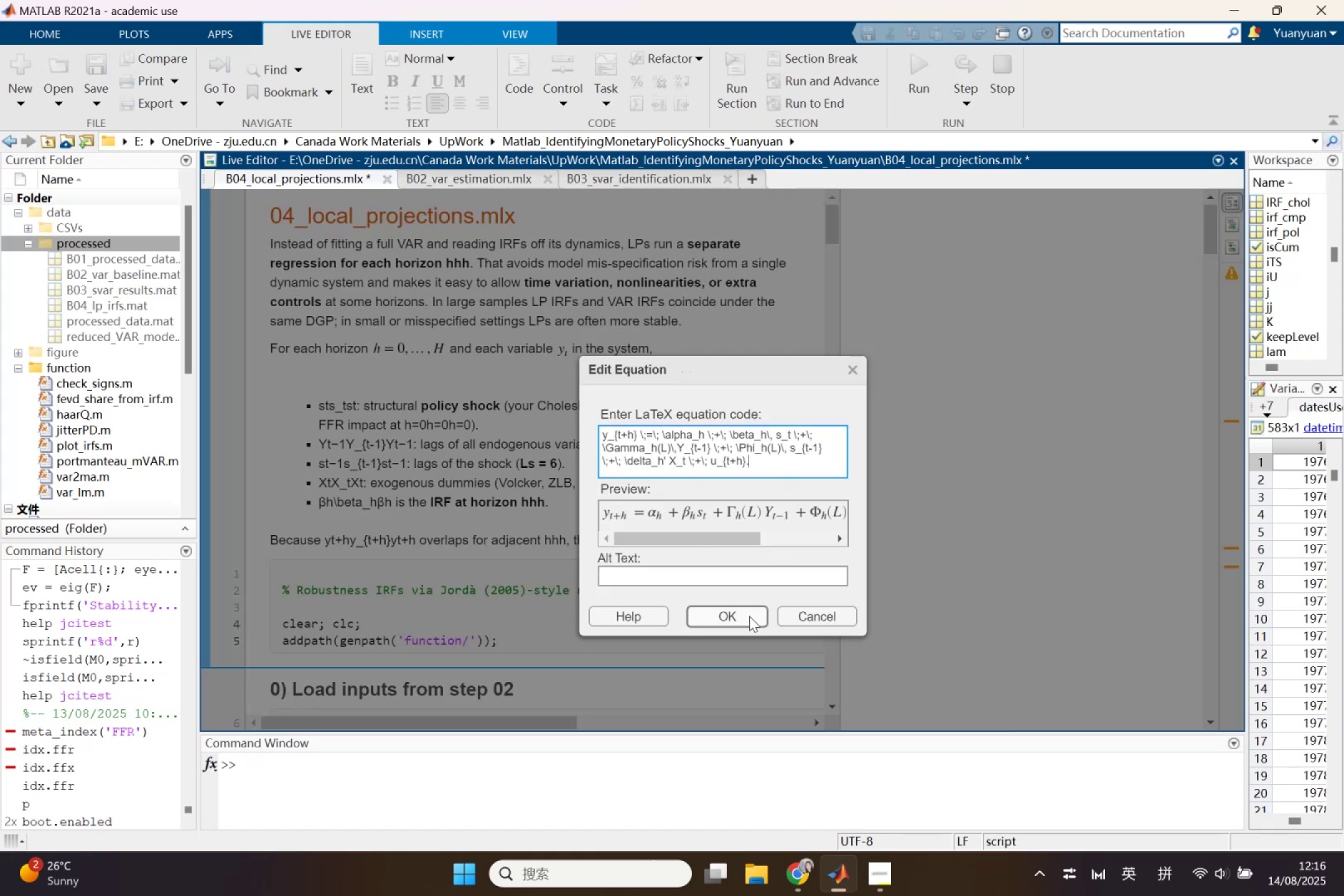 
left_click([749, 616])
 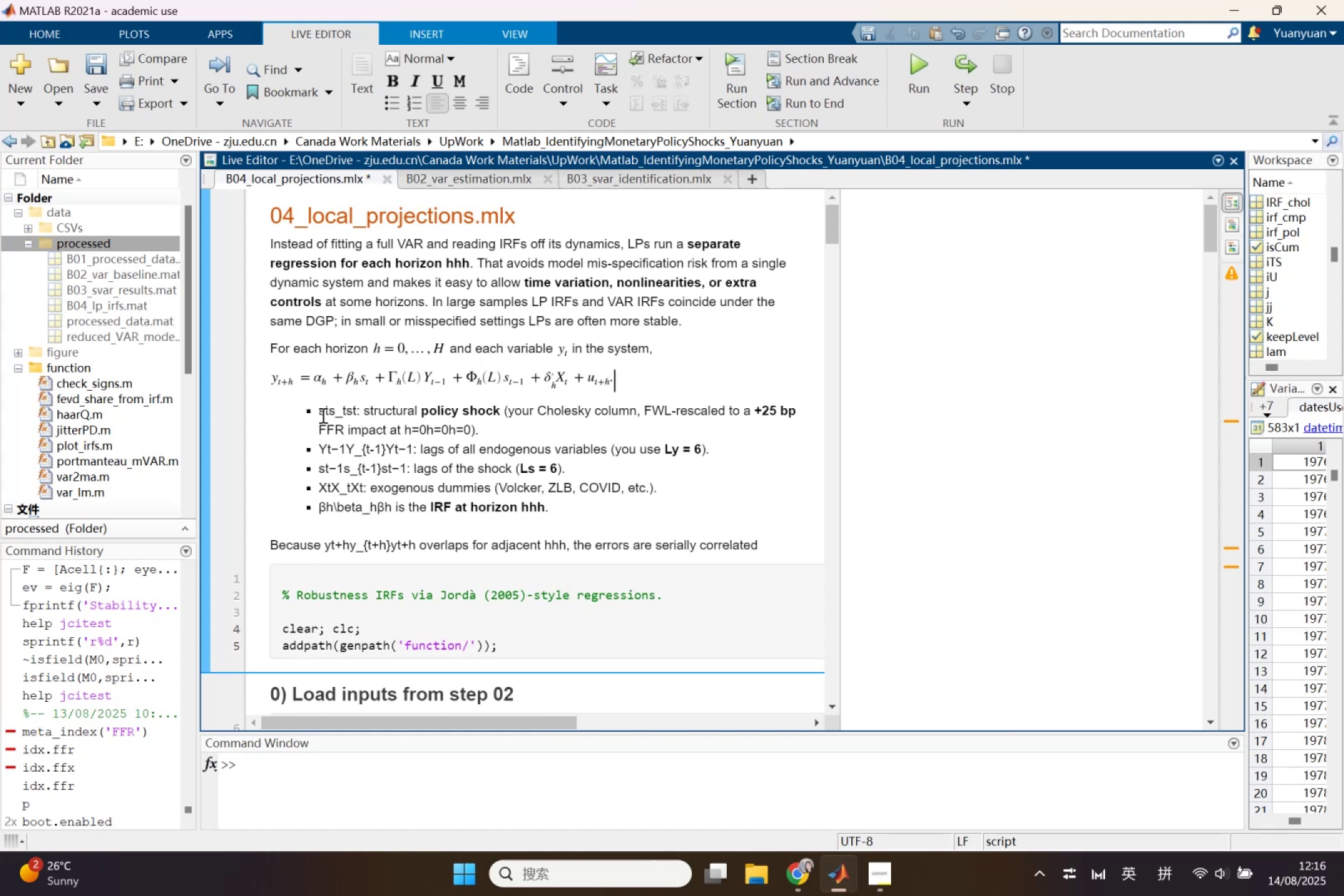 
left_click_drag(start_coordinate=[322, 412], to_coordinate=[355, 409])
 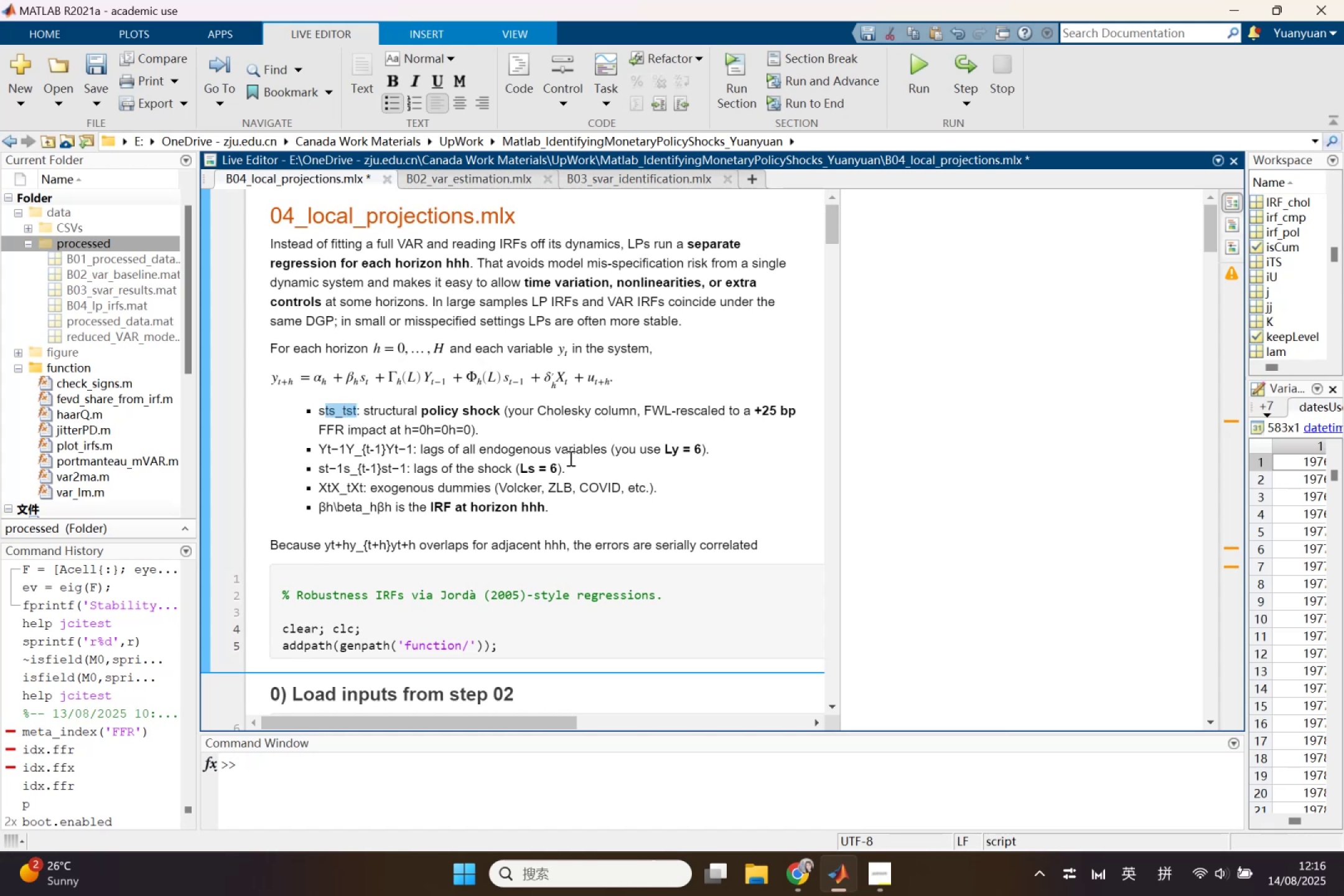 
key(Backspace)
 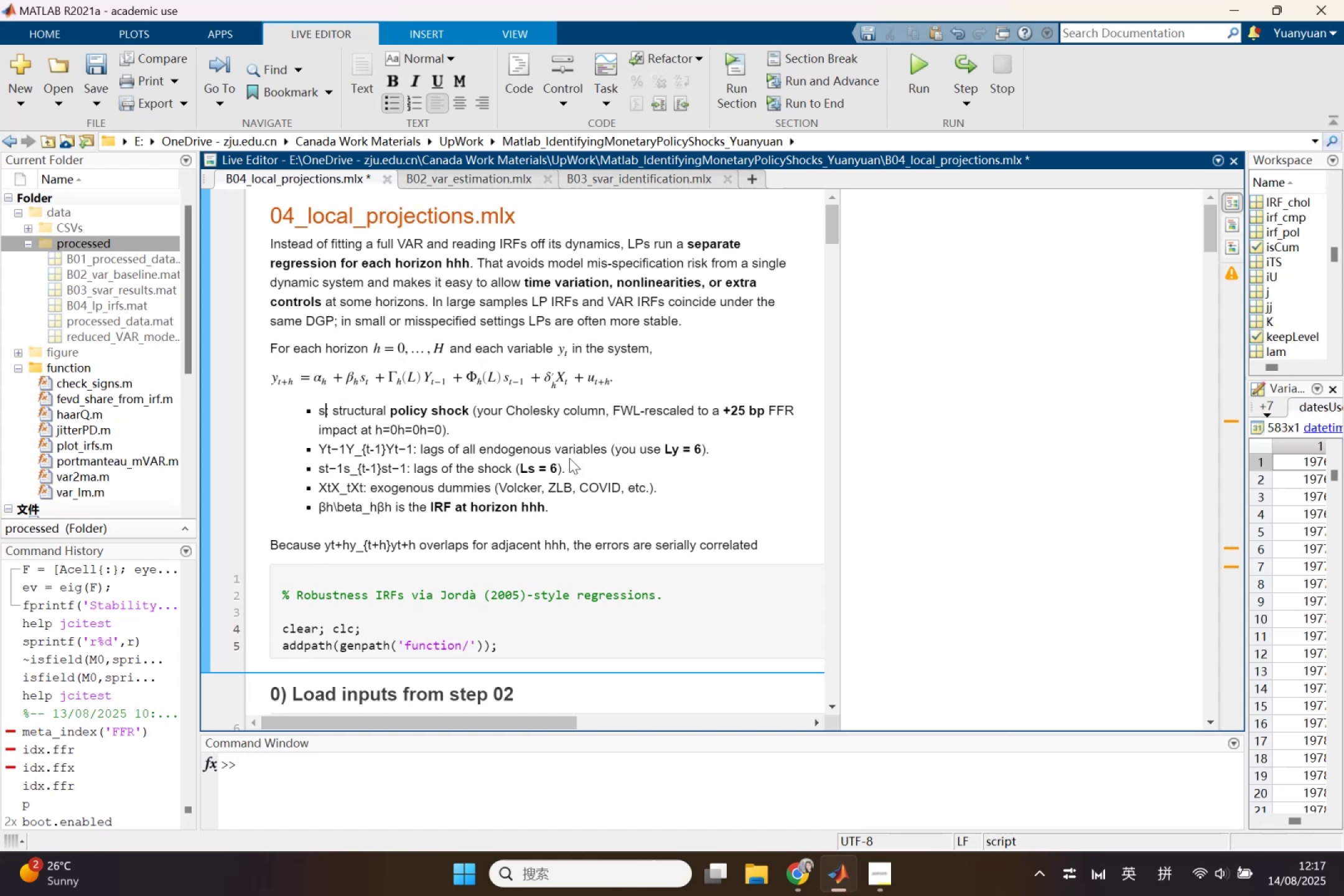 
key(Backspace)
 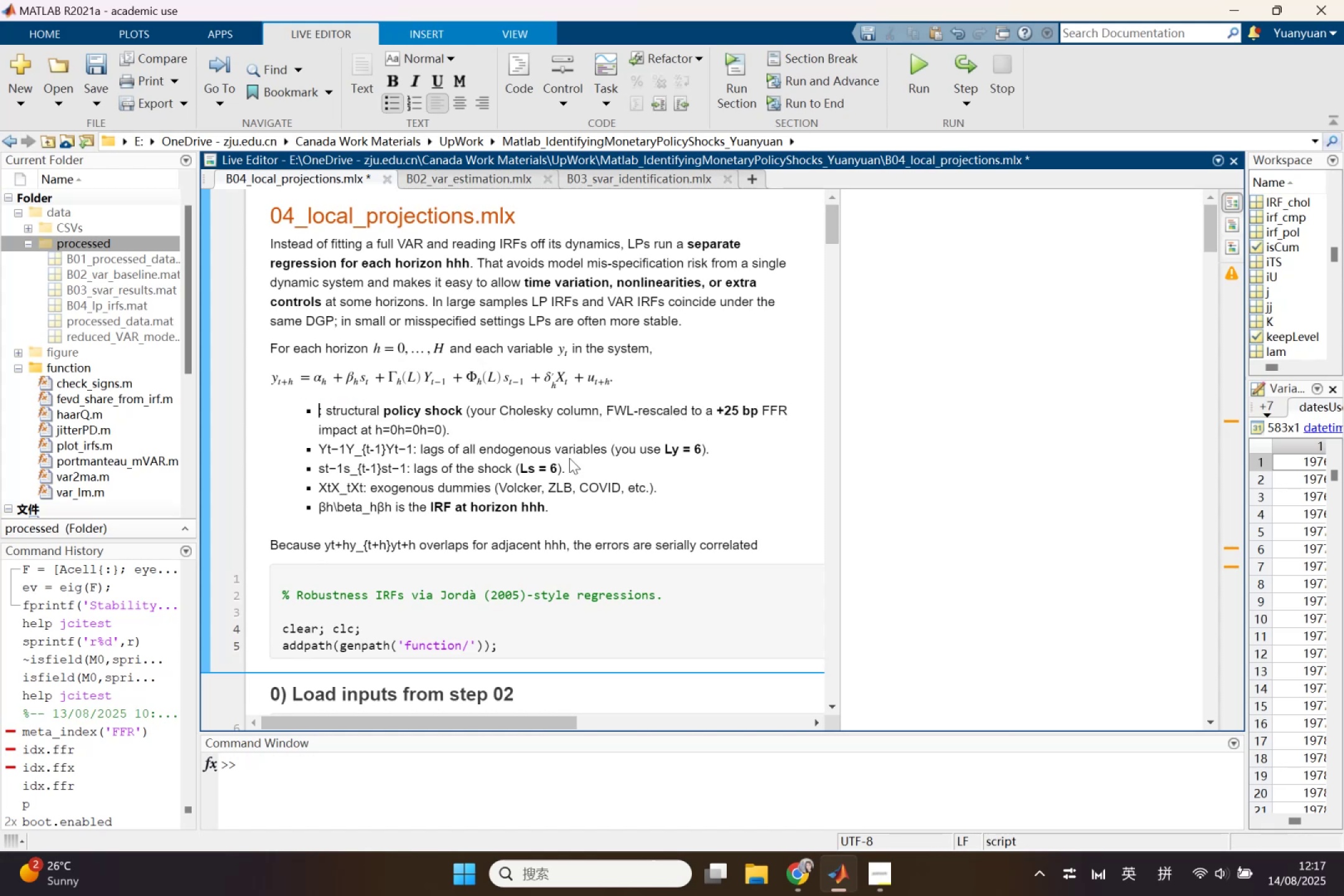 
key(Control+Shift+ControlLeft)
 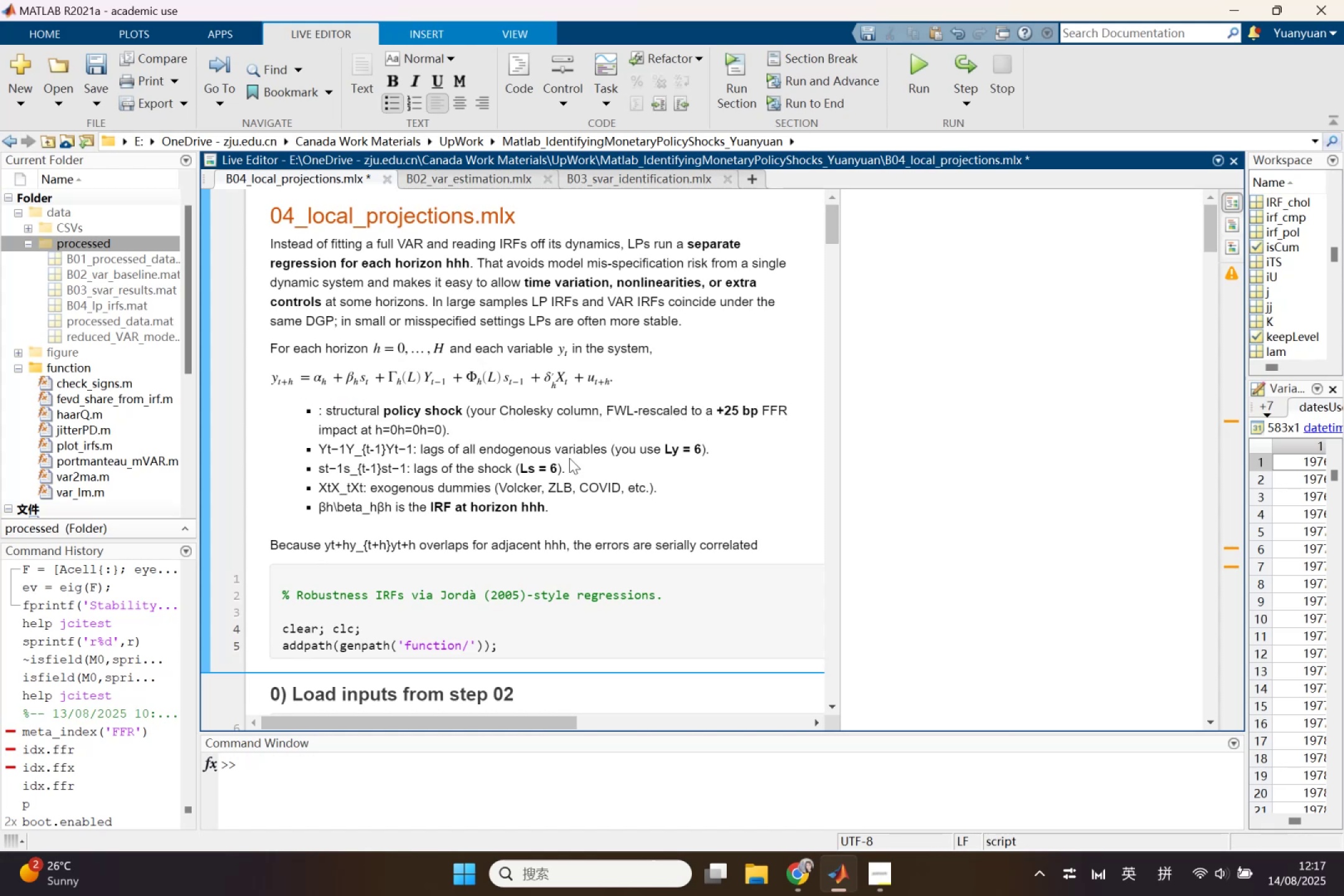 
key(Control+Shift+L)
 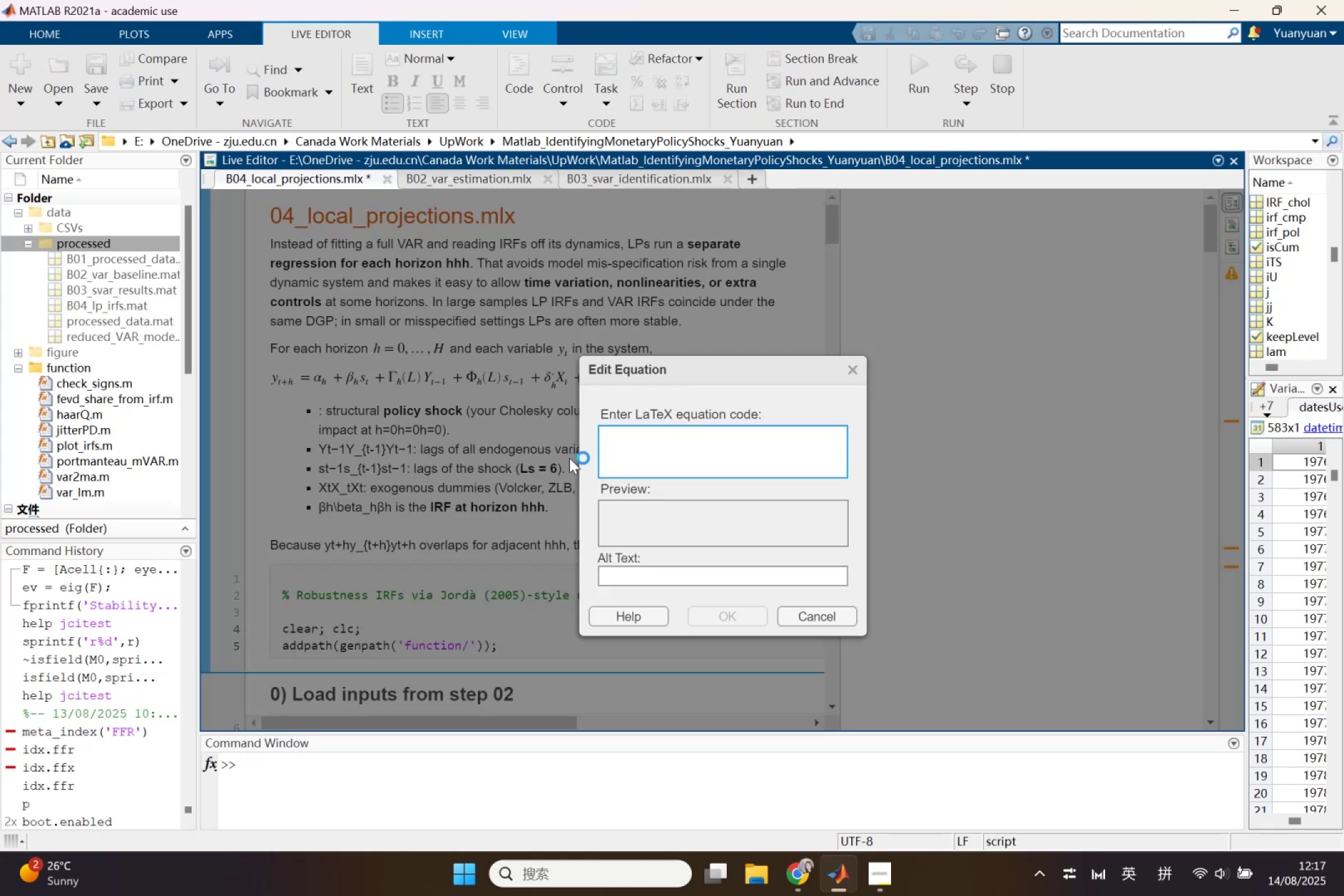 
key(S)
 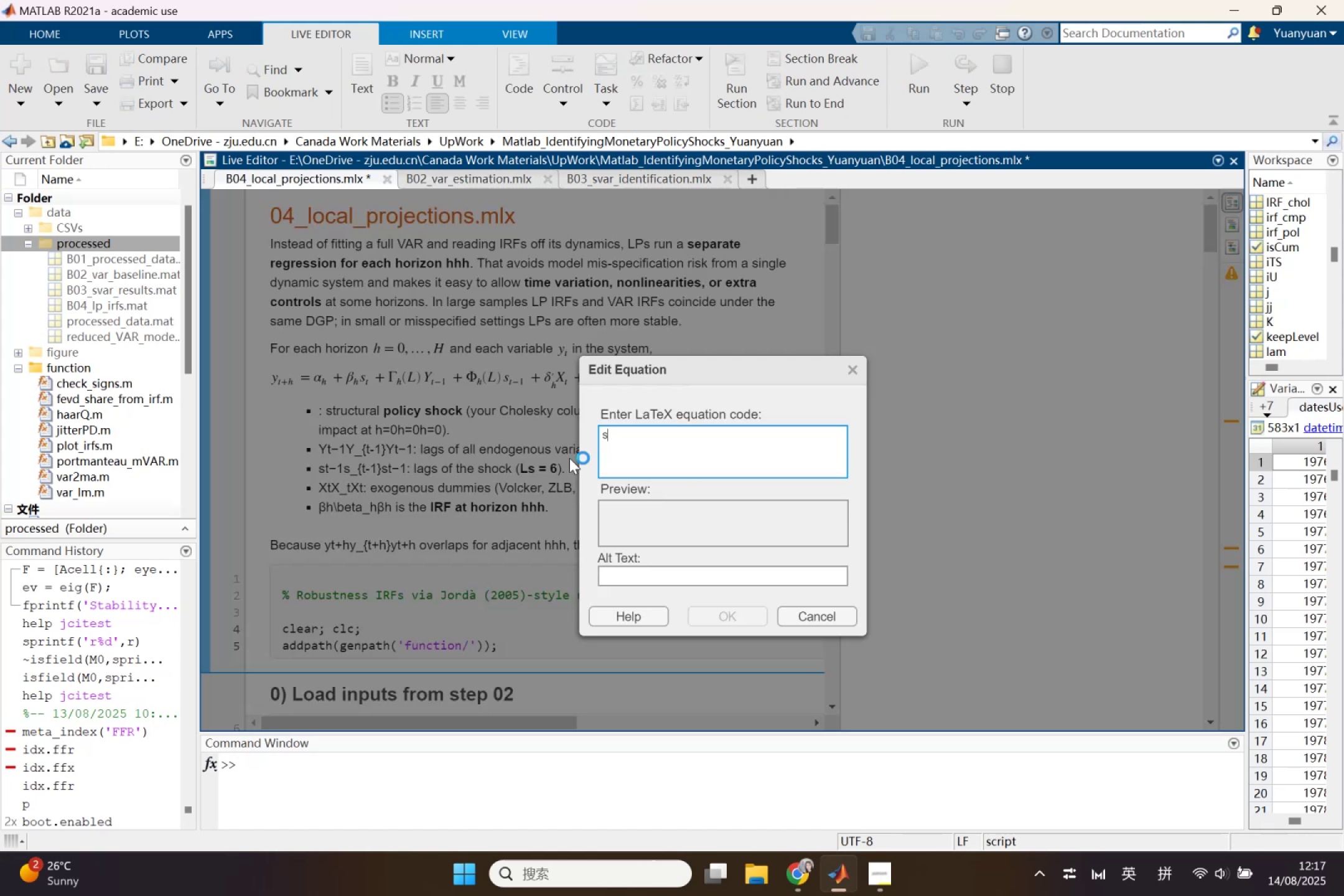 
key(Shift+ShiftLeft)
 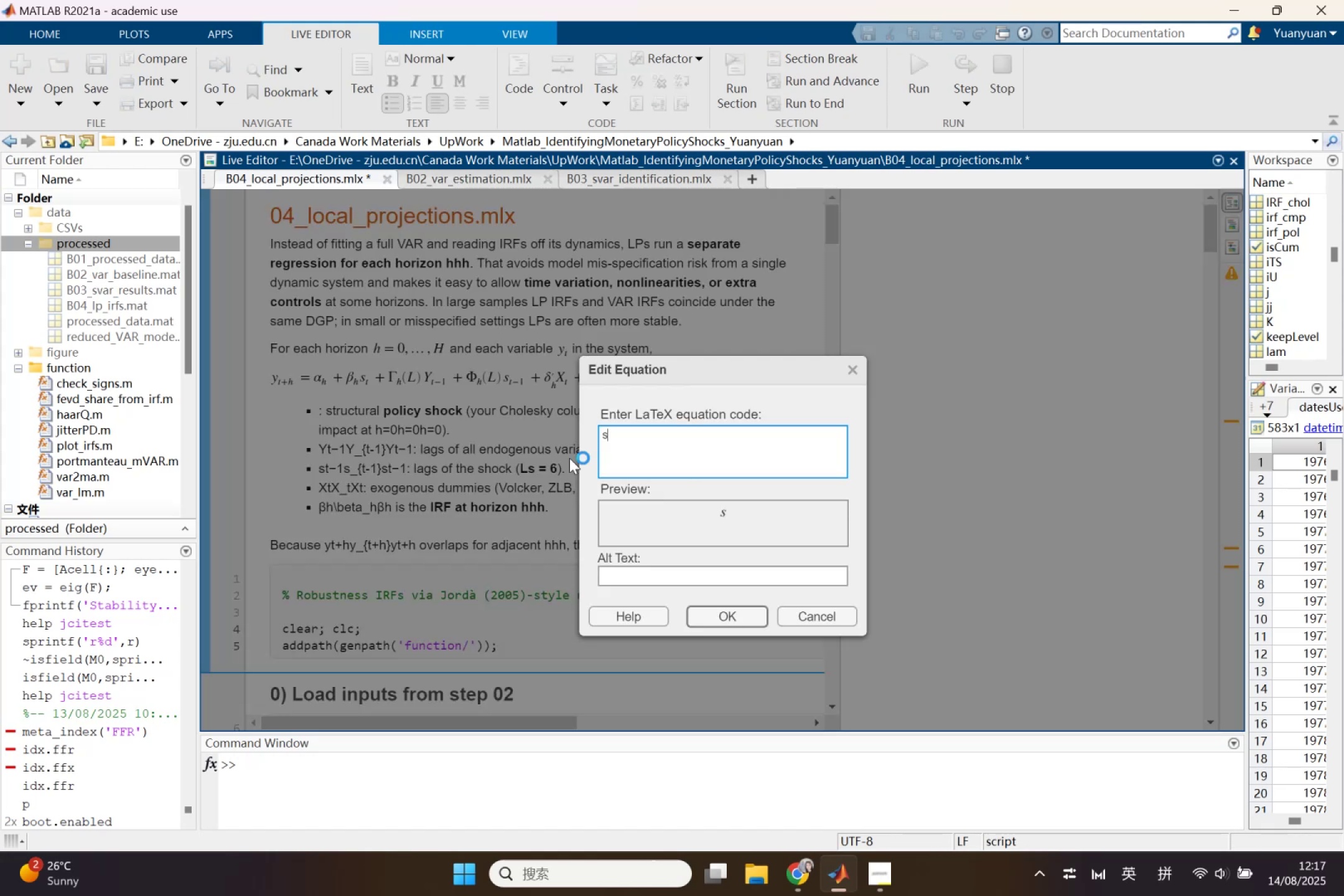 
key(Shift+Minus)
 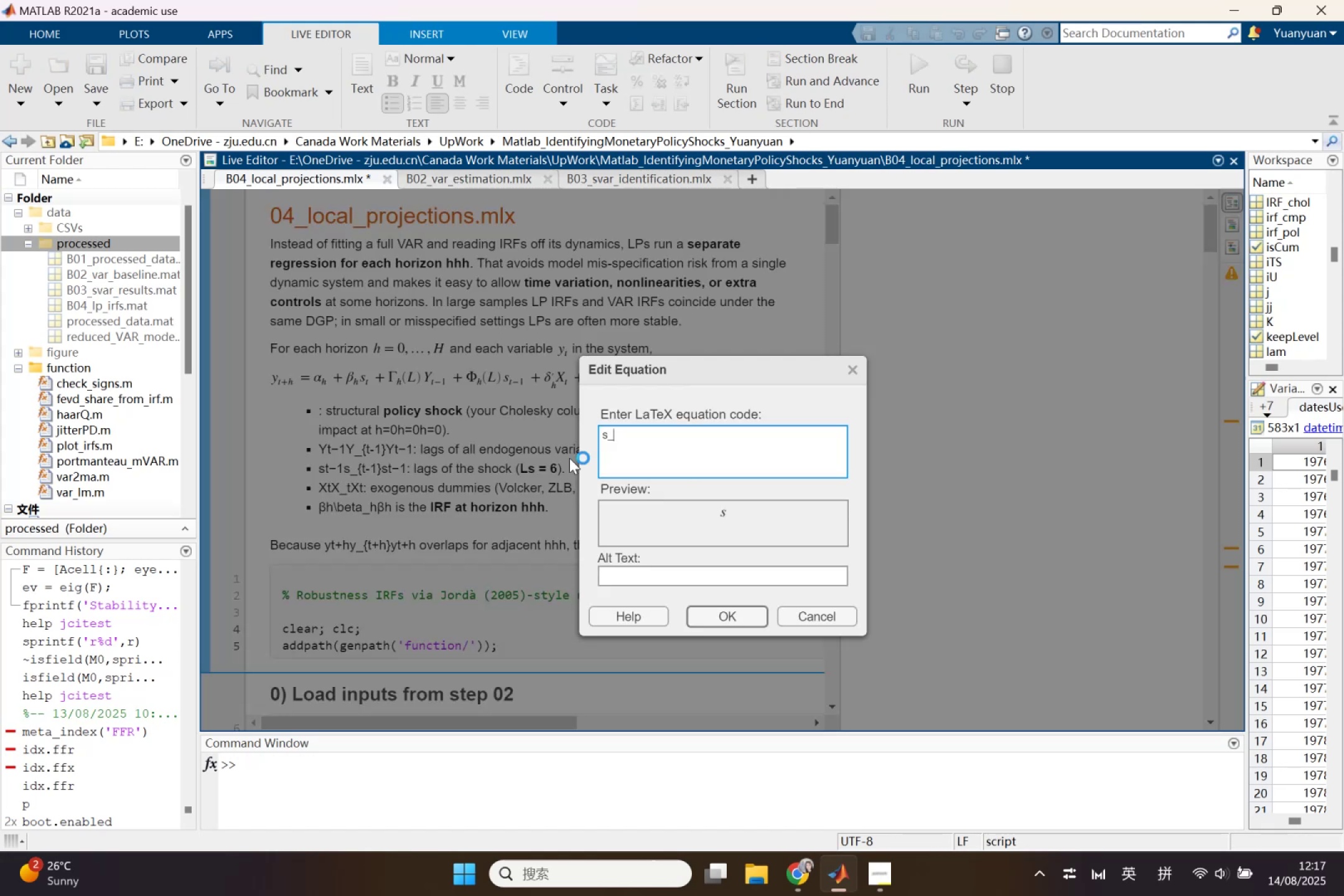 
key(T)
 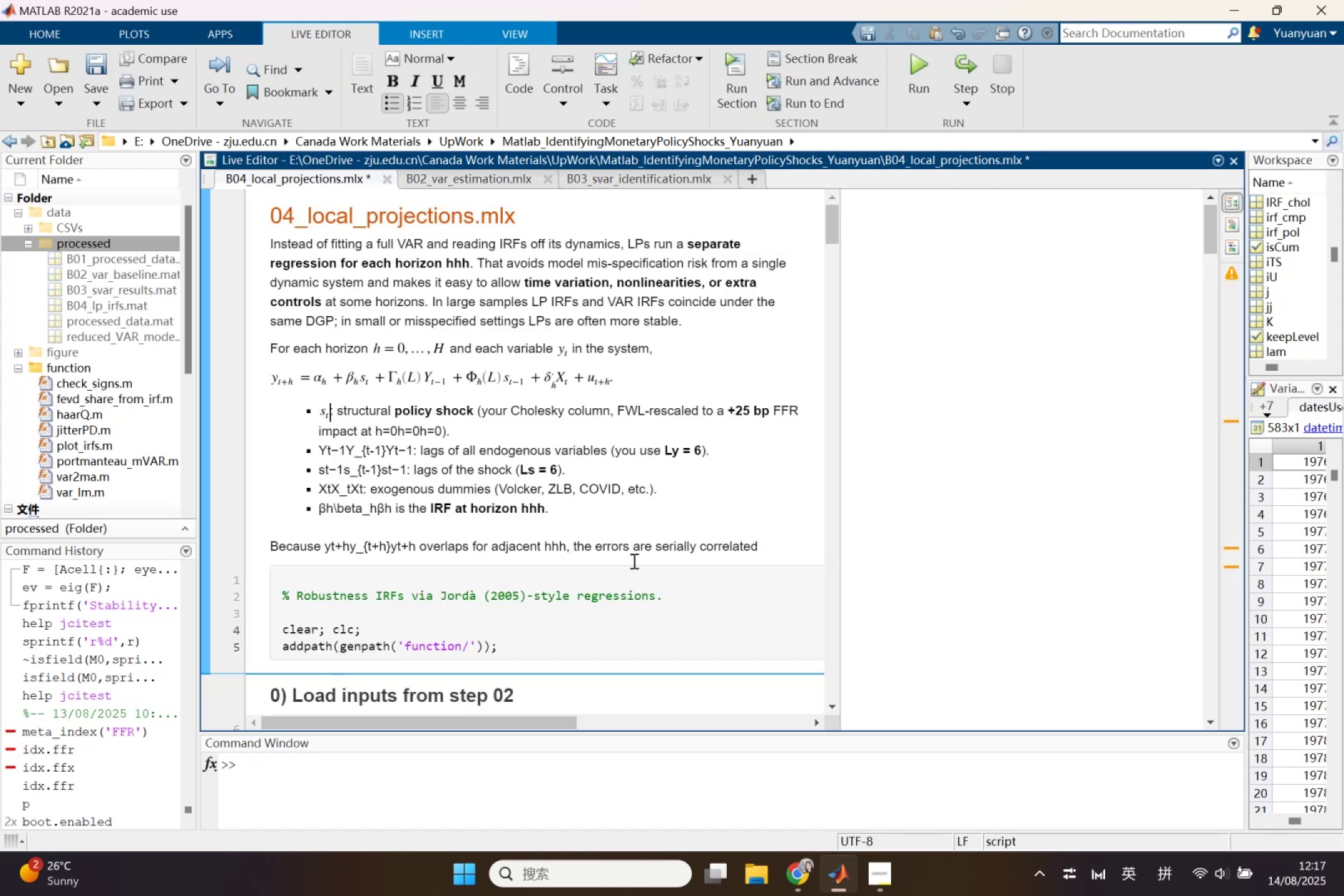 
wait(8.24)
 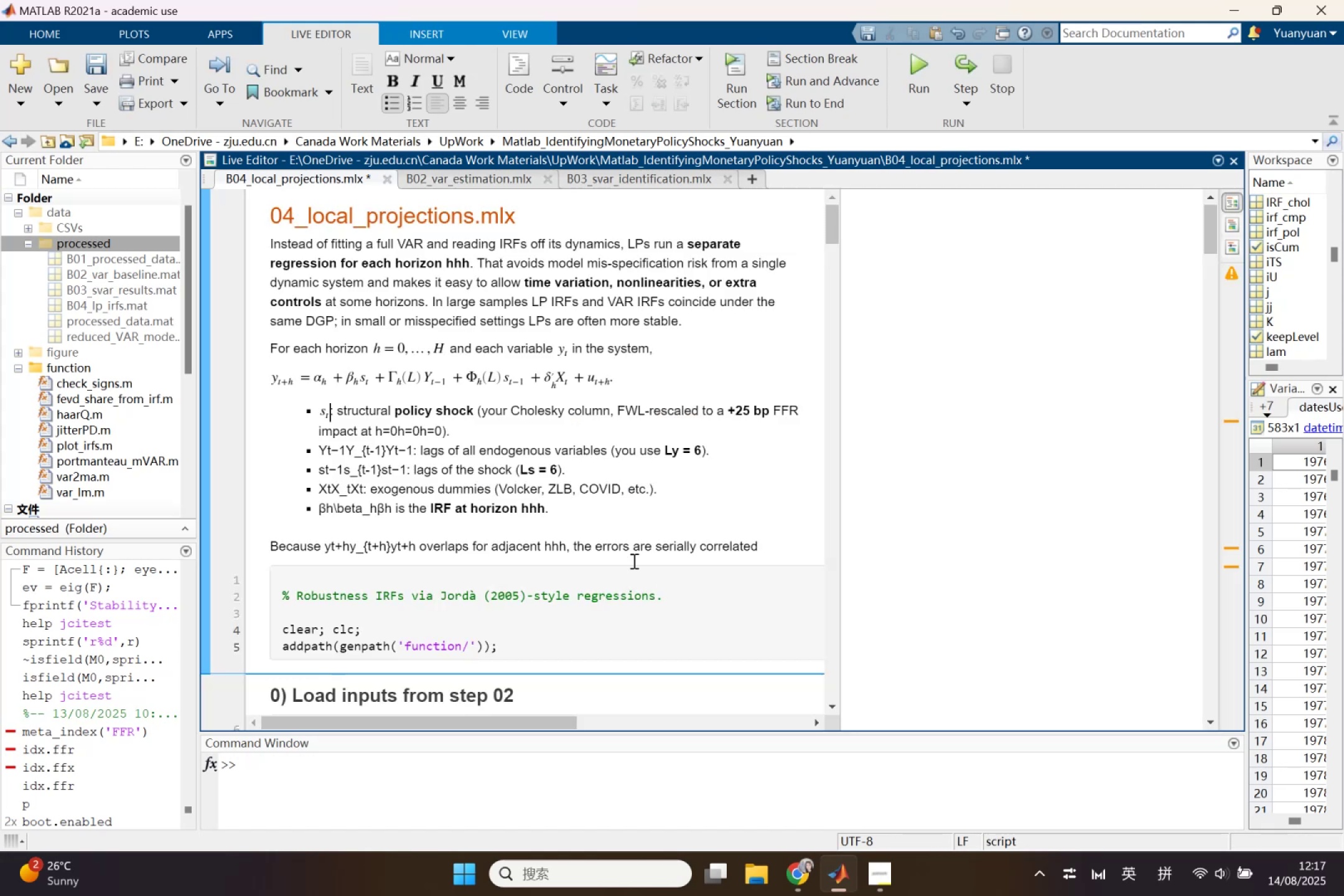 
left_click_drag(start_coordinate=[395, 431], to_coordinate=[444, 431])
 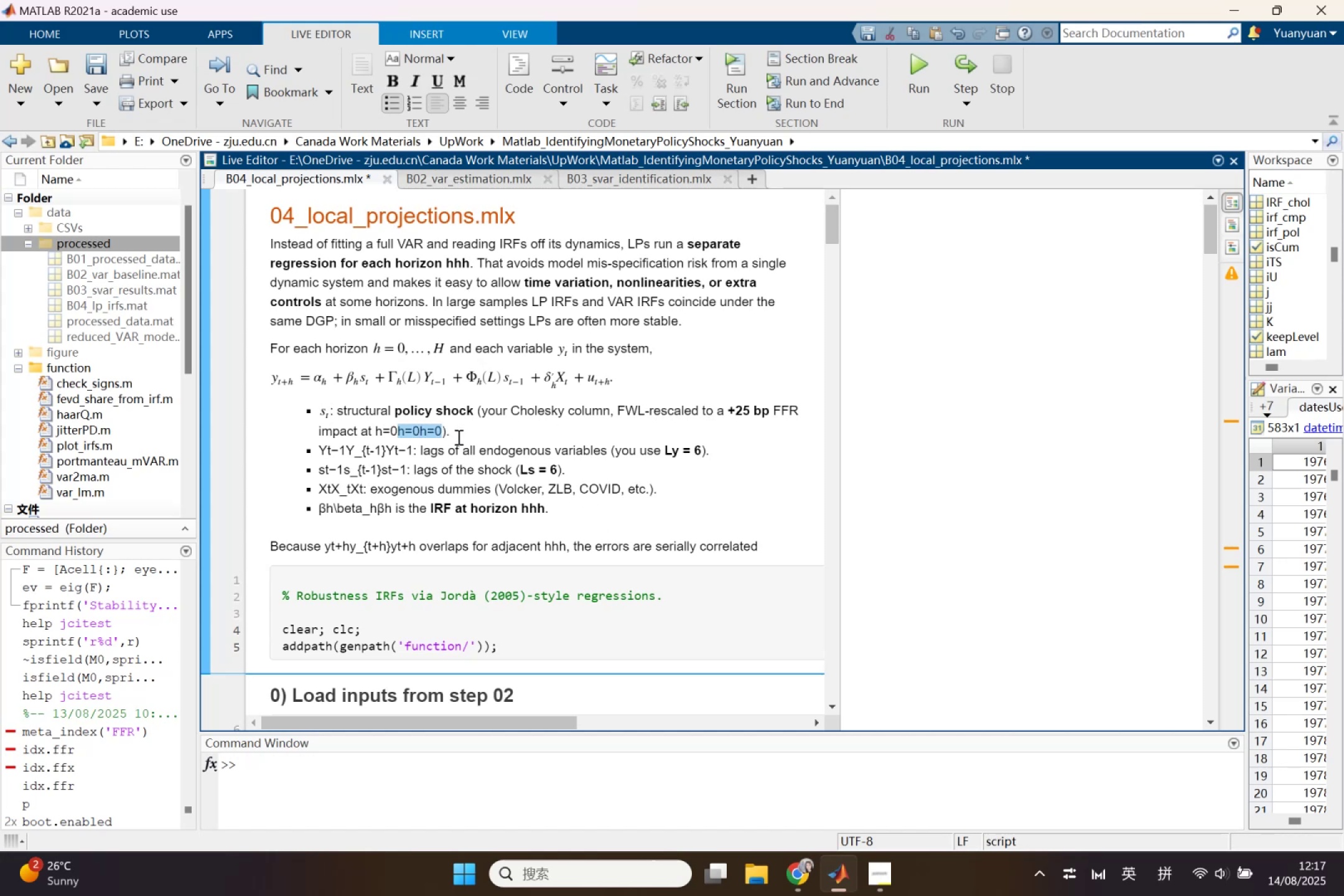 
key(Backspace)
 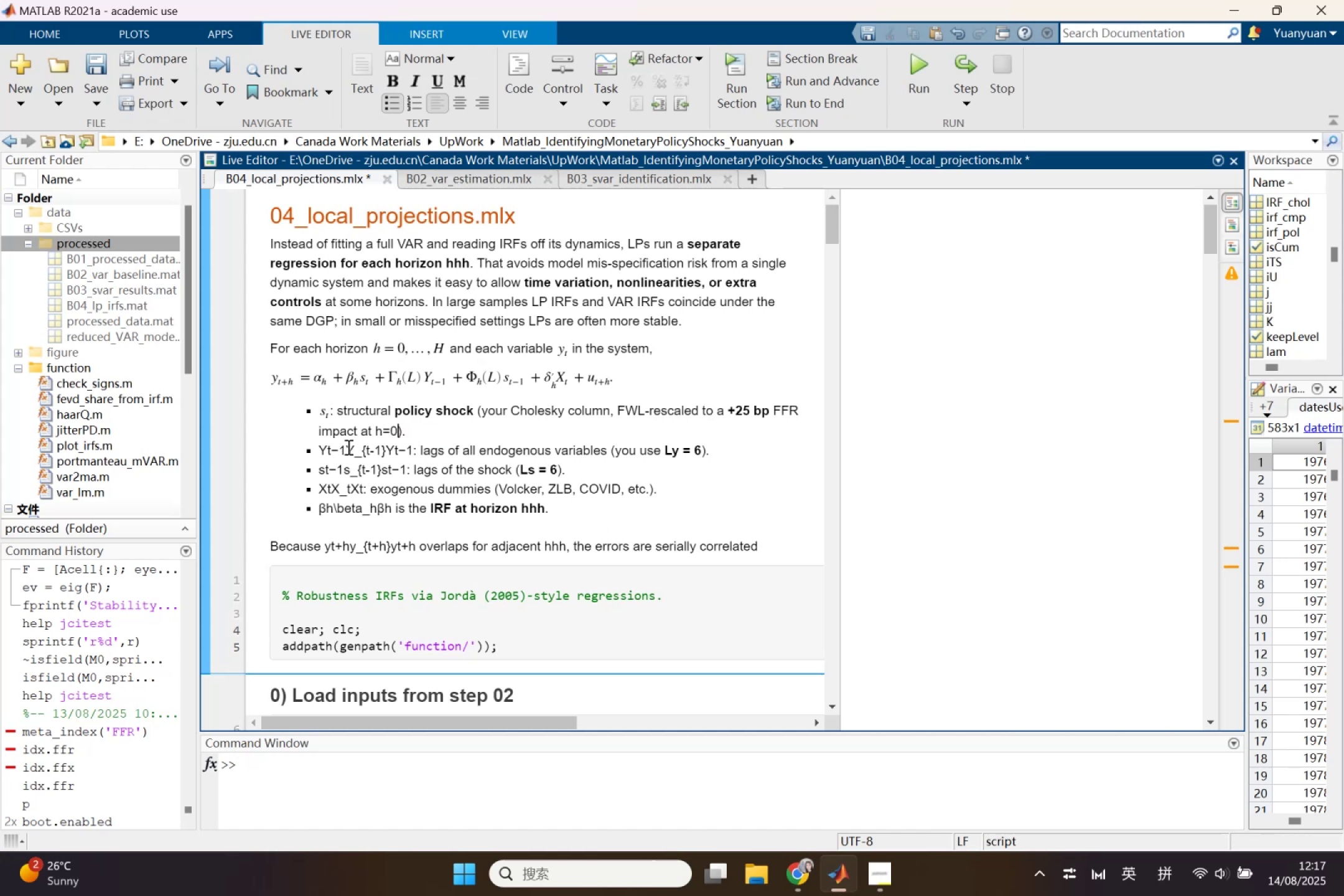 
left_click_drag(start_coordinate=[318, 452], to_coordinate=[413, 450])
 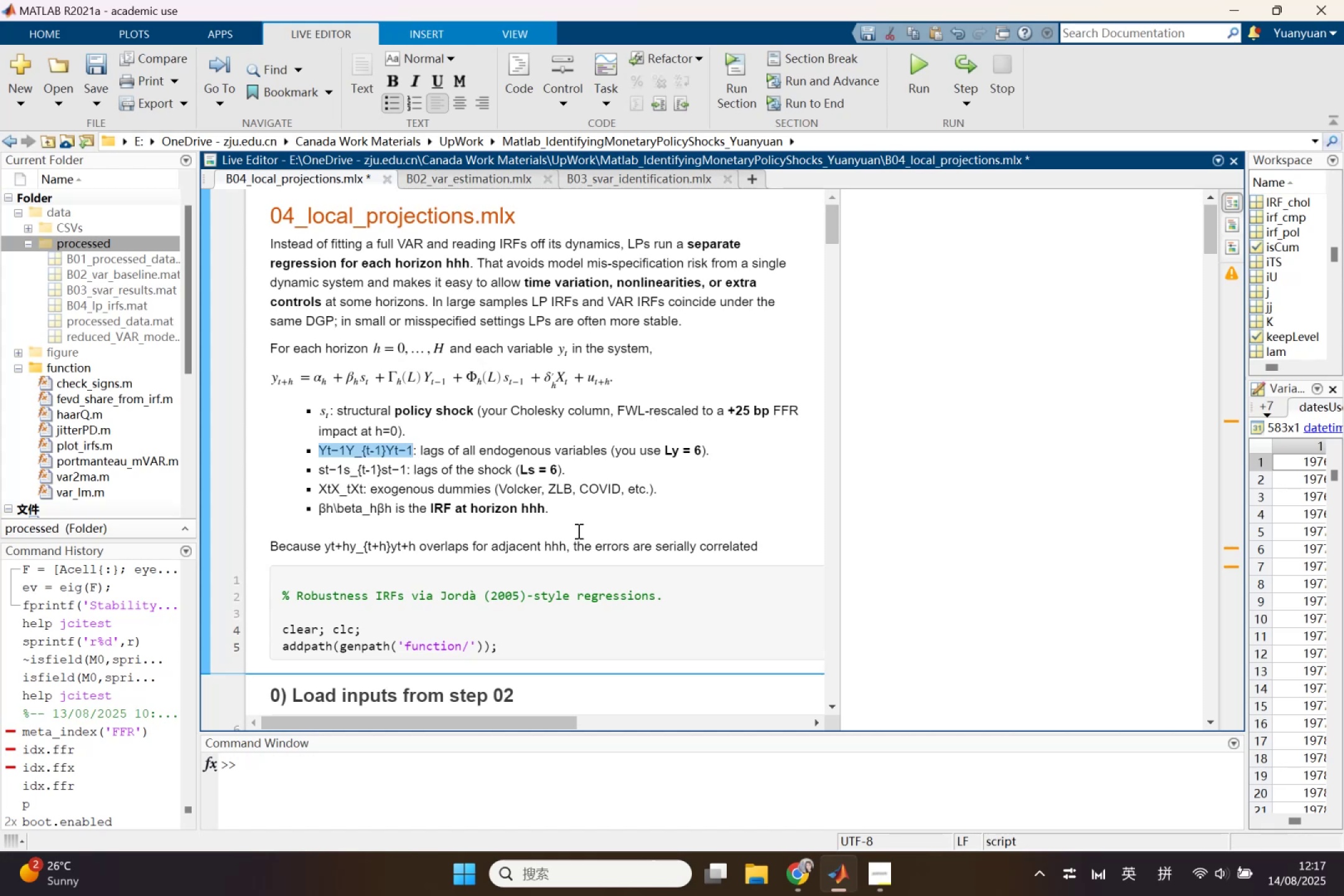 
key(Backspace)
 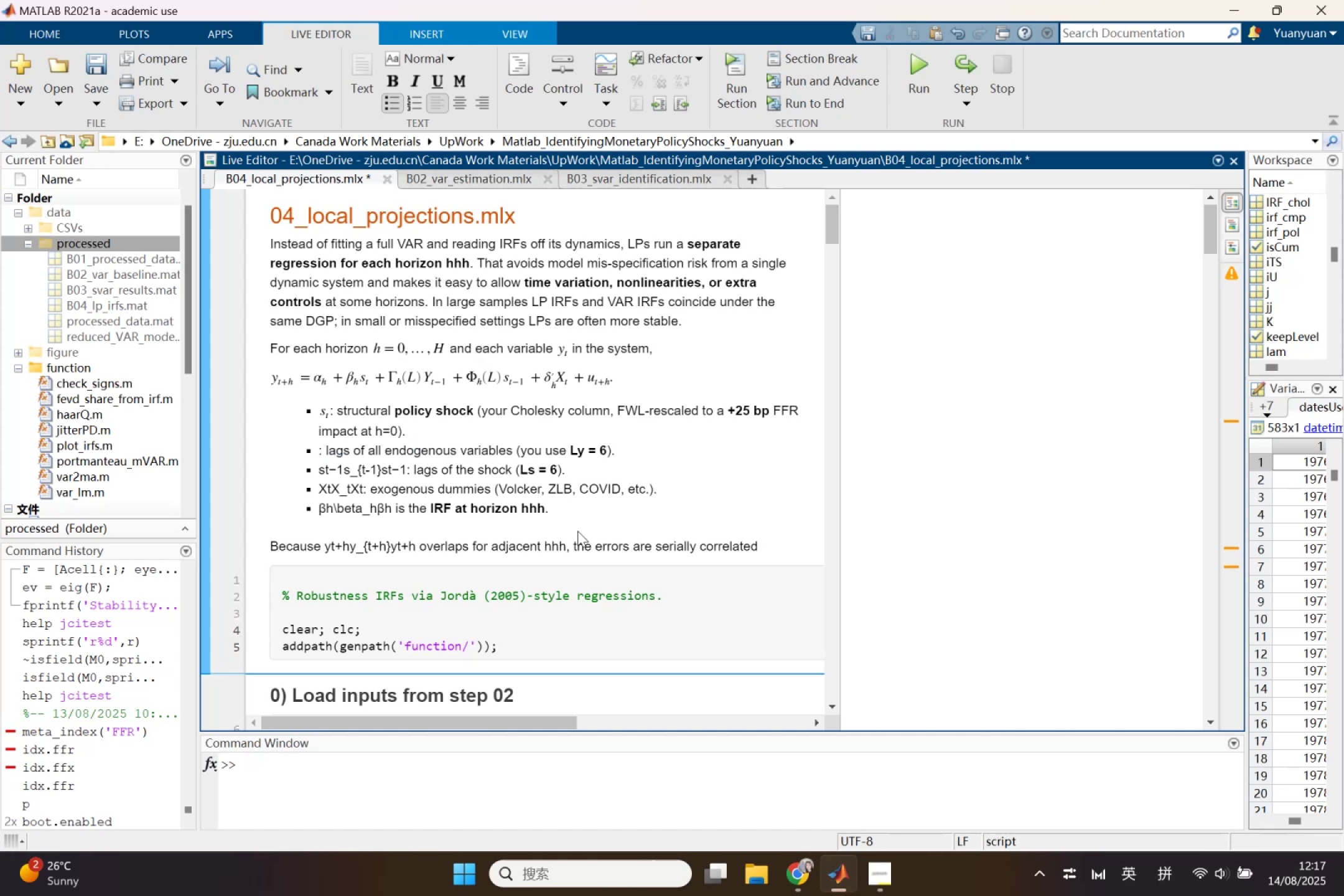 
key(Control+Shift+L)
 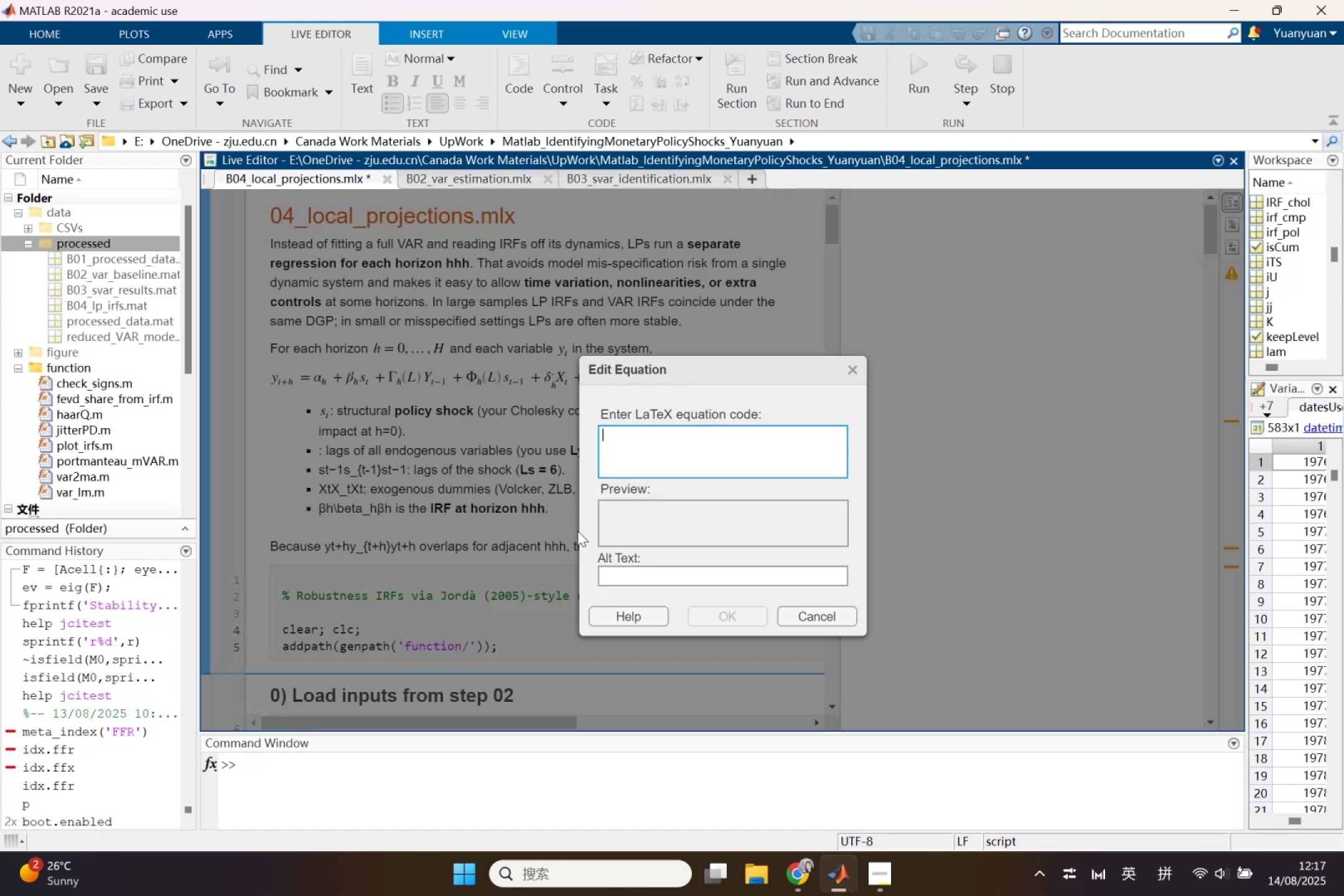 
key(Shift+Y)
 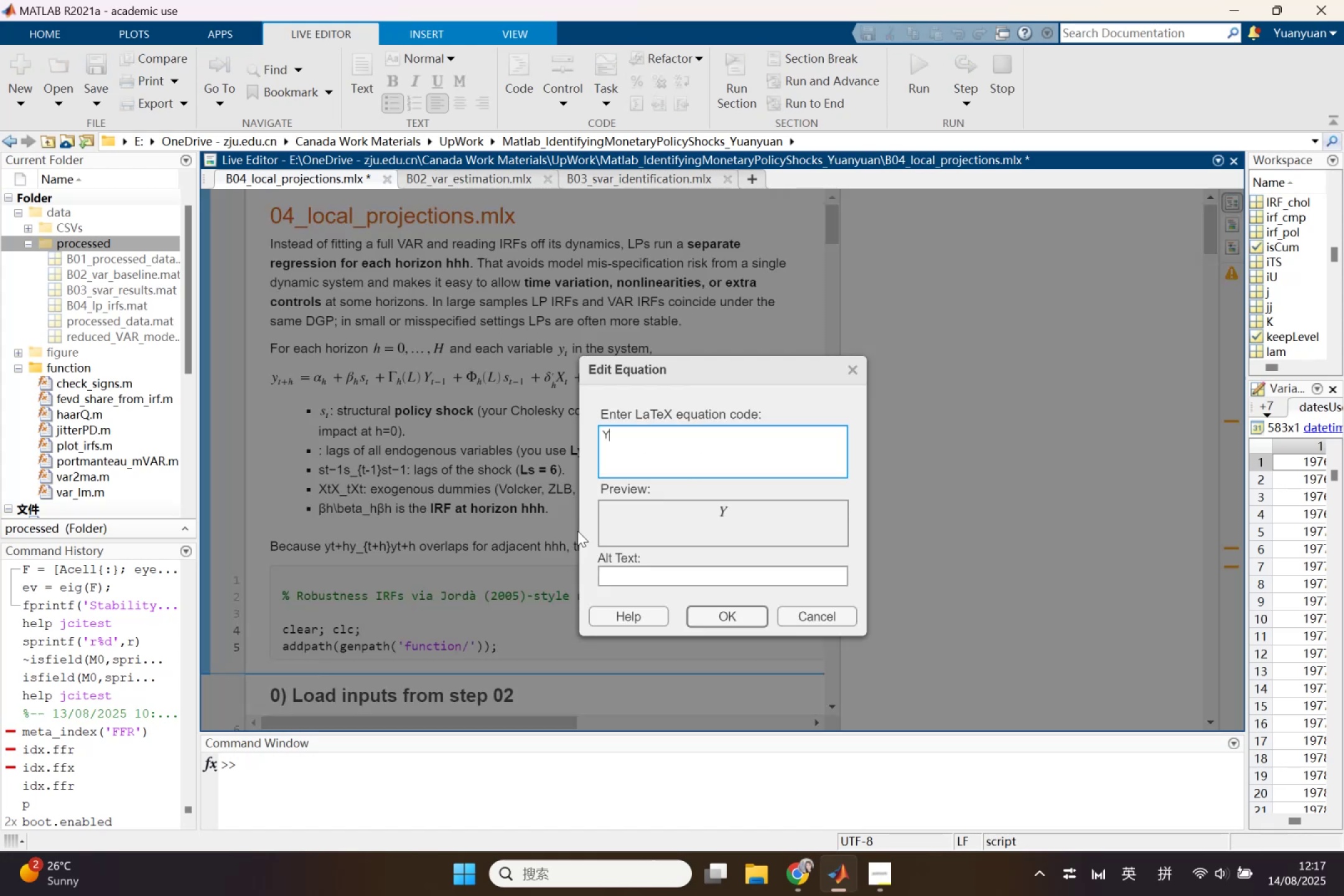 
key(Shift+Minus)
 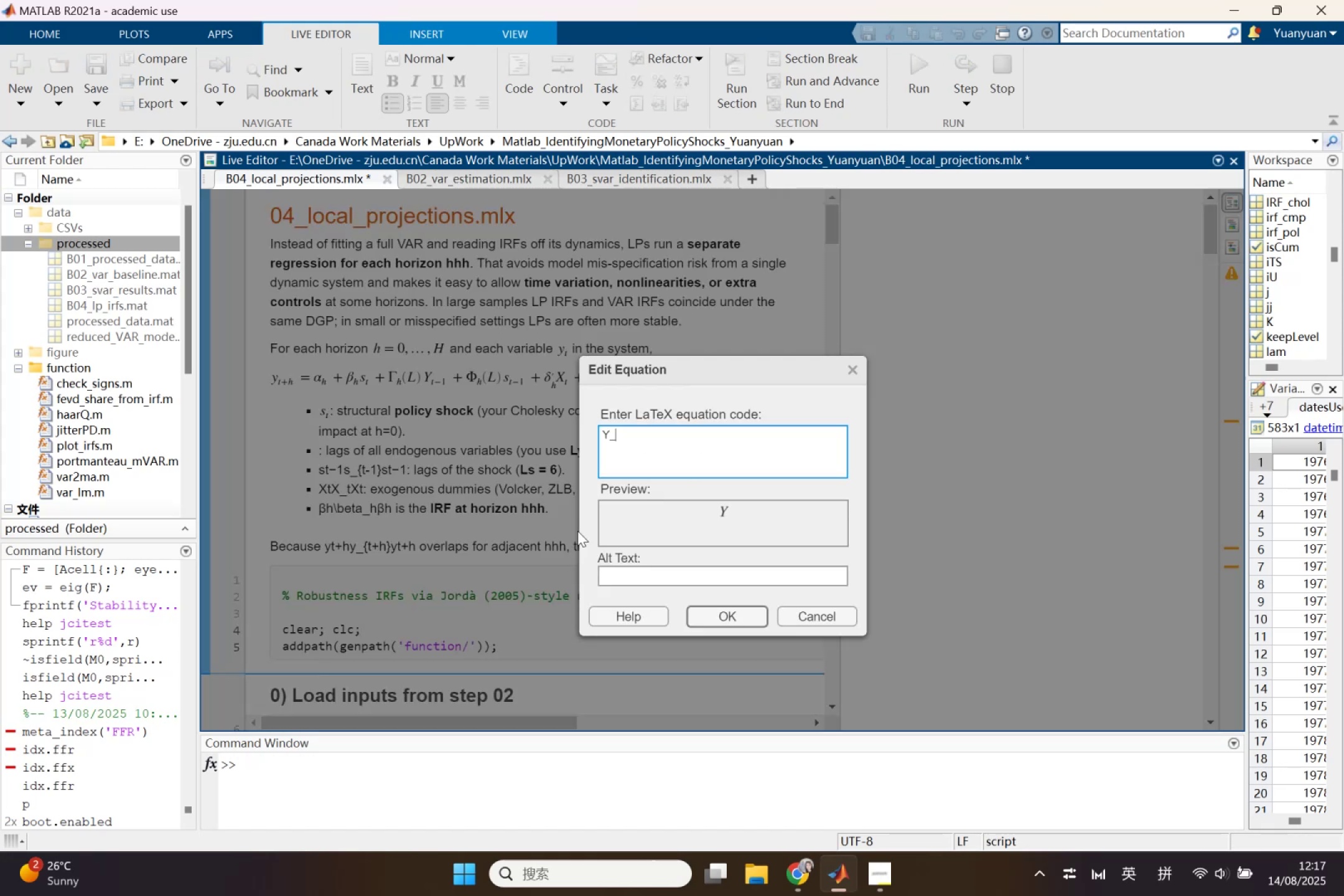 
key(Shift+BracketLeft)
 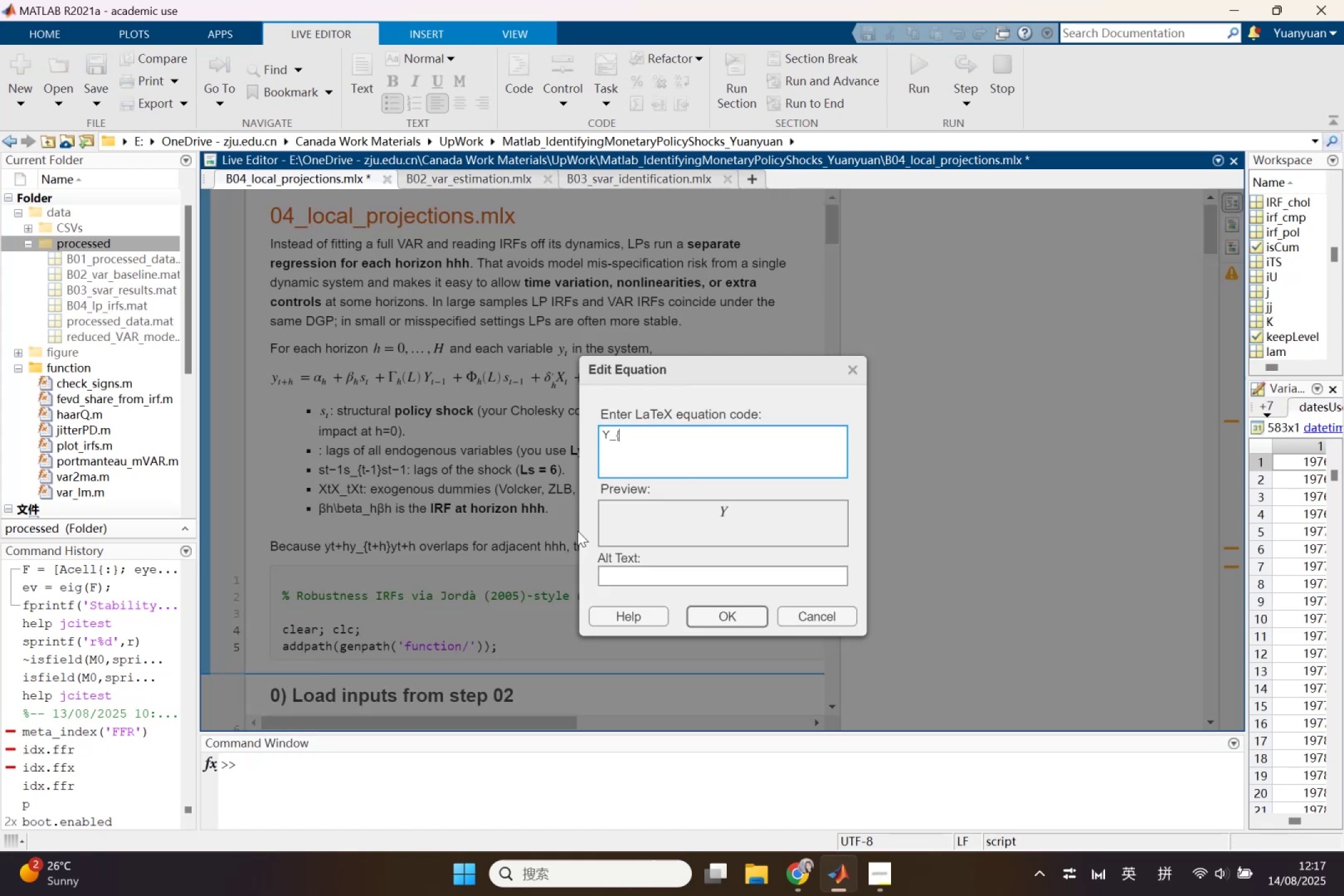 
key(Shift+BracketRight)
 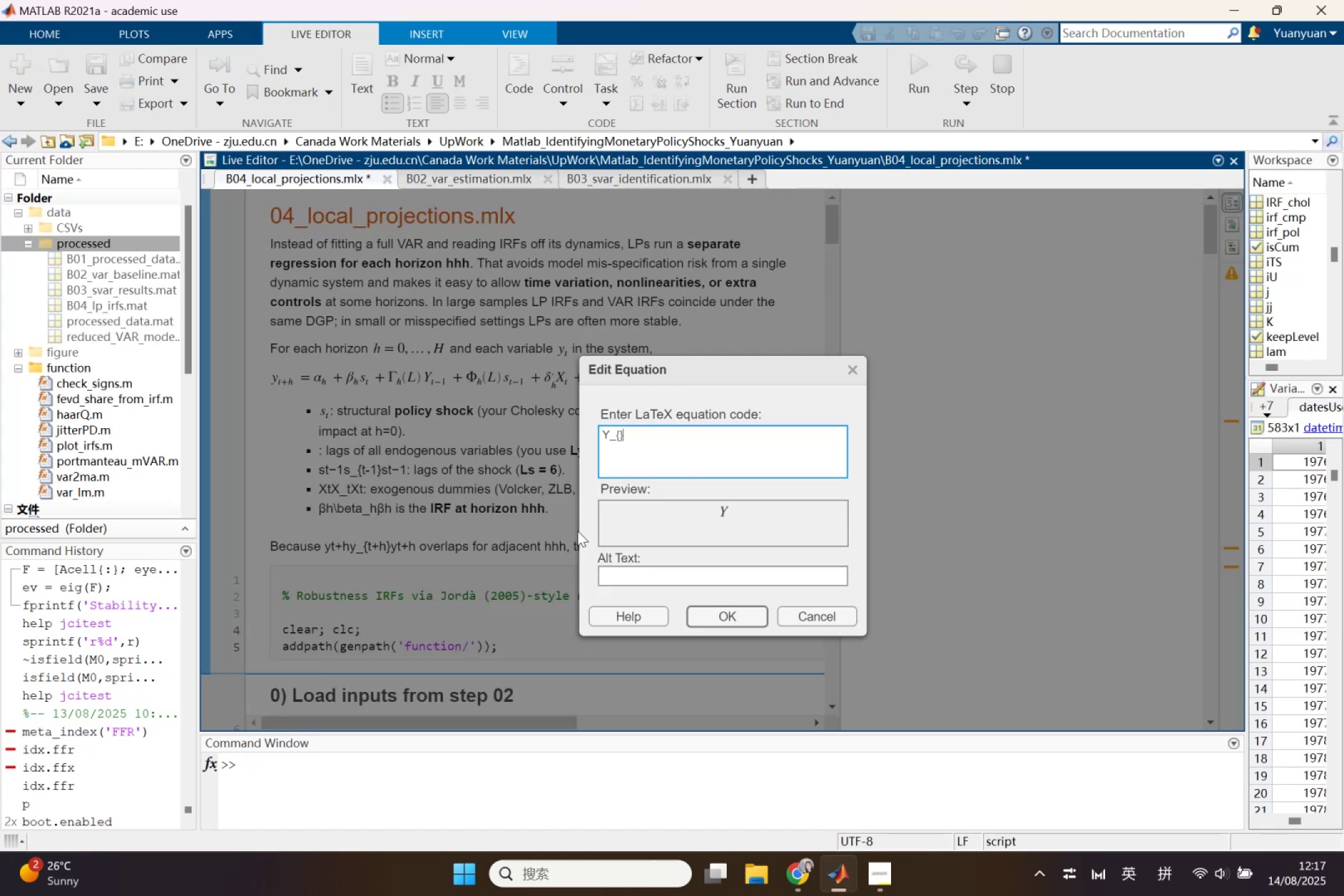 
key(ArrowLeft)
 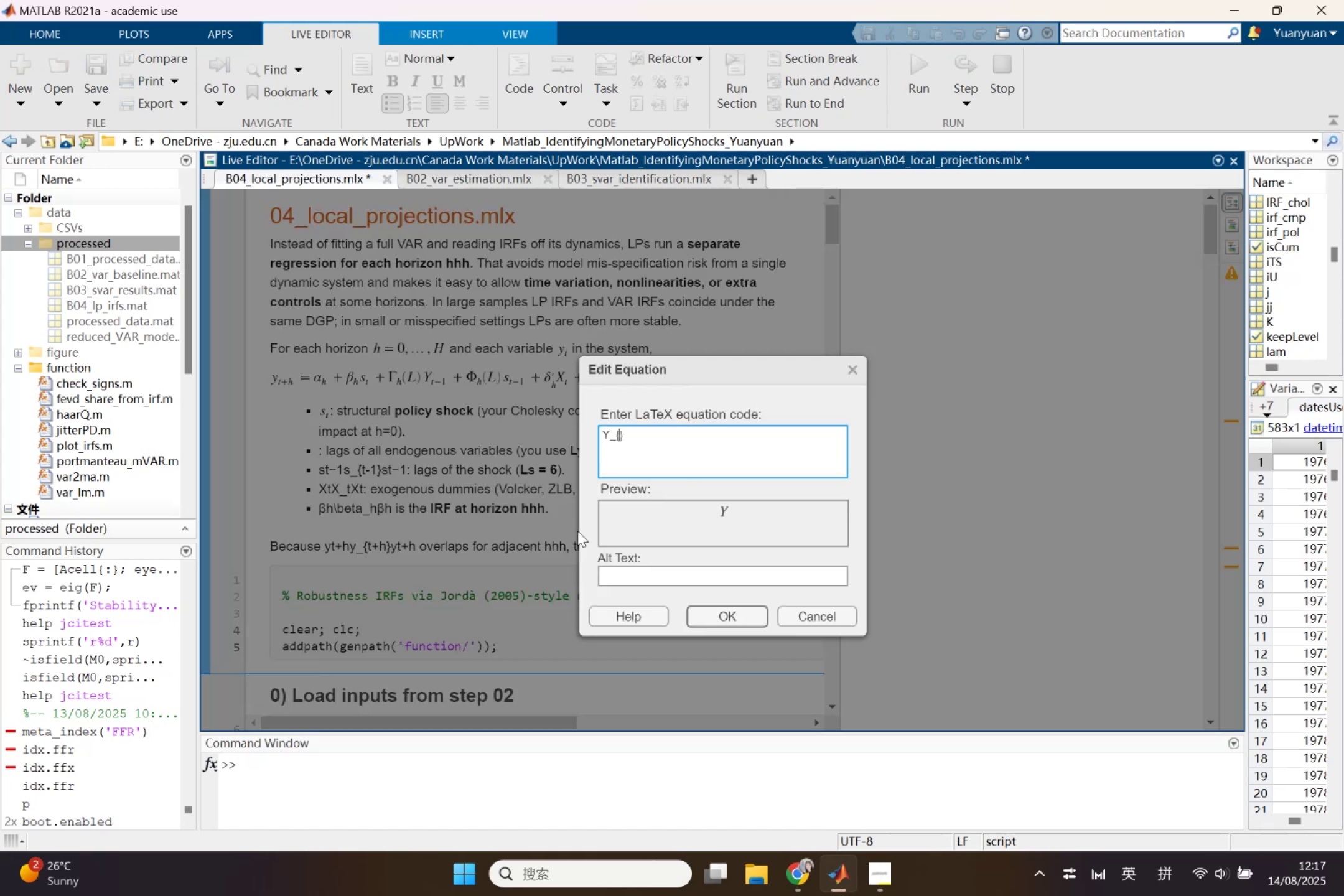 
key(T)
 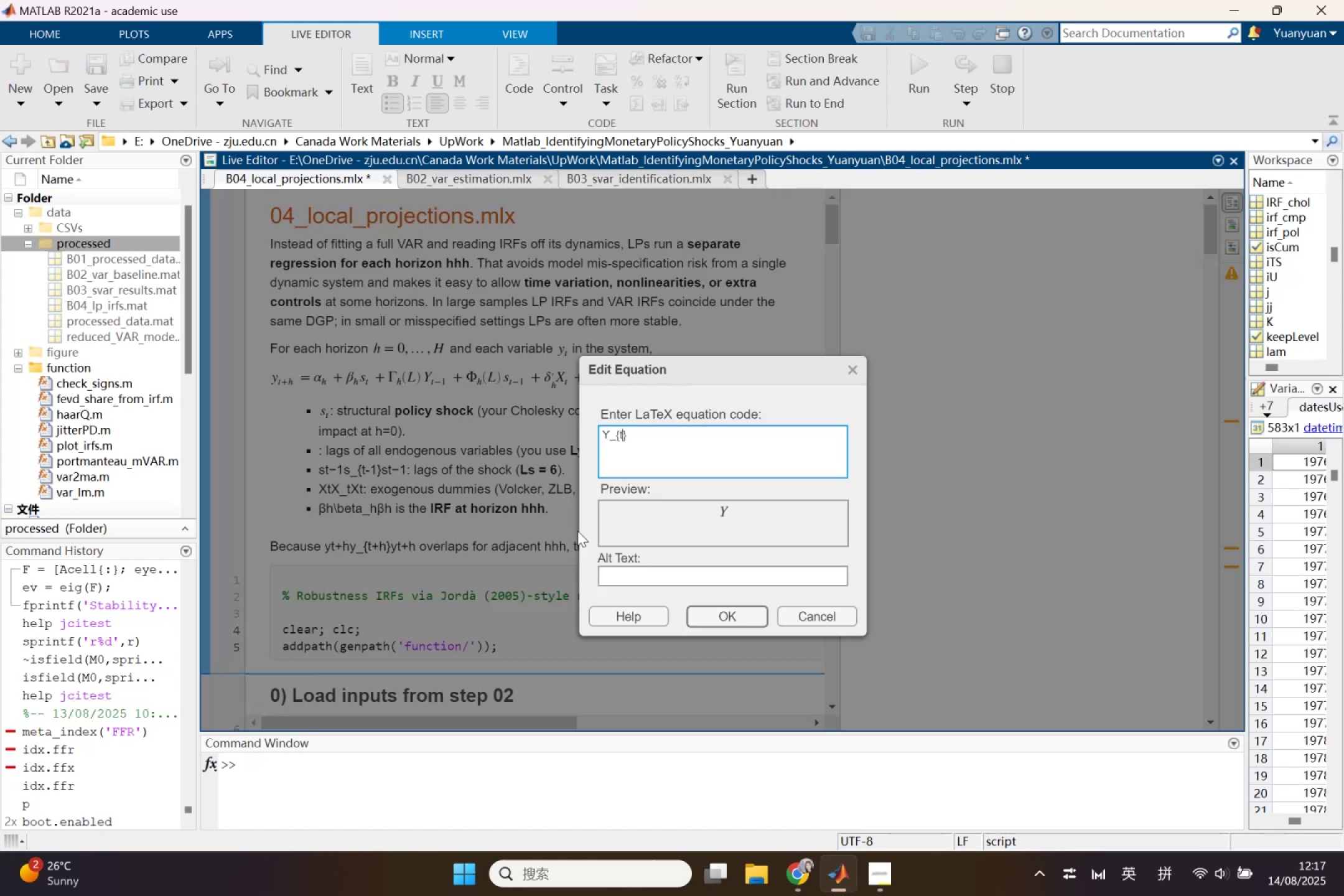 
key(Minus)
 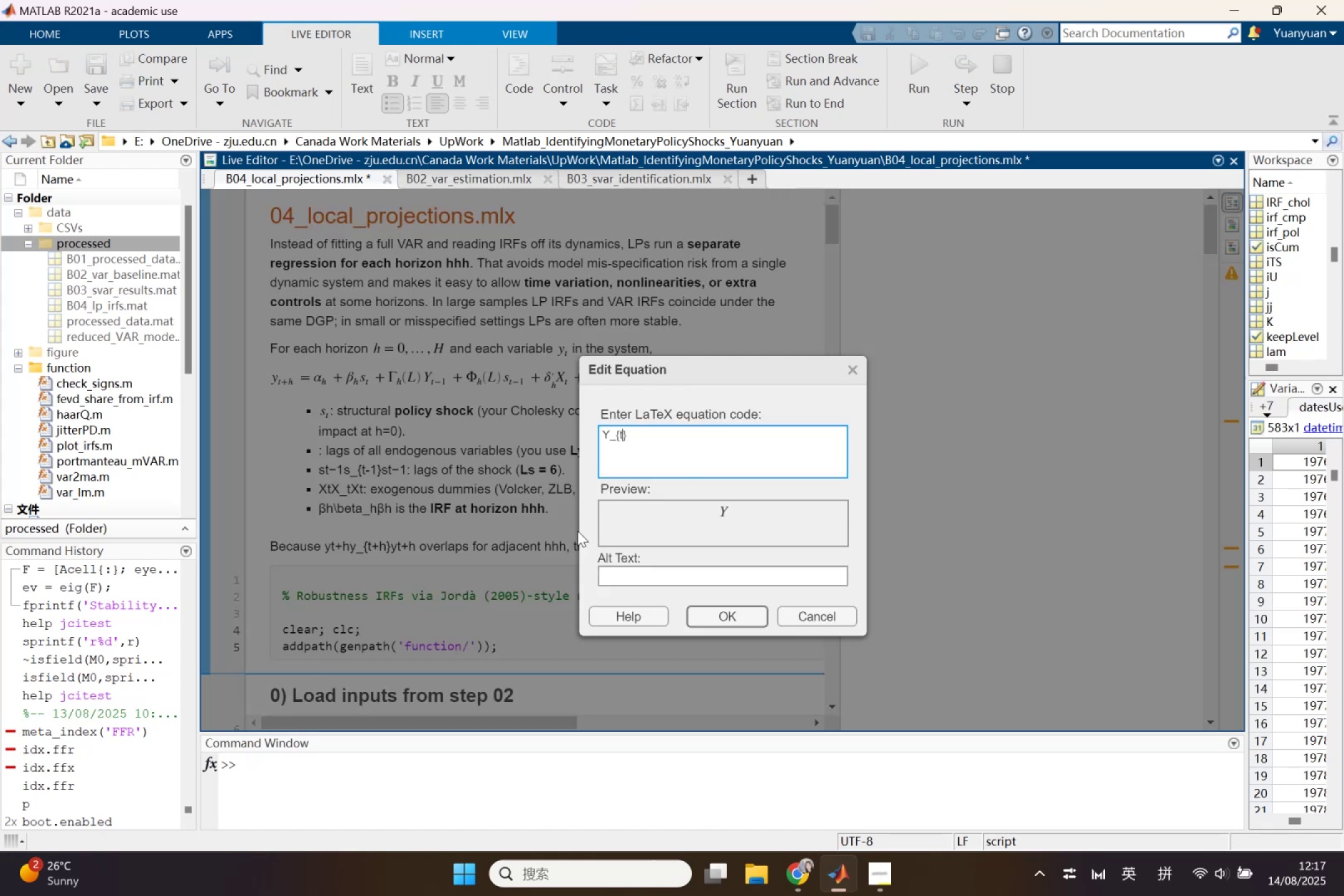 
key(1)
 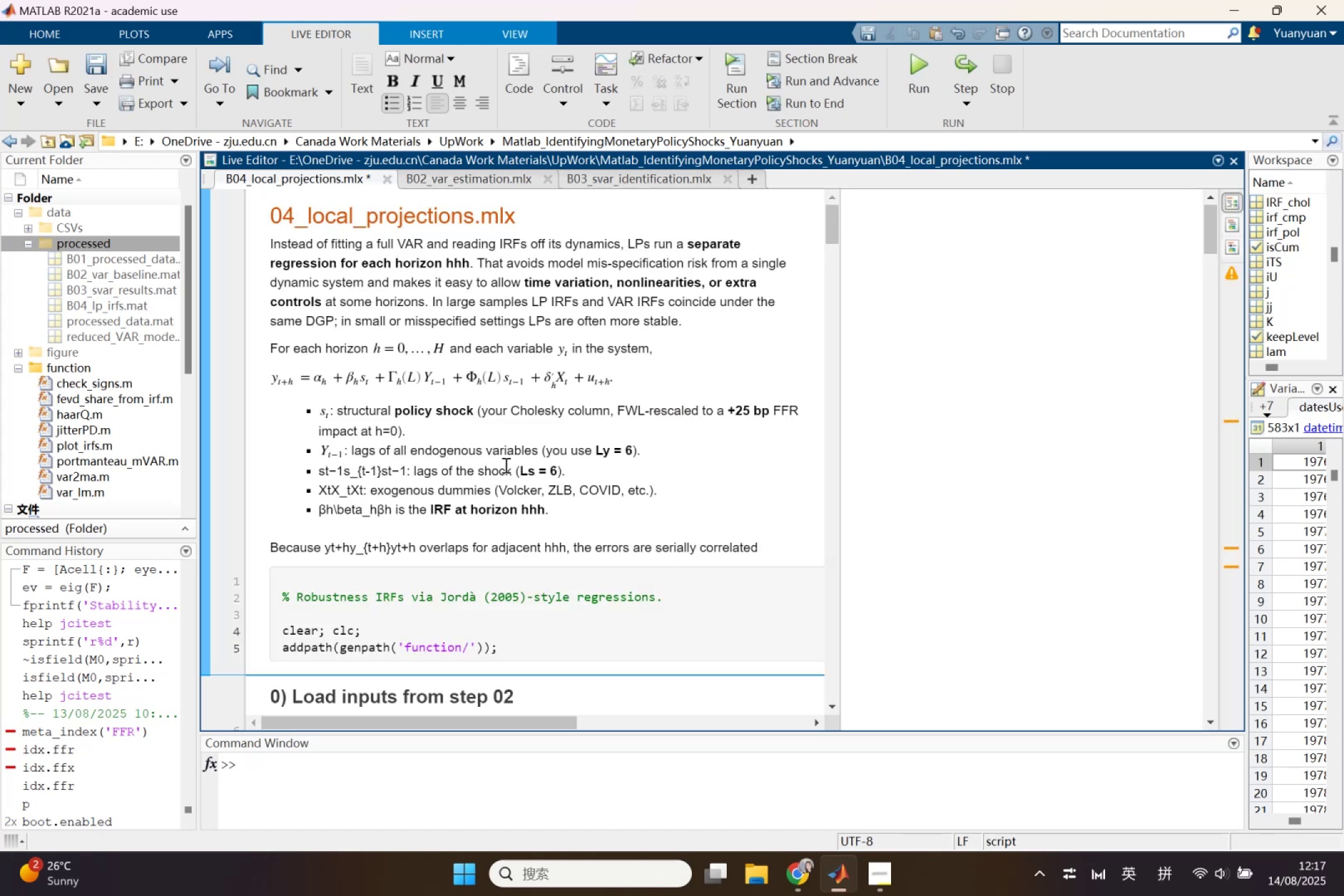 
wait(5.05)
 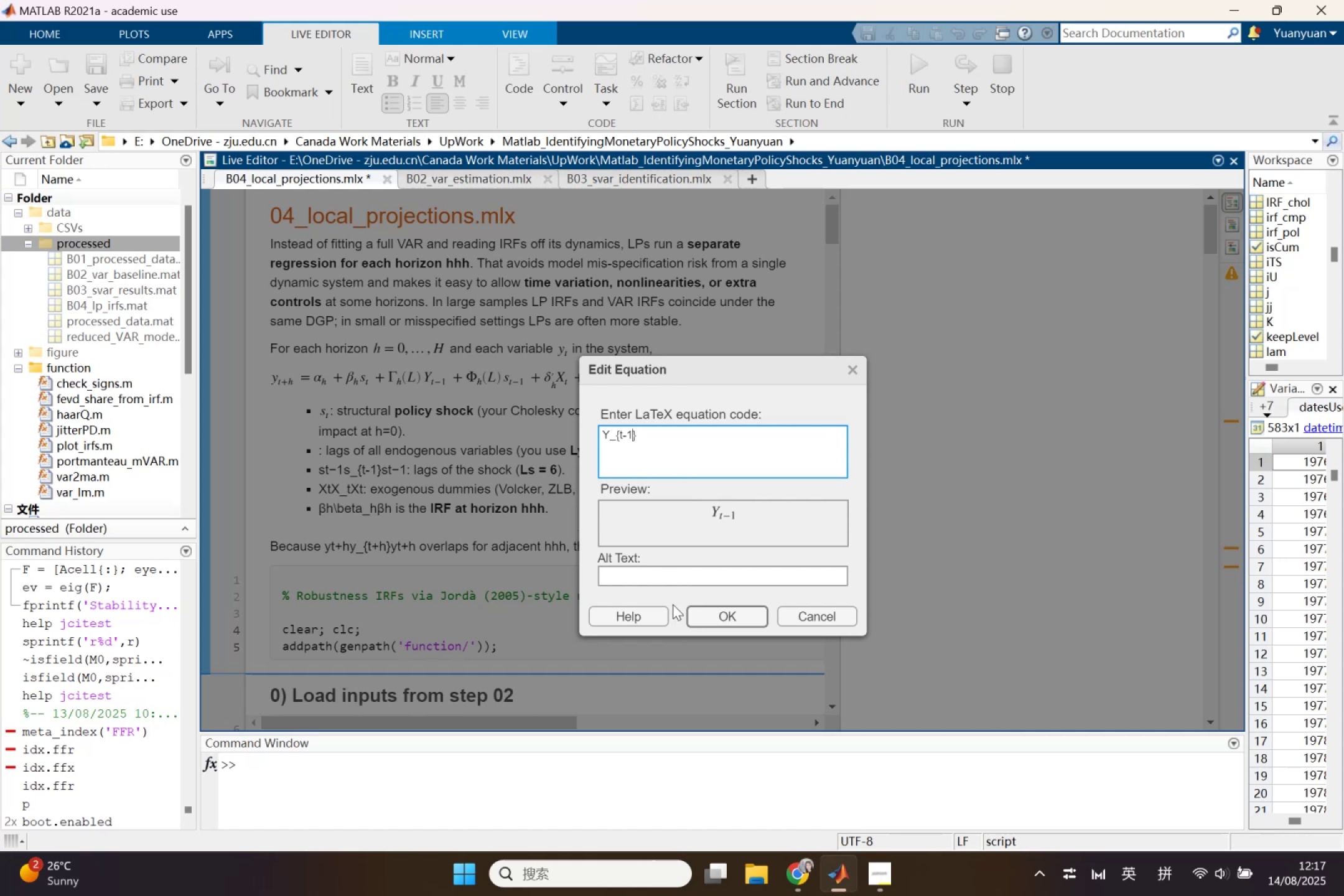 
left_click_drag(start_coordinate=[558, 452], to_coordinate=[569, 453])
 